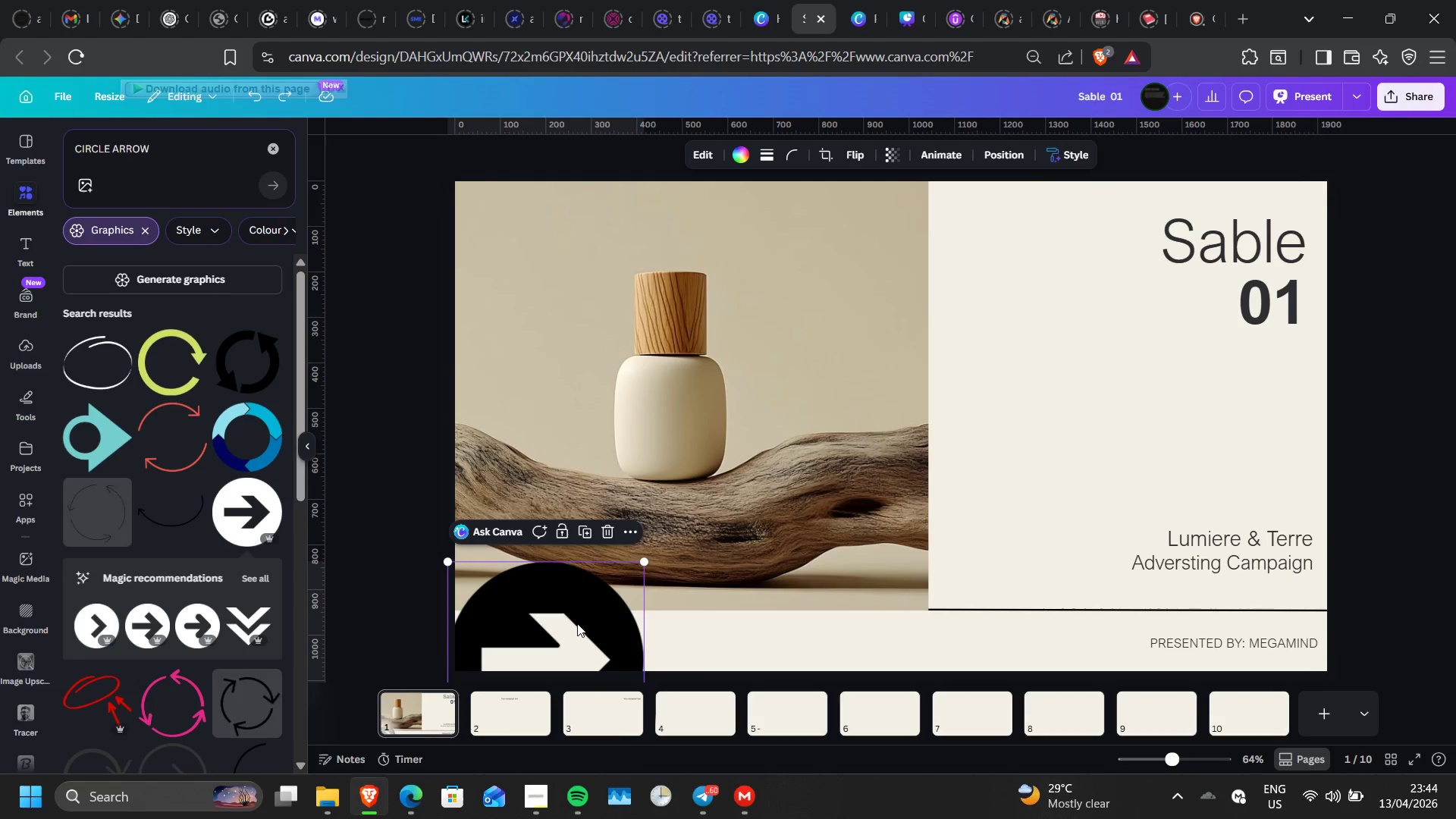 
left_click_drag(start_coordinate=[577, 623], to_coordinate=[1056, 351])
 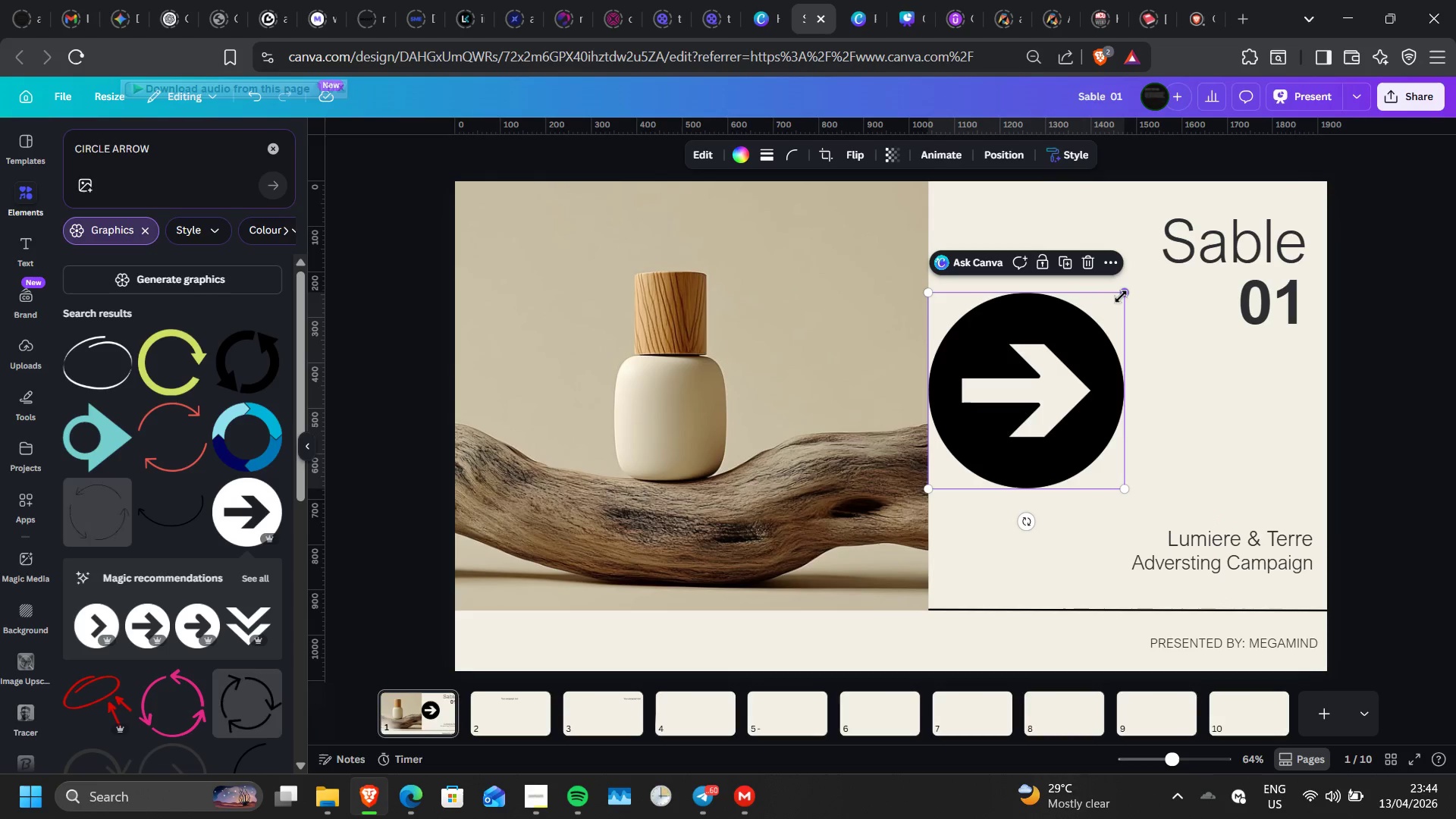 
left_click_drag(start_coordinate=[1121, 297], to_coordinate=[941, 441])
 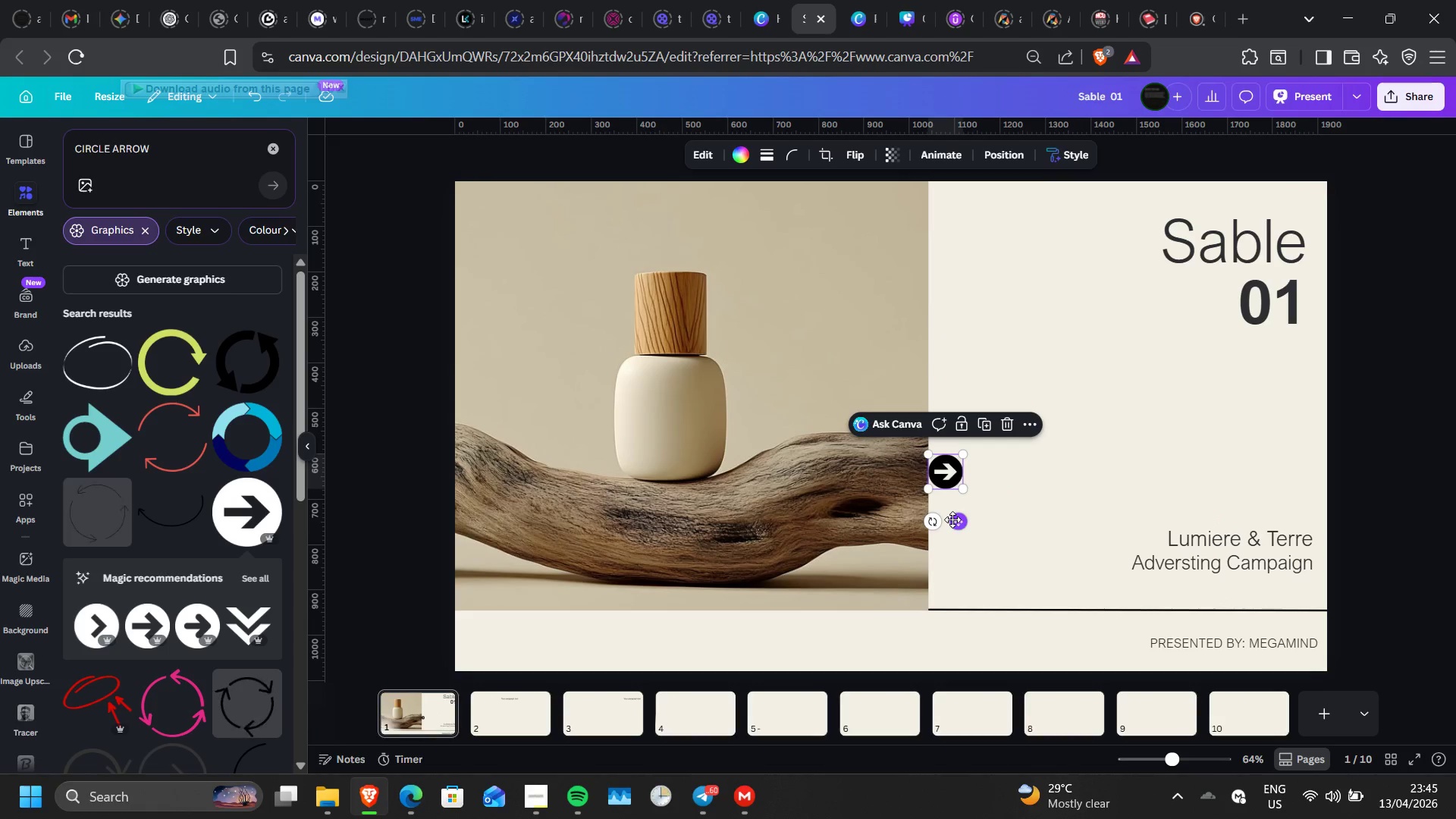 
left_click_drag(start_coordinate=[952, 519], to_coordinate=[904, 639])
 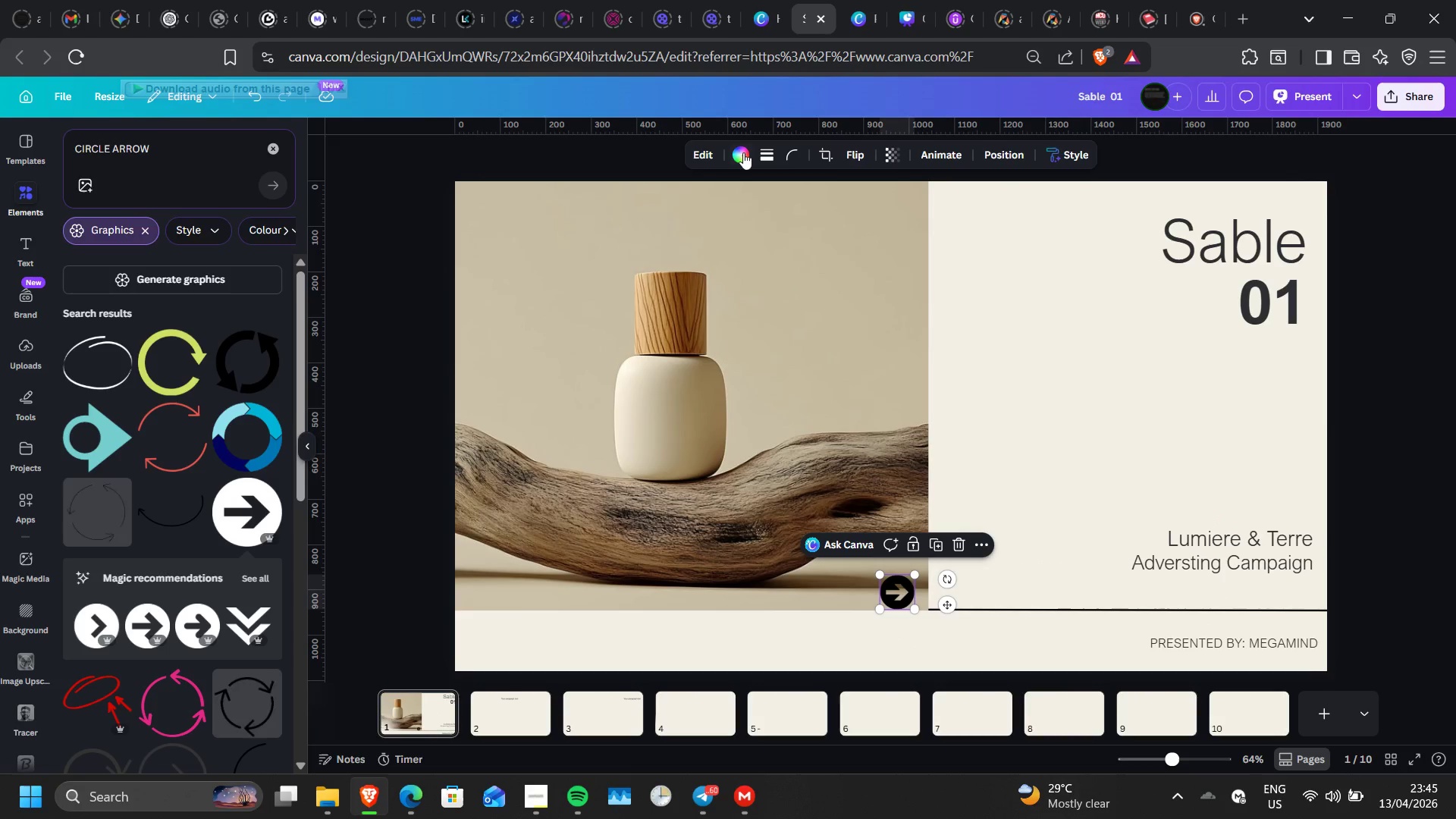 
left_click([743, 152])
 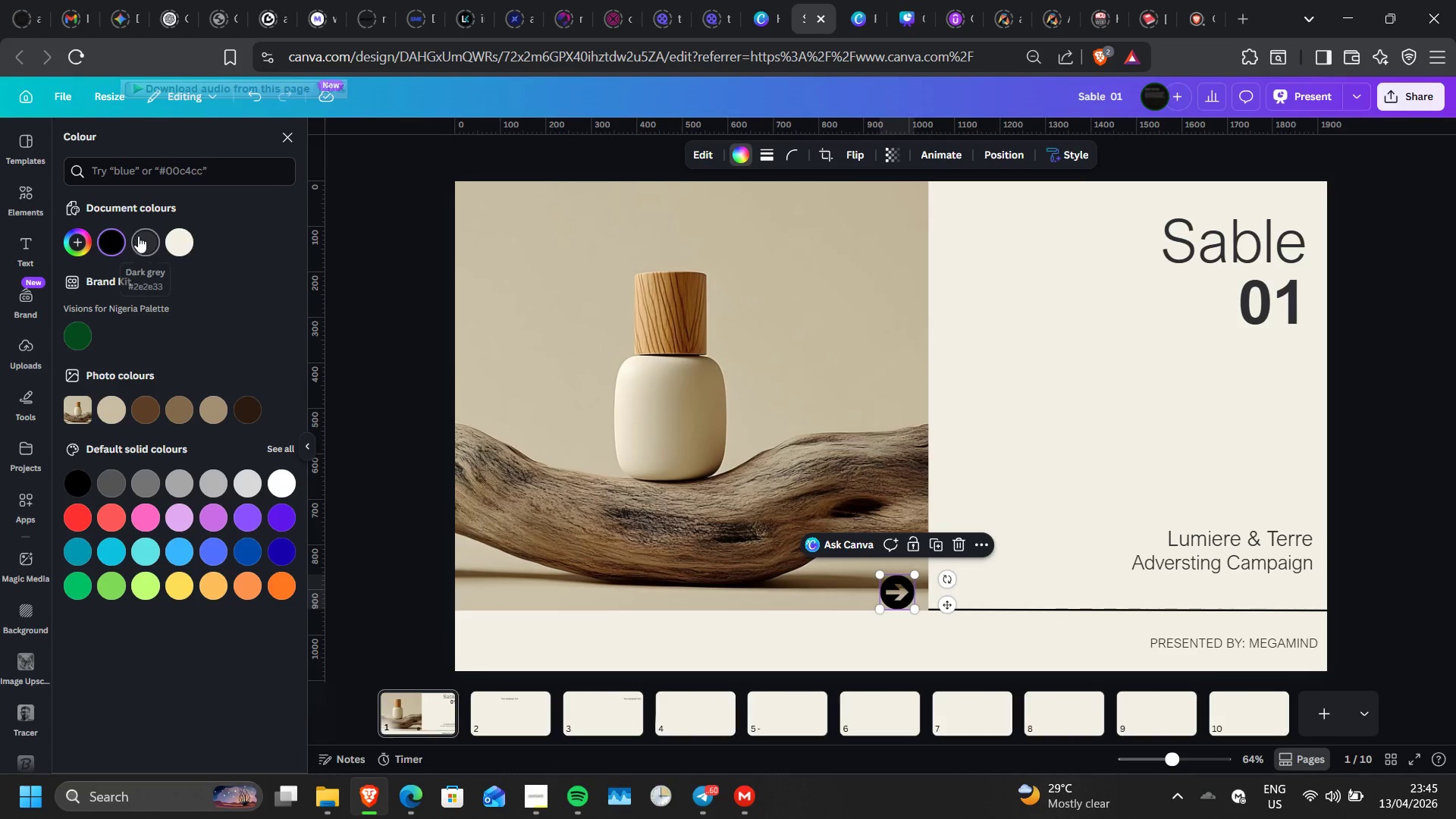 
left_click([141, 240])
 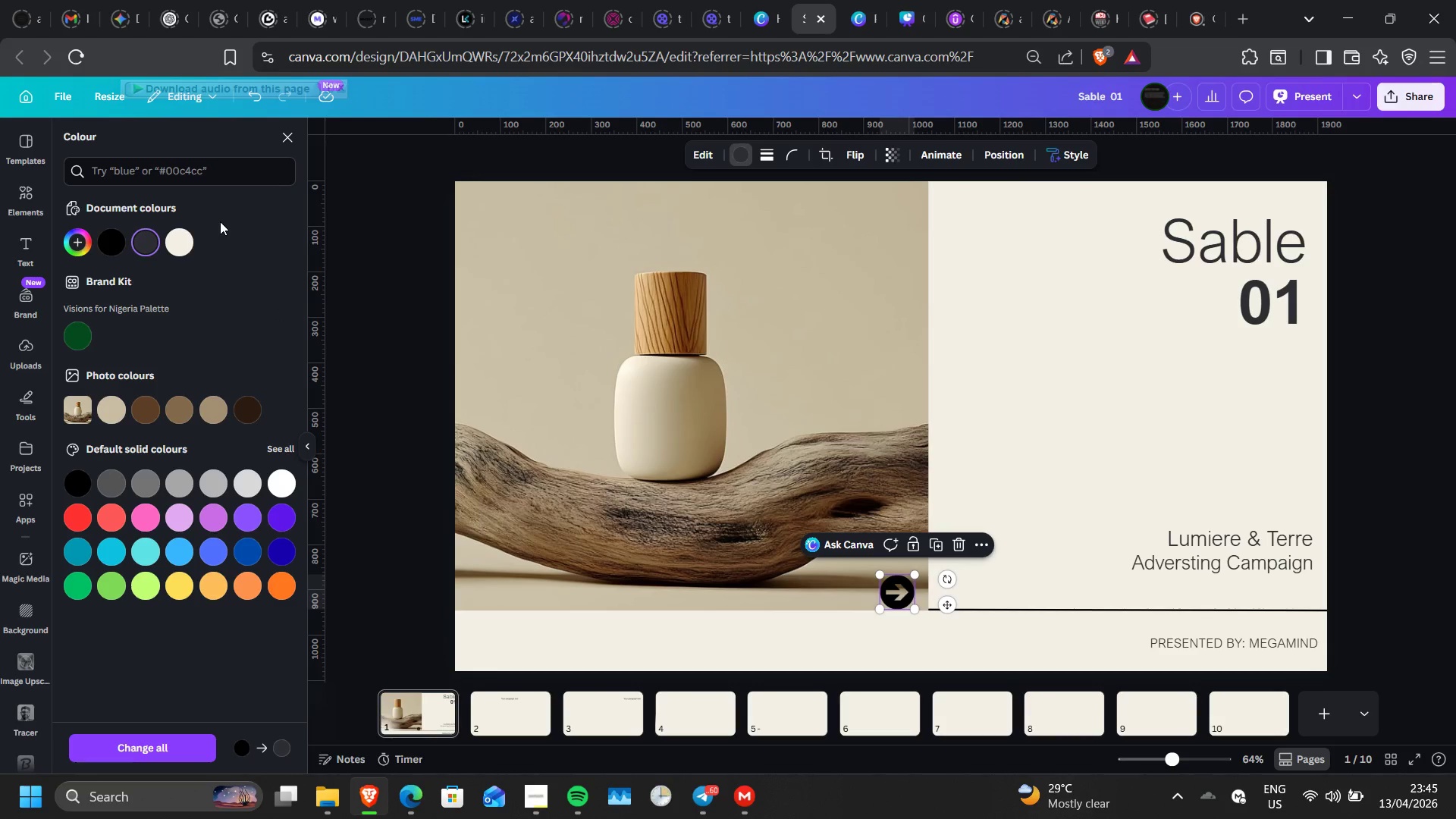 
left_click([186, 240])
 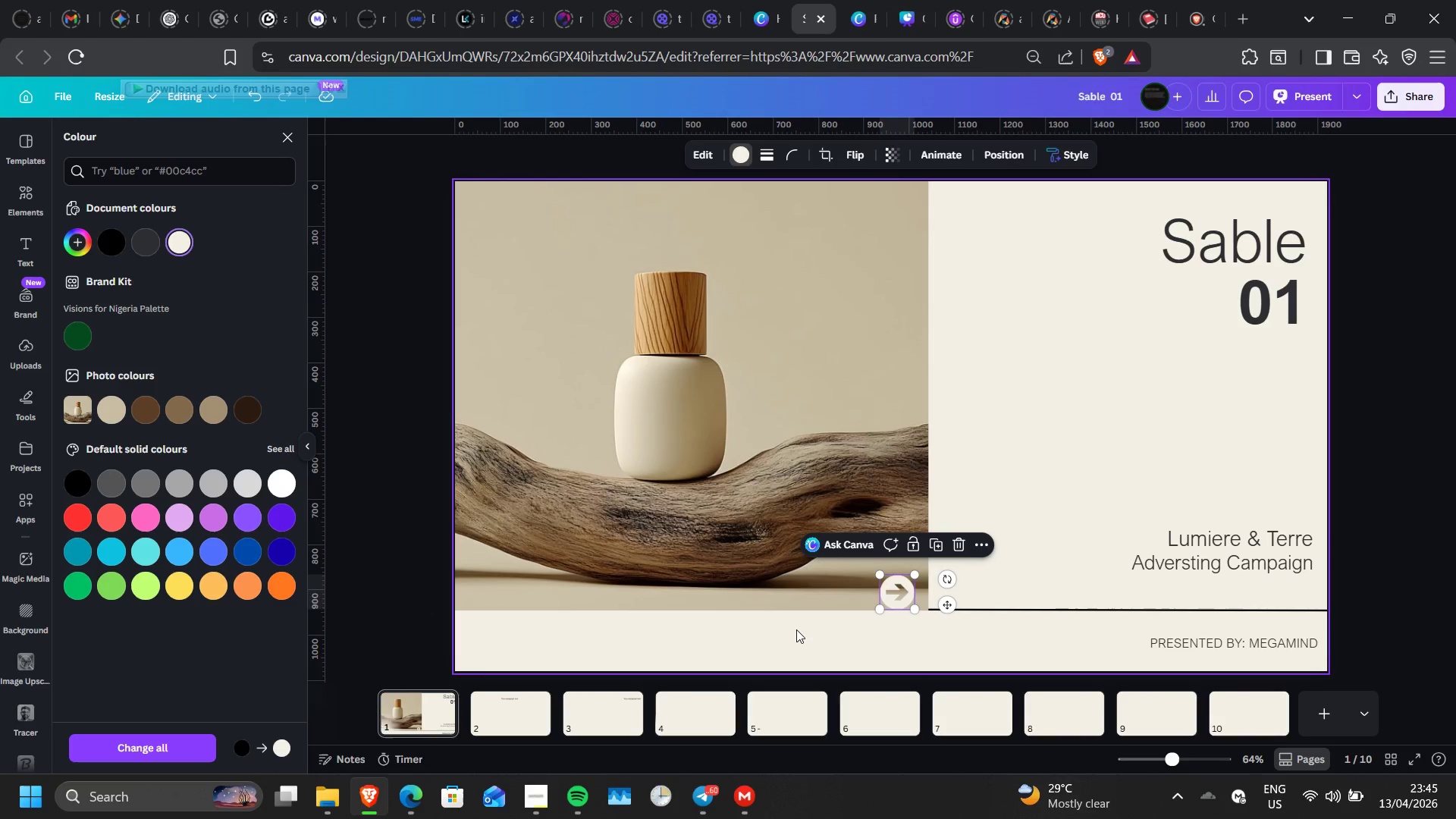 
double_click([796, 631])
 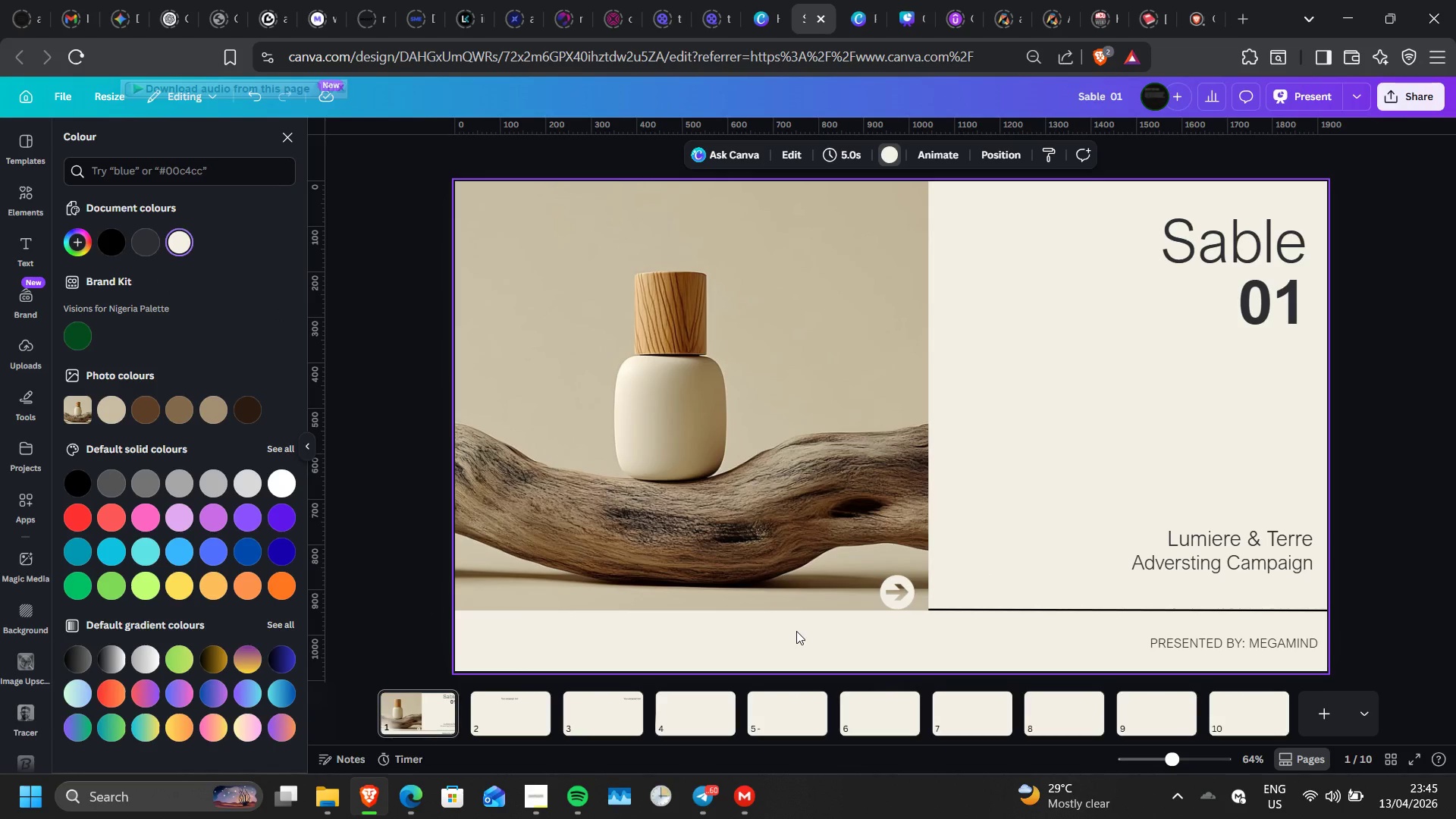 
triple_click([796, 631])
 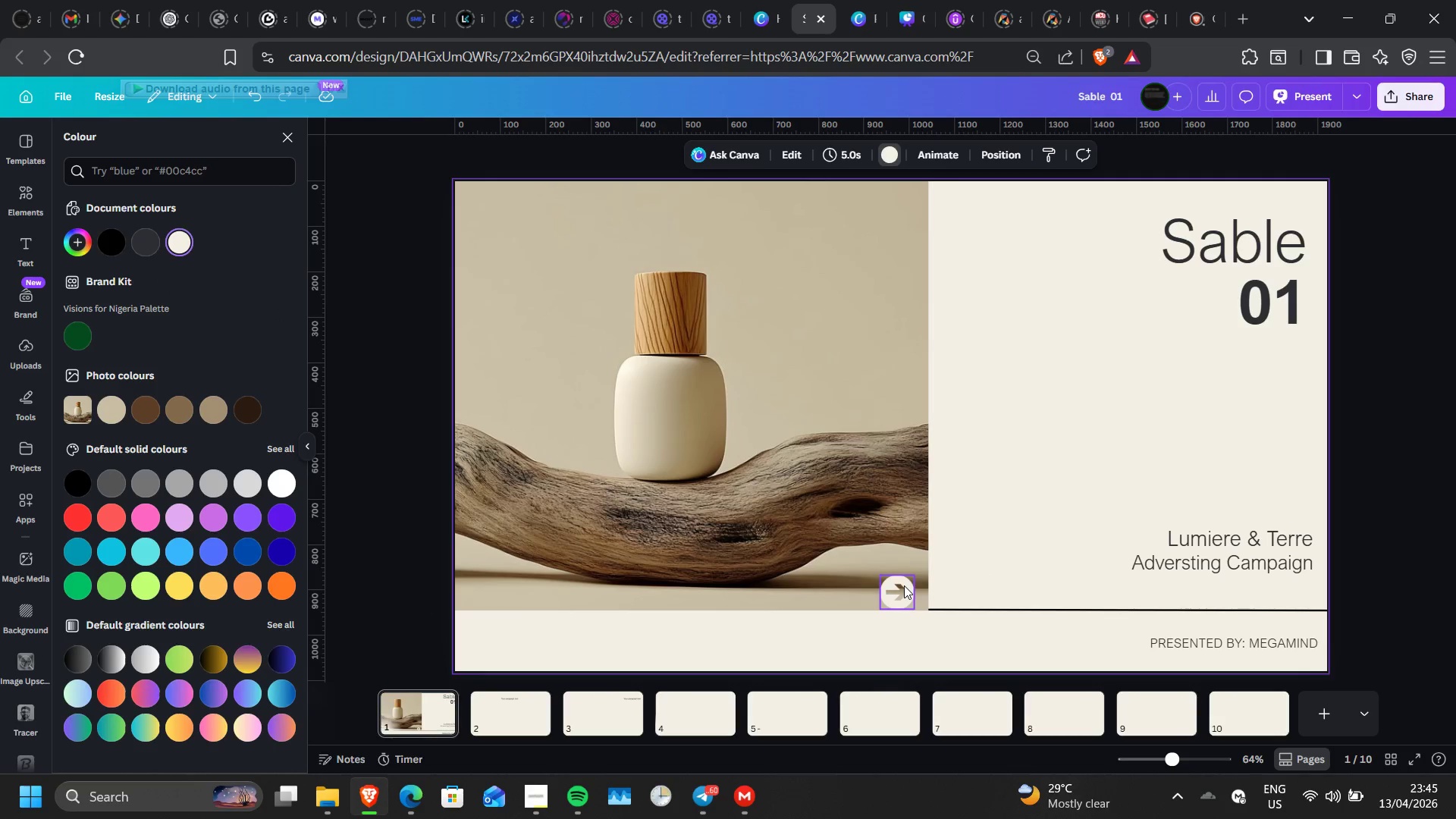 
left_click([904, 585])
 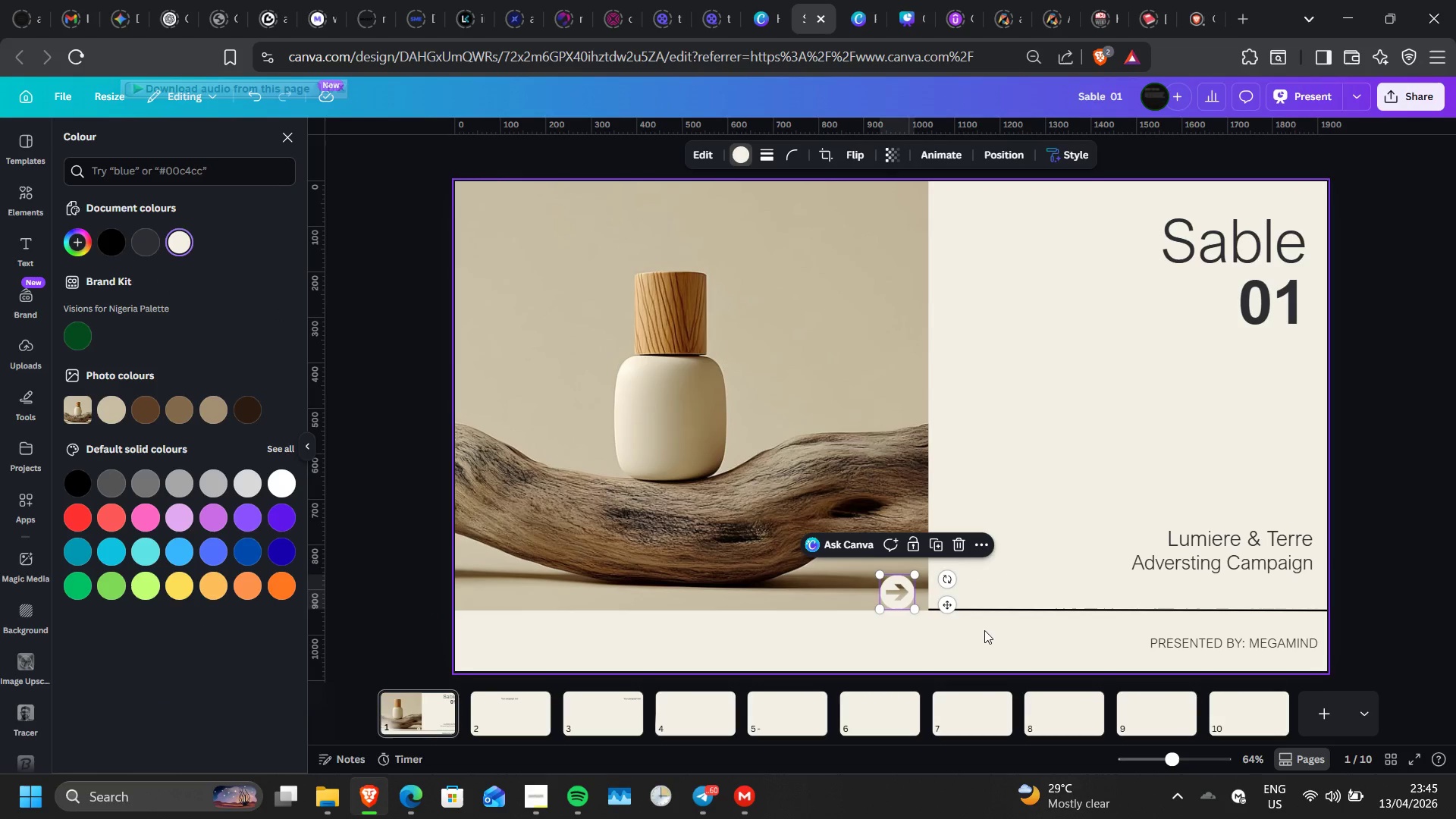 
left_click([984, 630])
 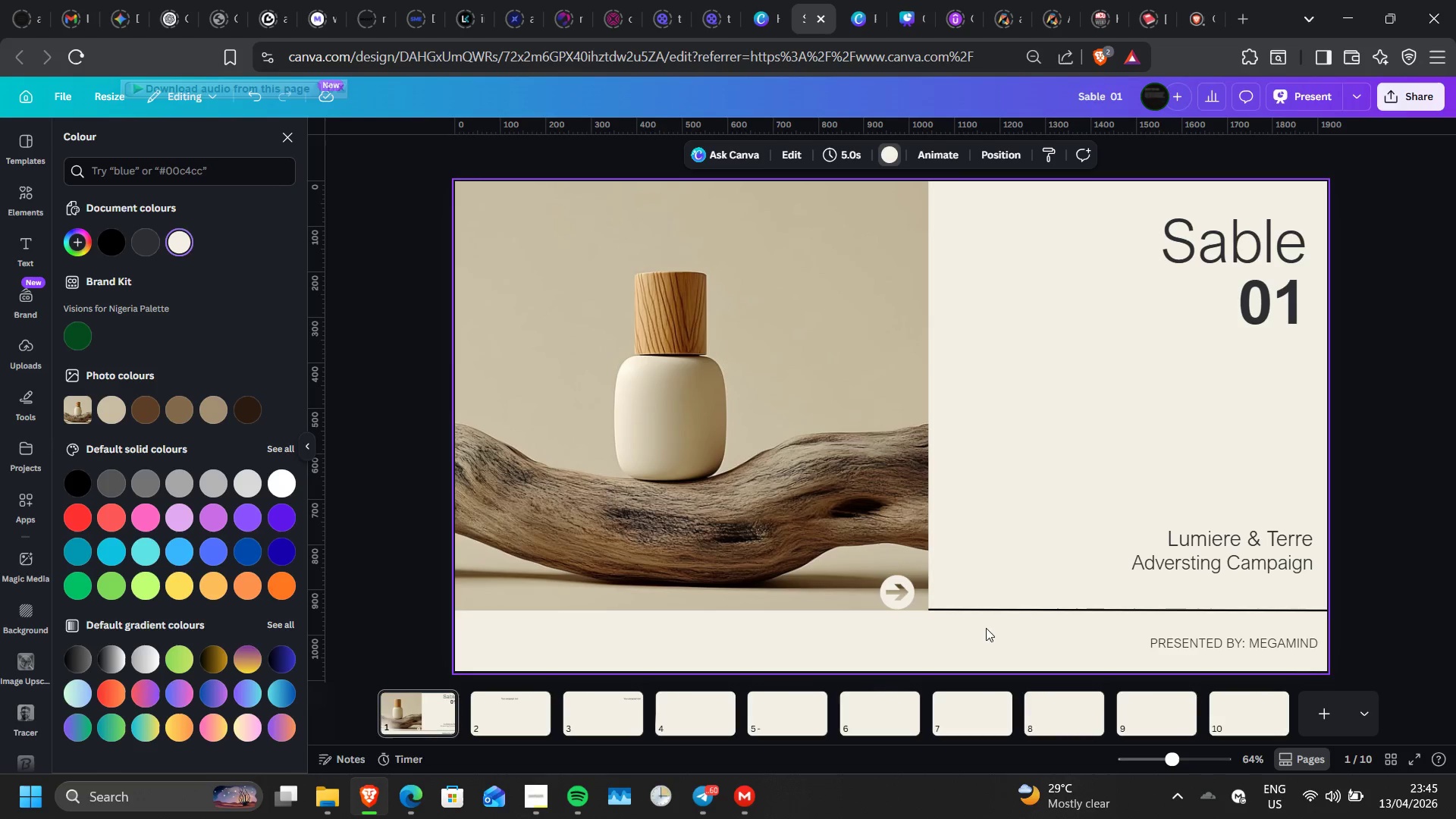 
left_click([990, 607])
 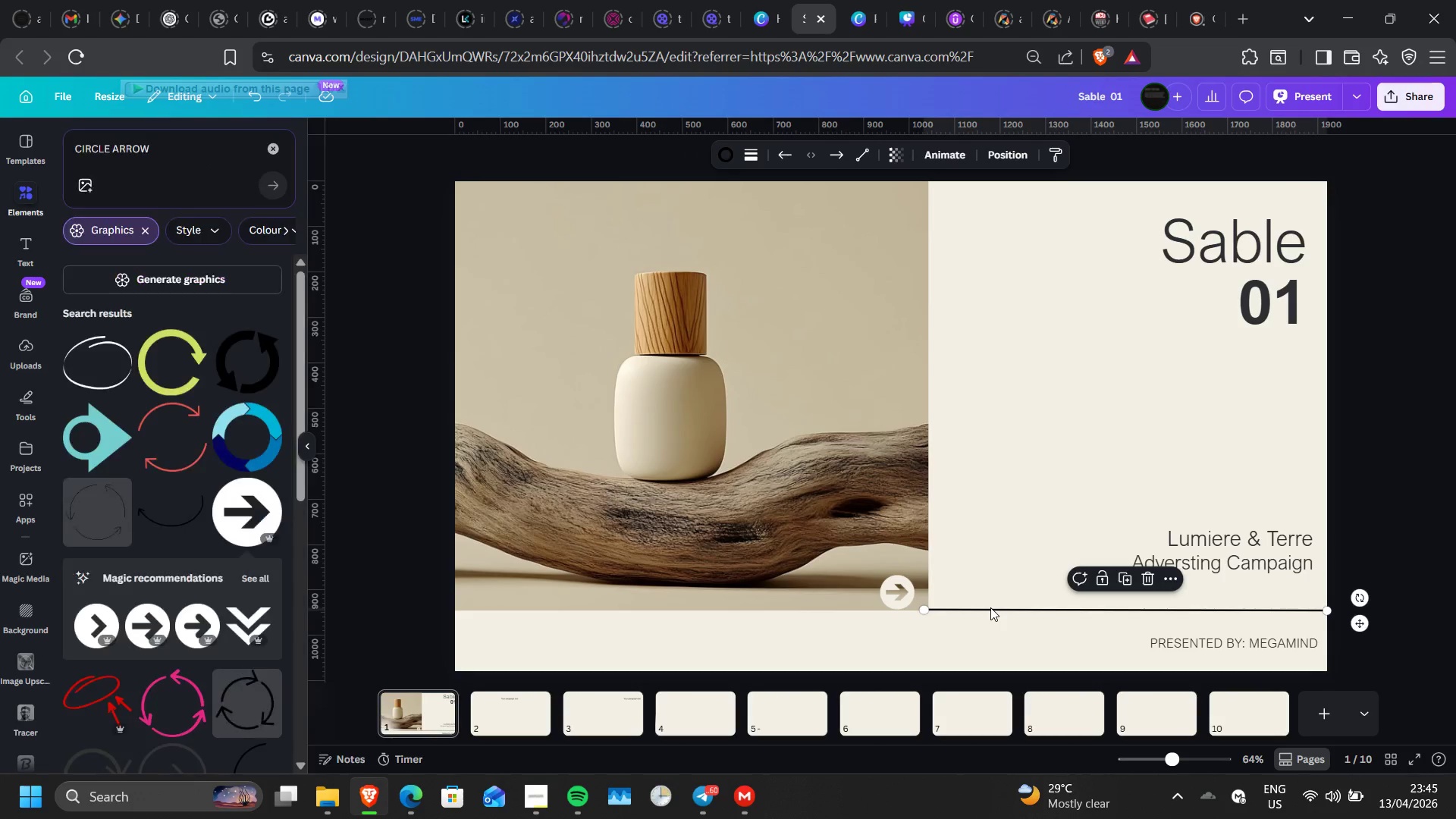 
key(ArrowLeft)
 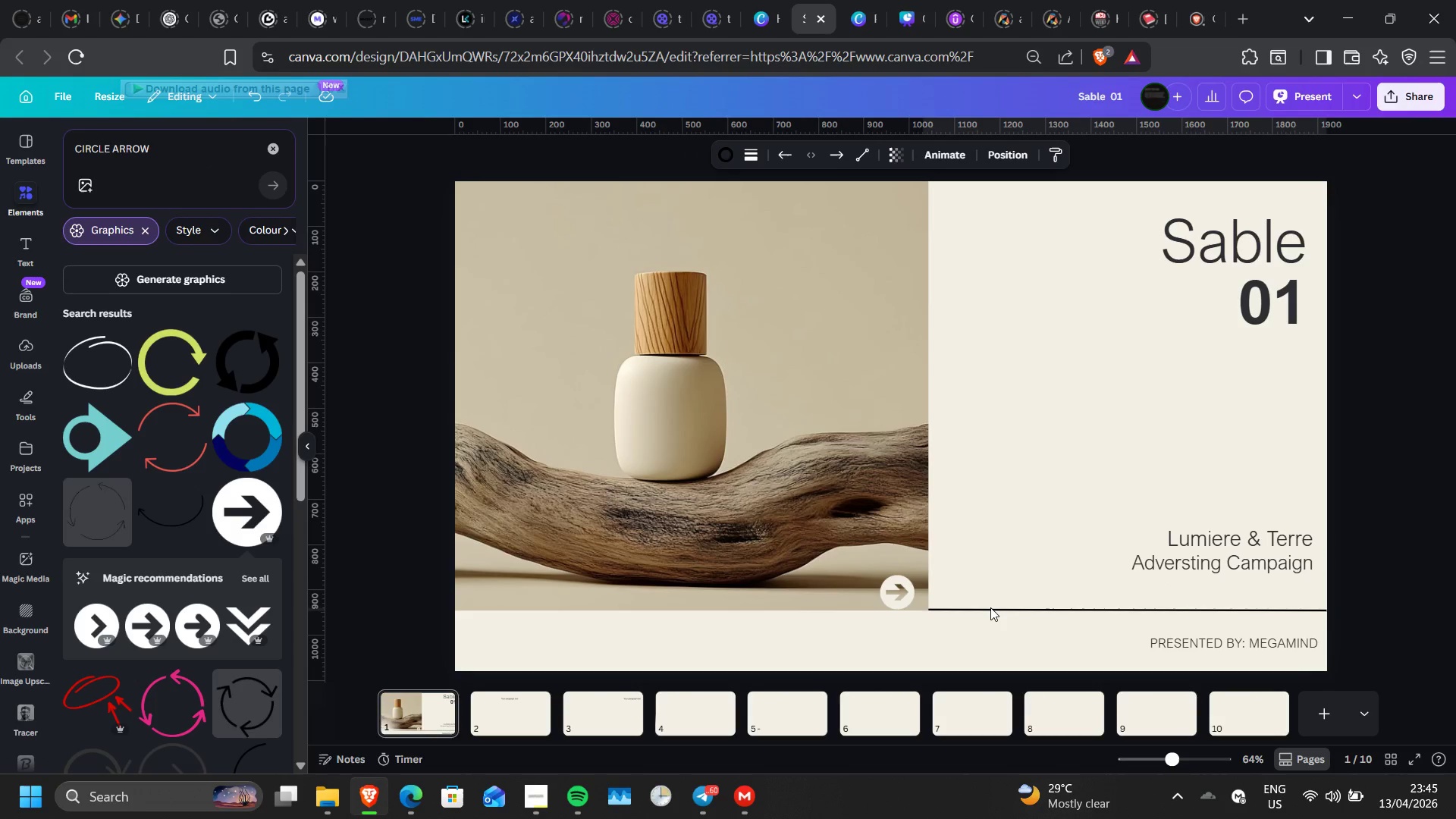 
key(ArrowLeft)
 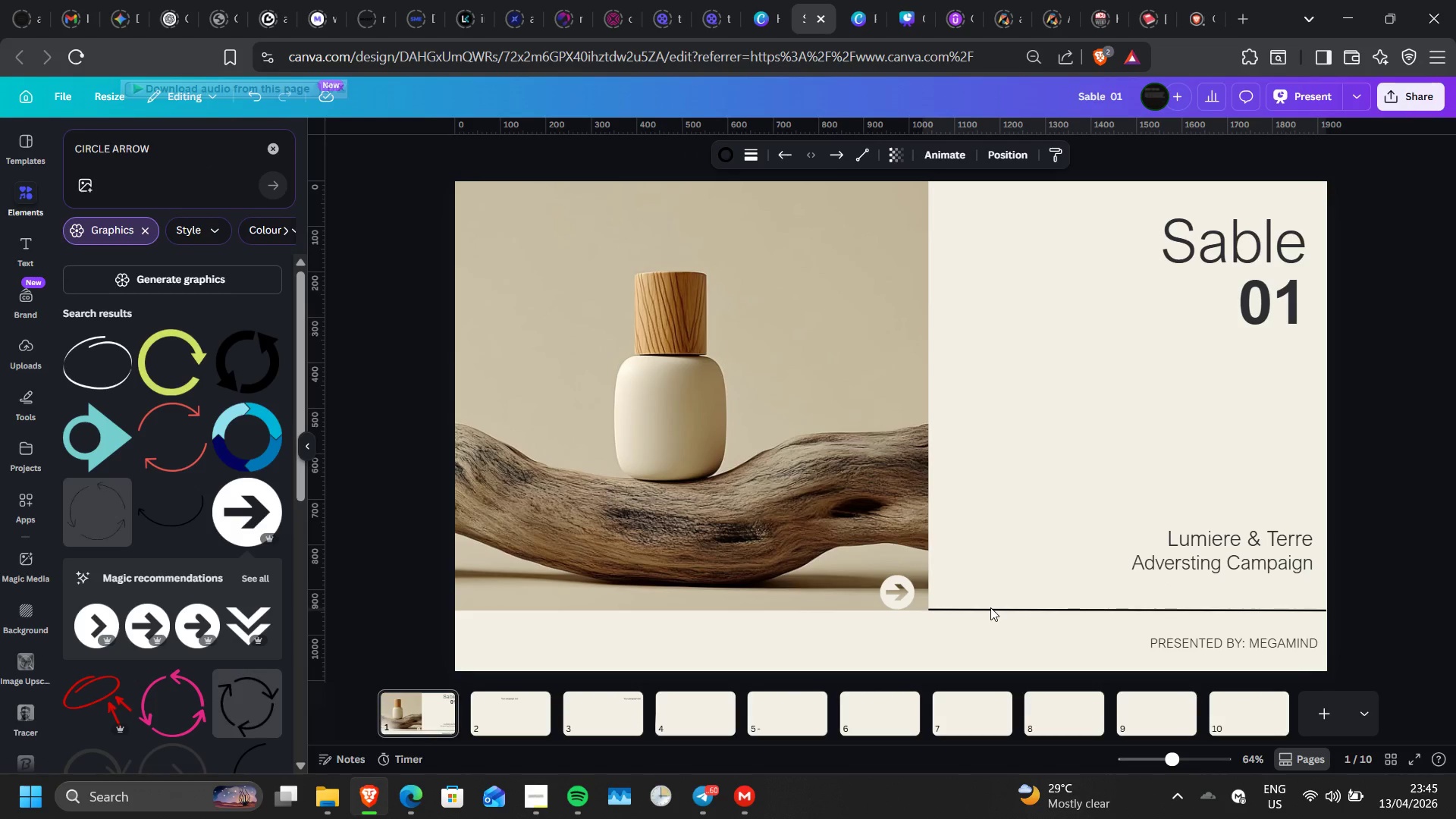 
key(ArrowLeft)
 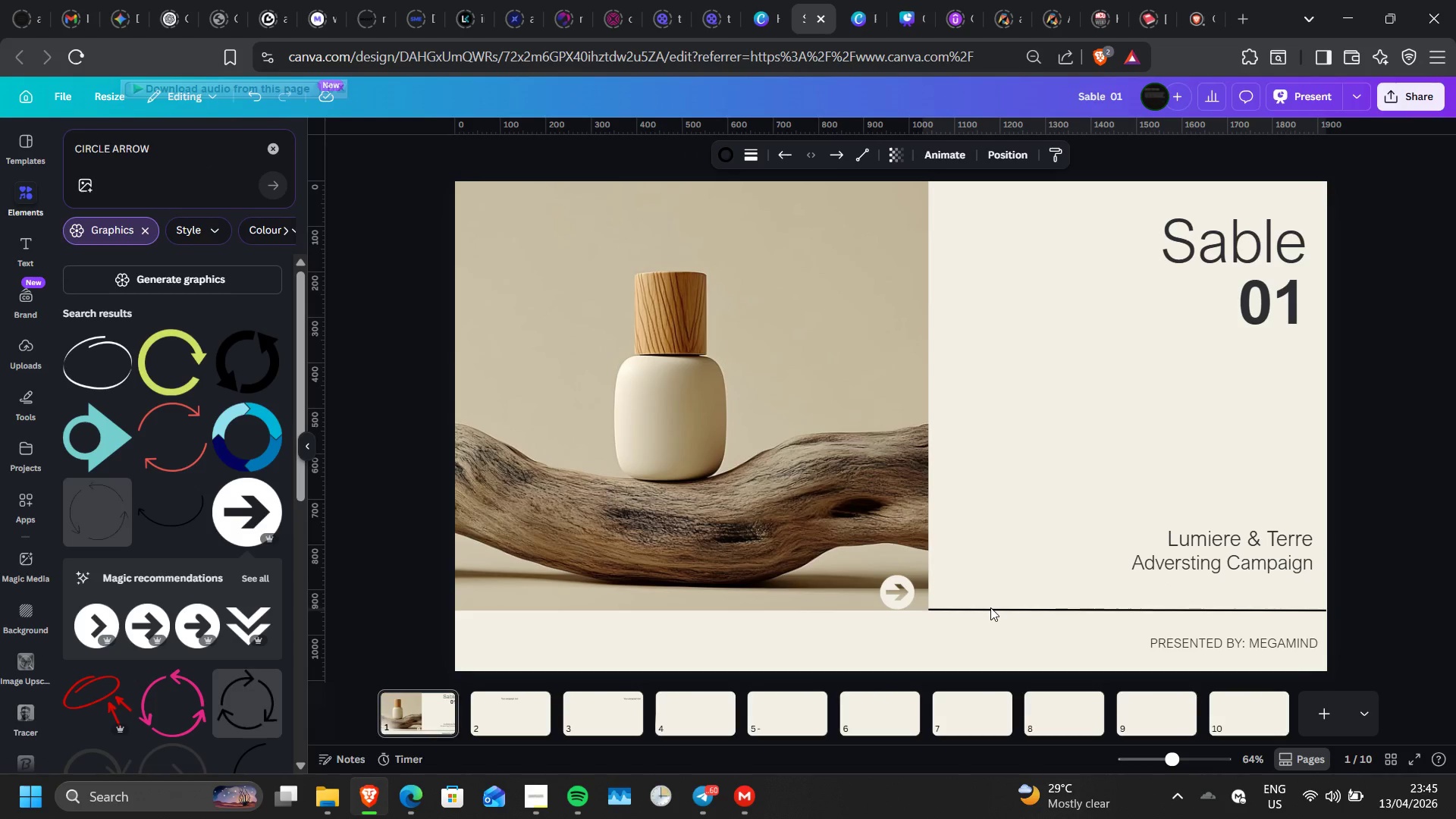 
key(ArrowLeft)
 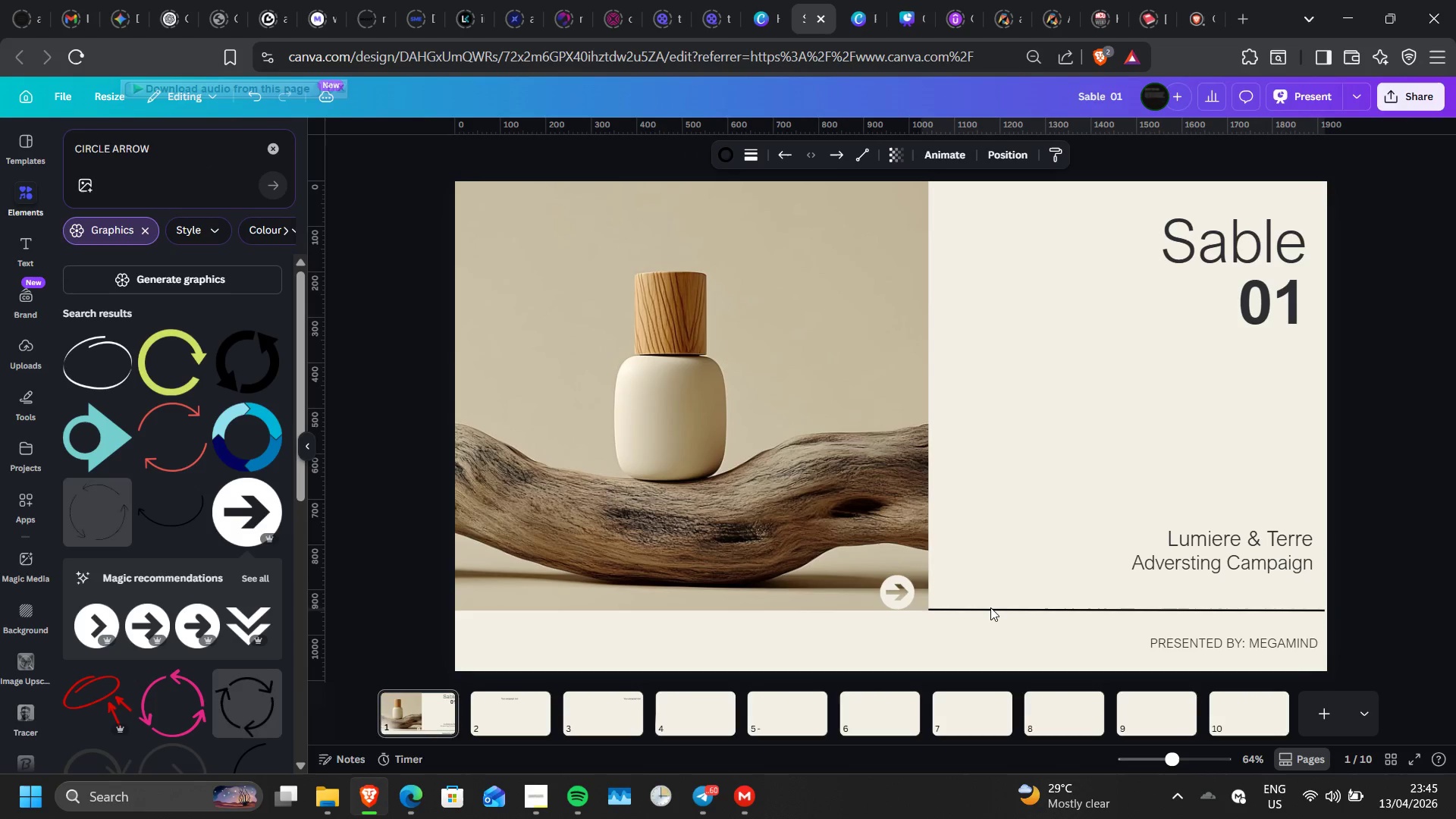 
key(ArrowLeft)
 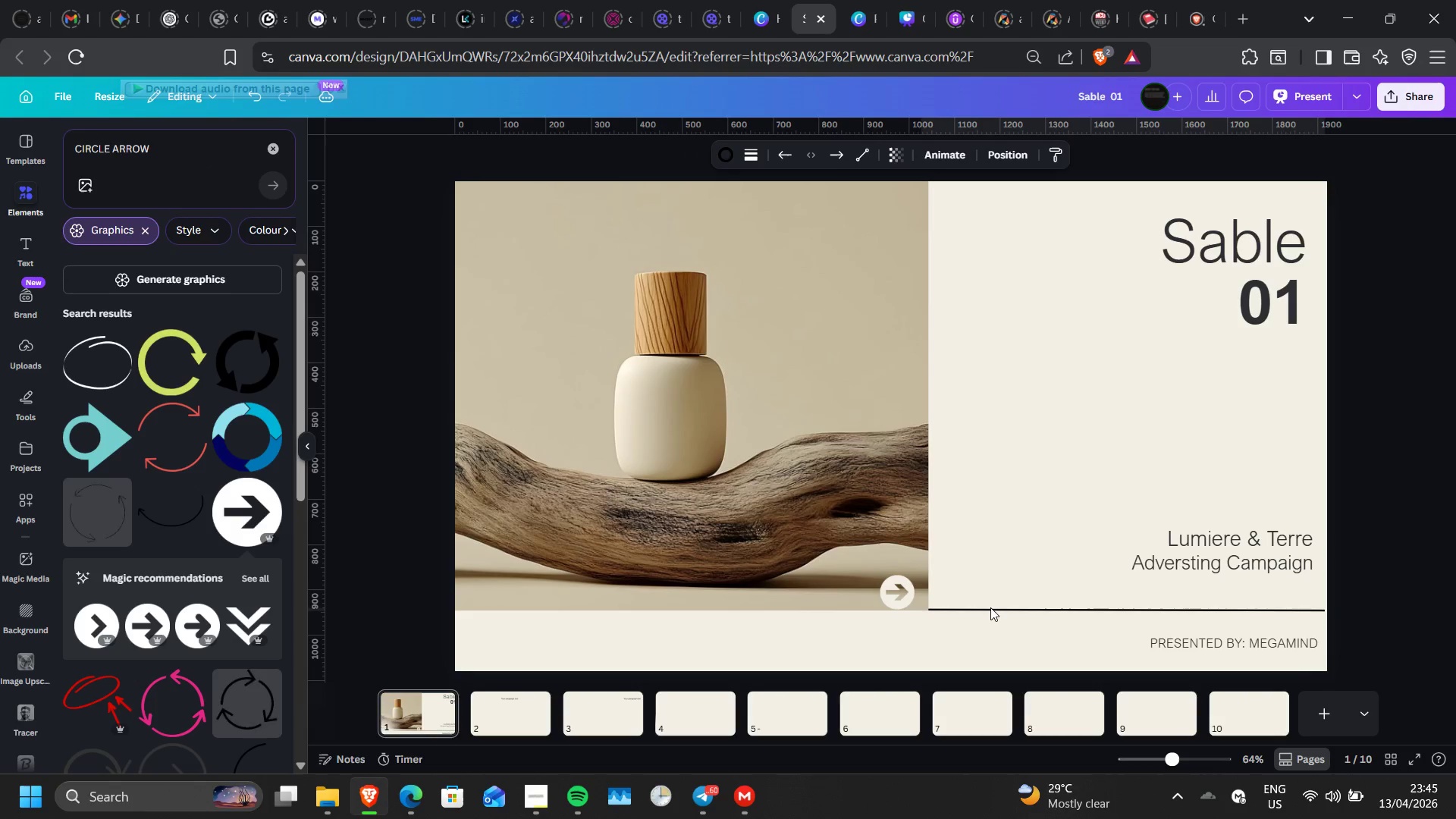 
left_click([990, 607])
 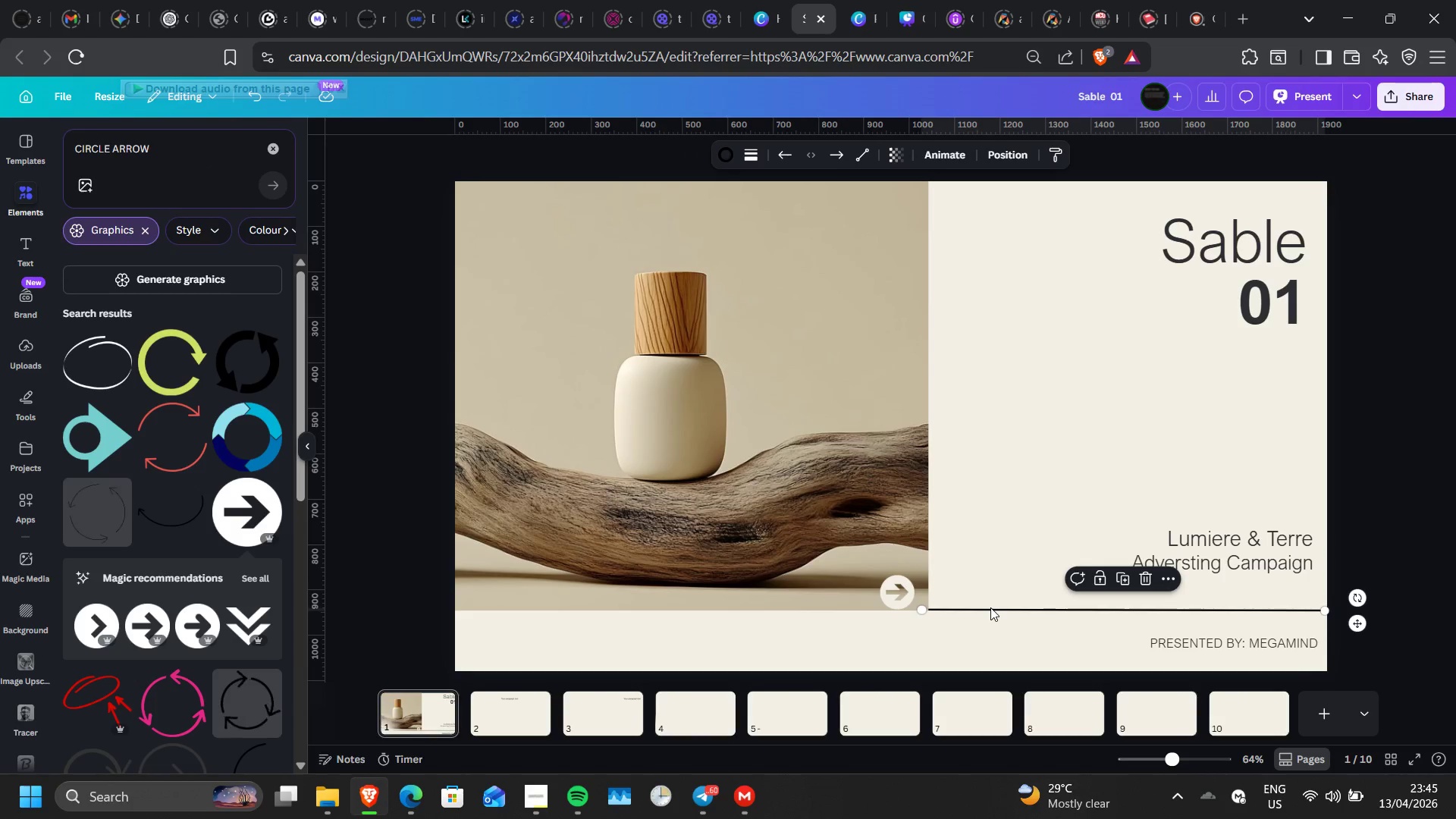 
key(ArrowLeft)
 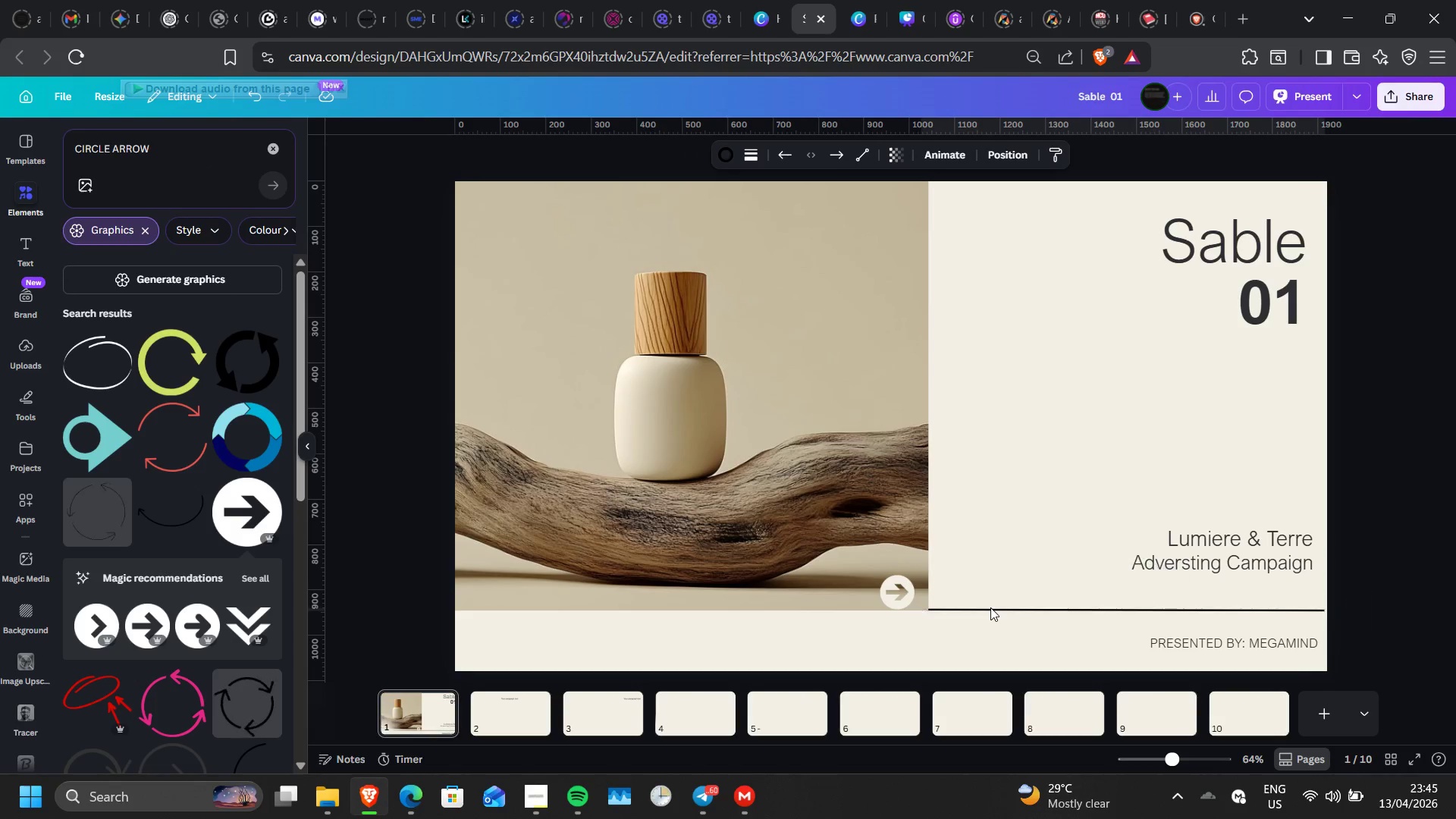 
key(ArrowLeft)
 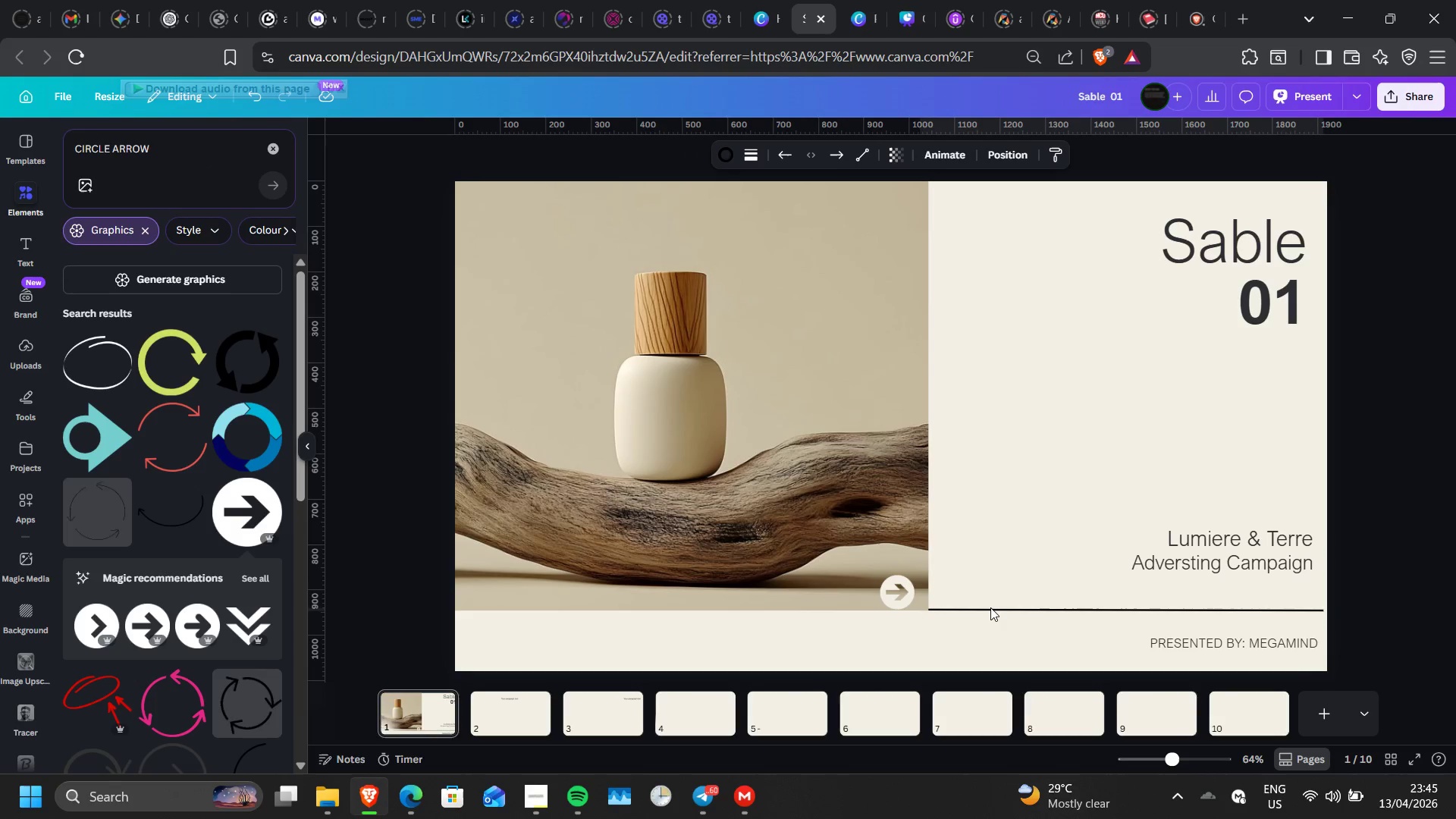 
key(ArrowLeft)
 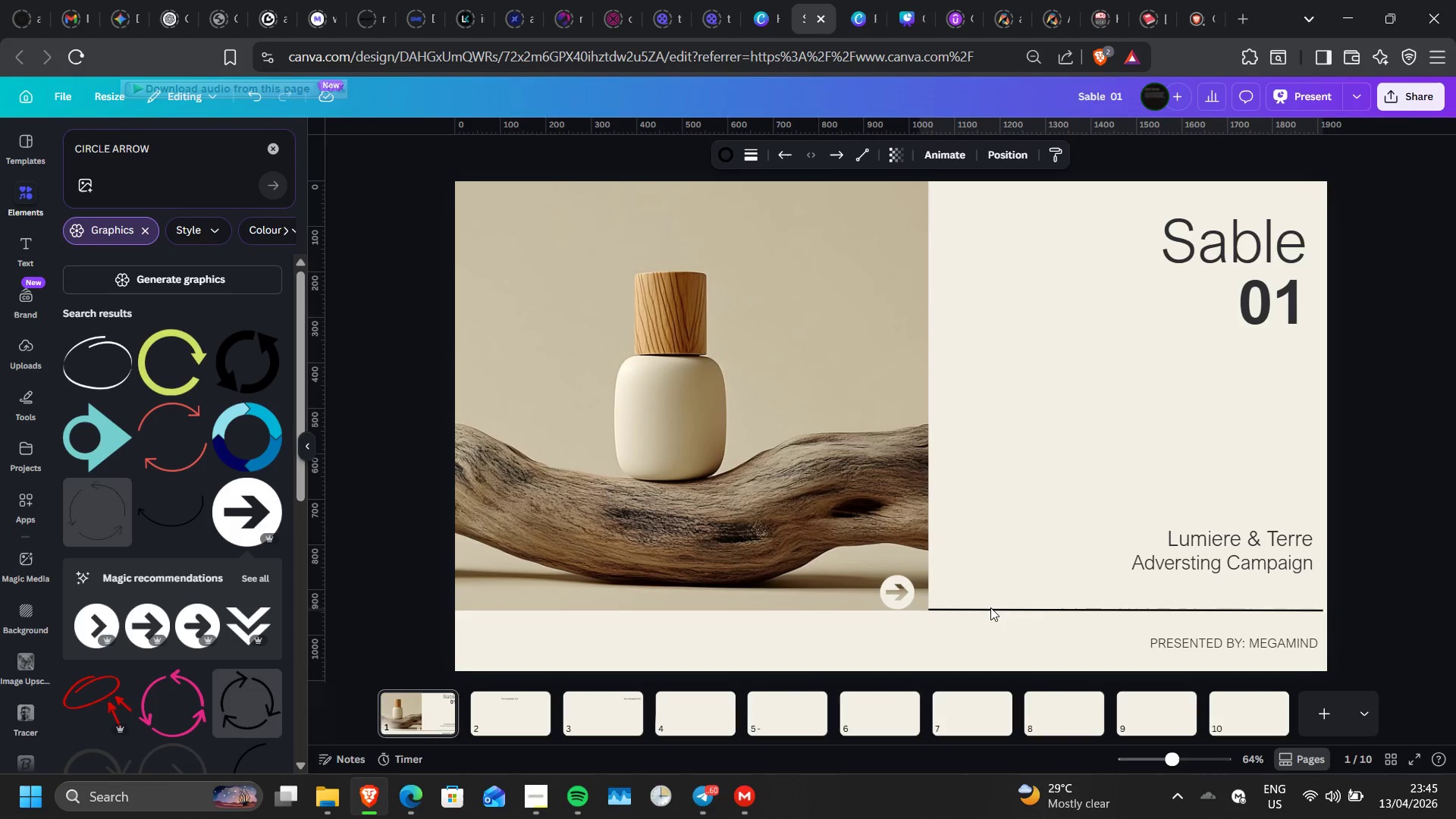 
key(ArrowLeft)
 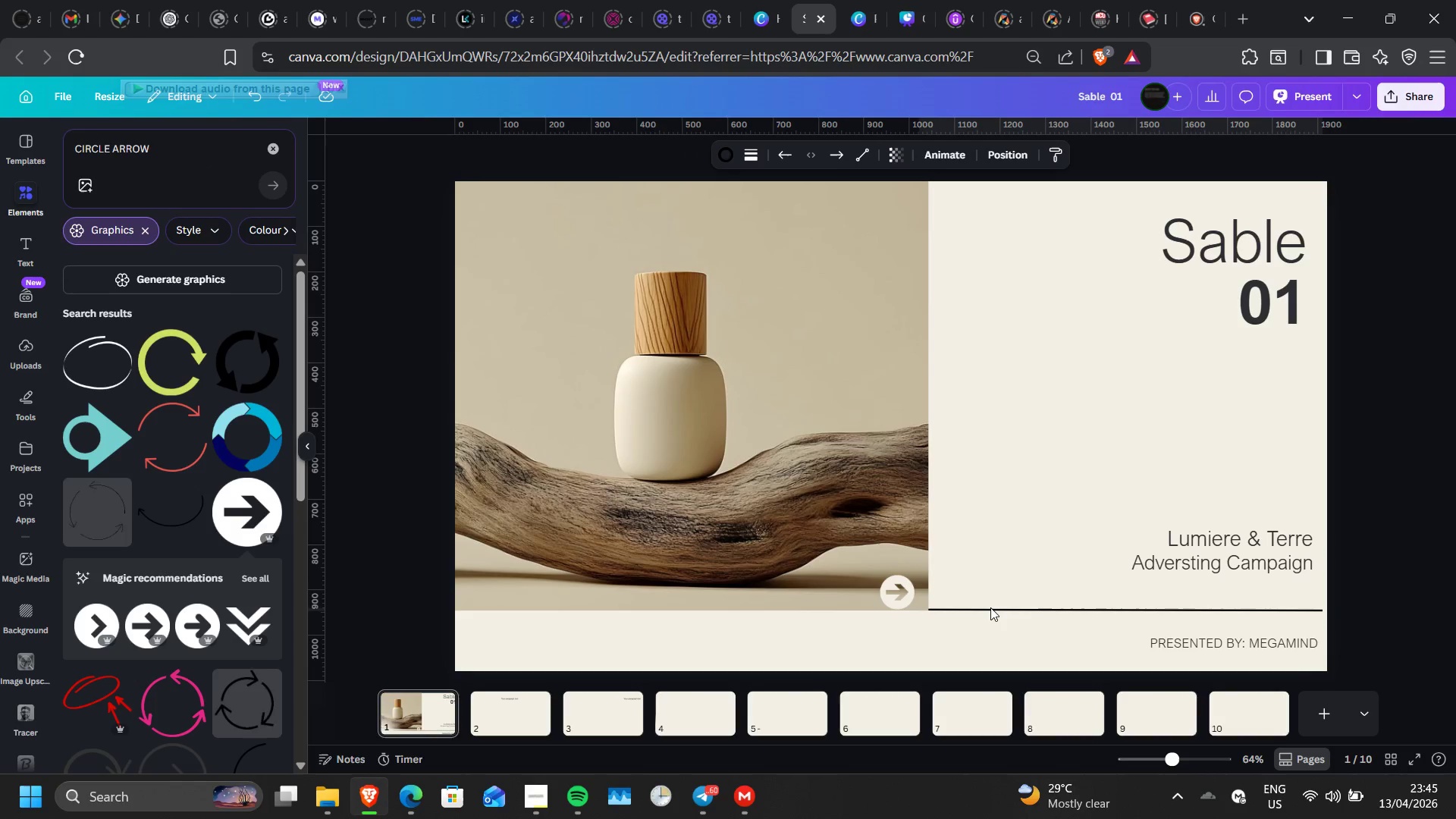 
key(ArrowLeft)
 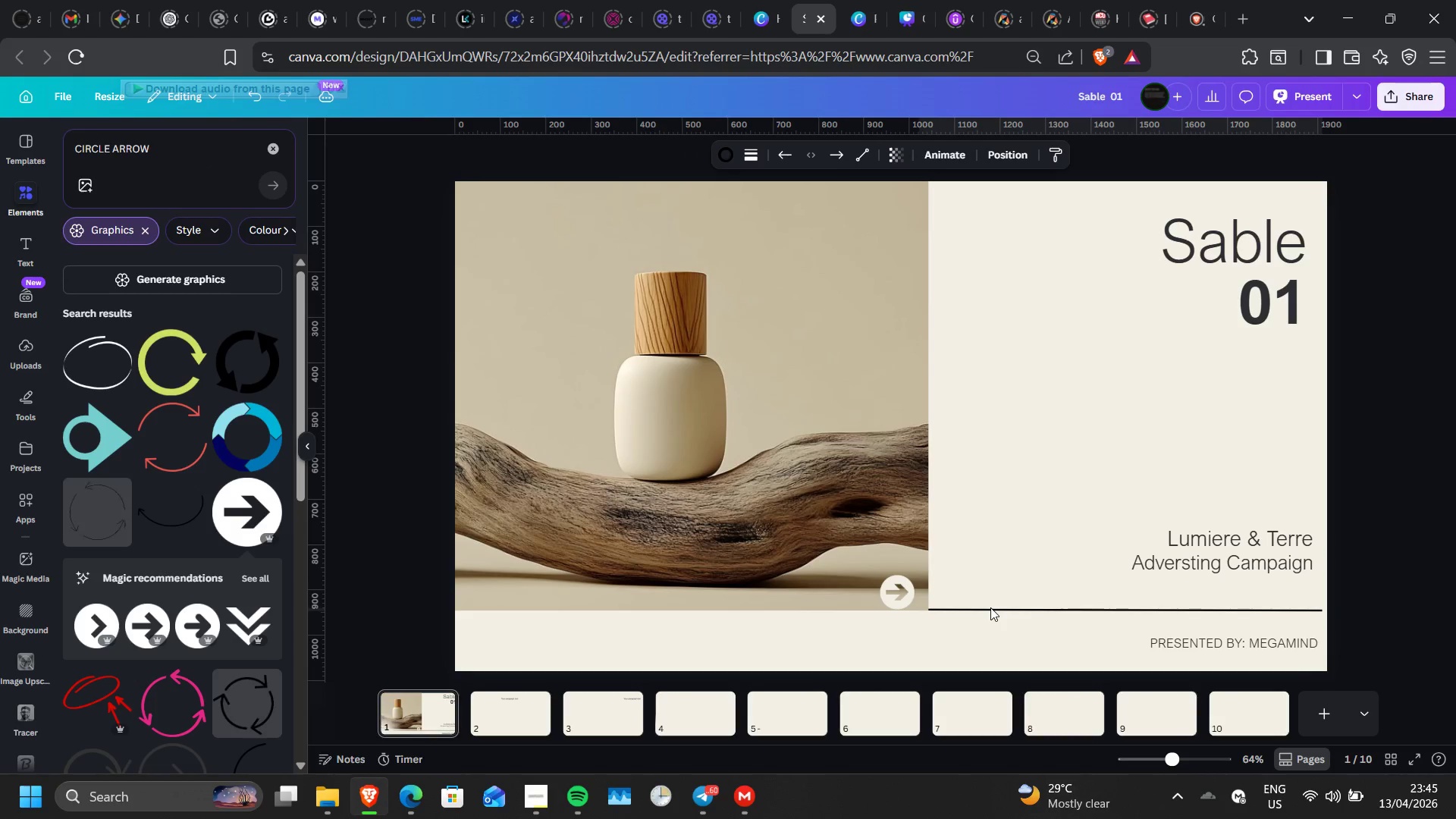 
hold_key(key=ArrowLeft, duration=1.06)
 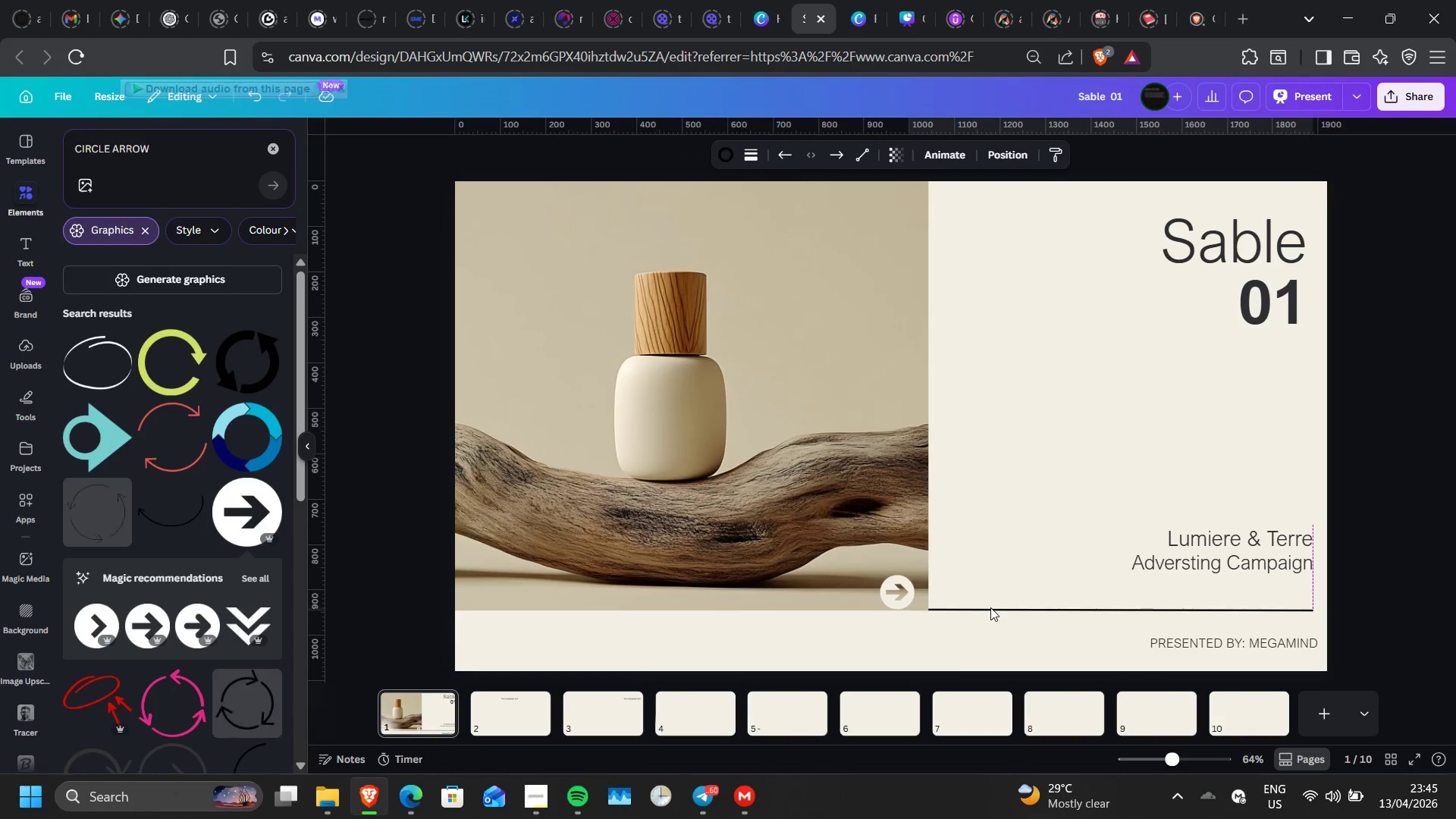 
left_click([990, 607])
 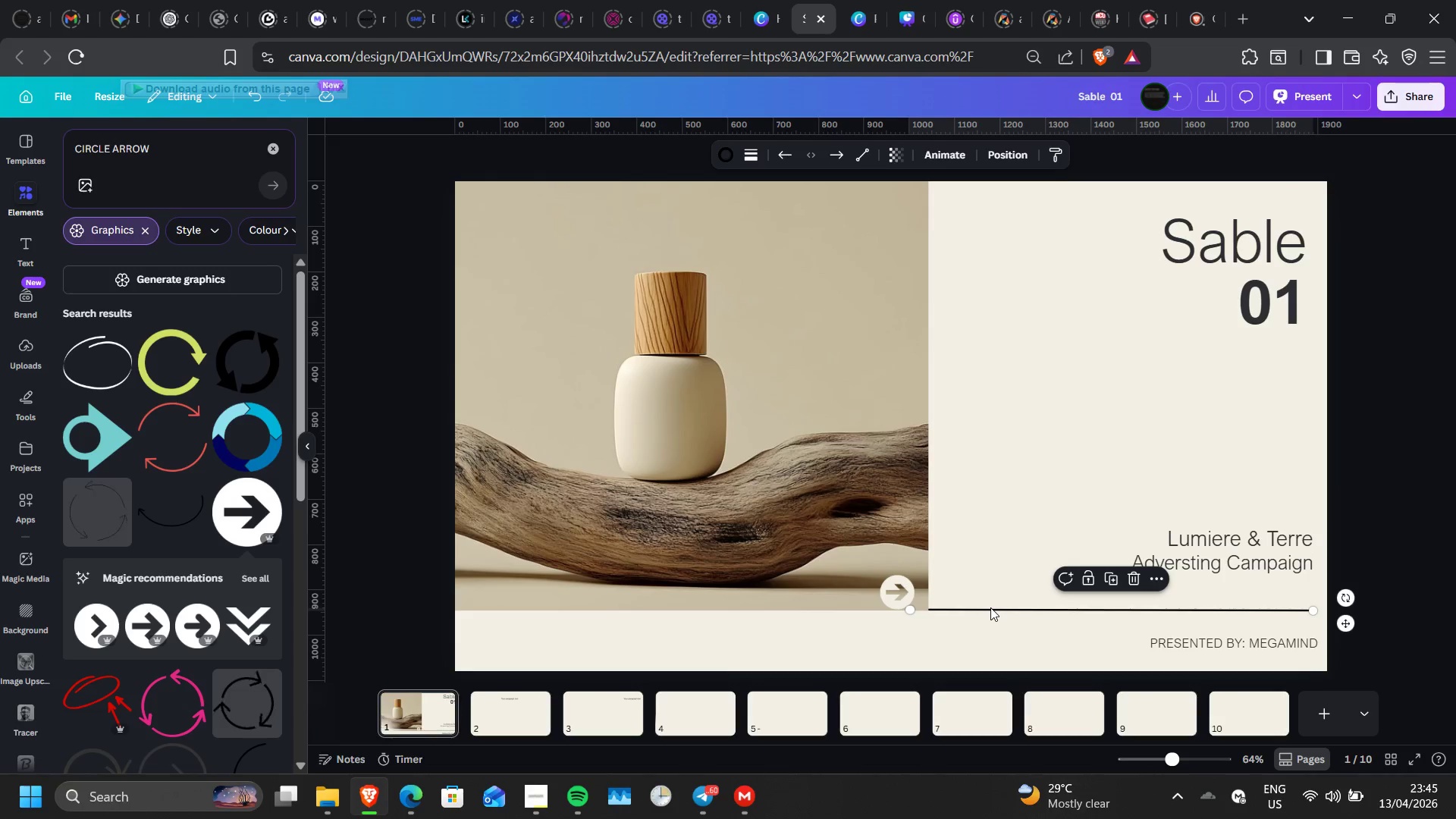 
key(Control+Z)
 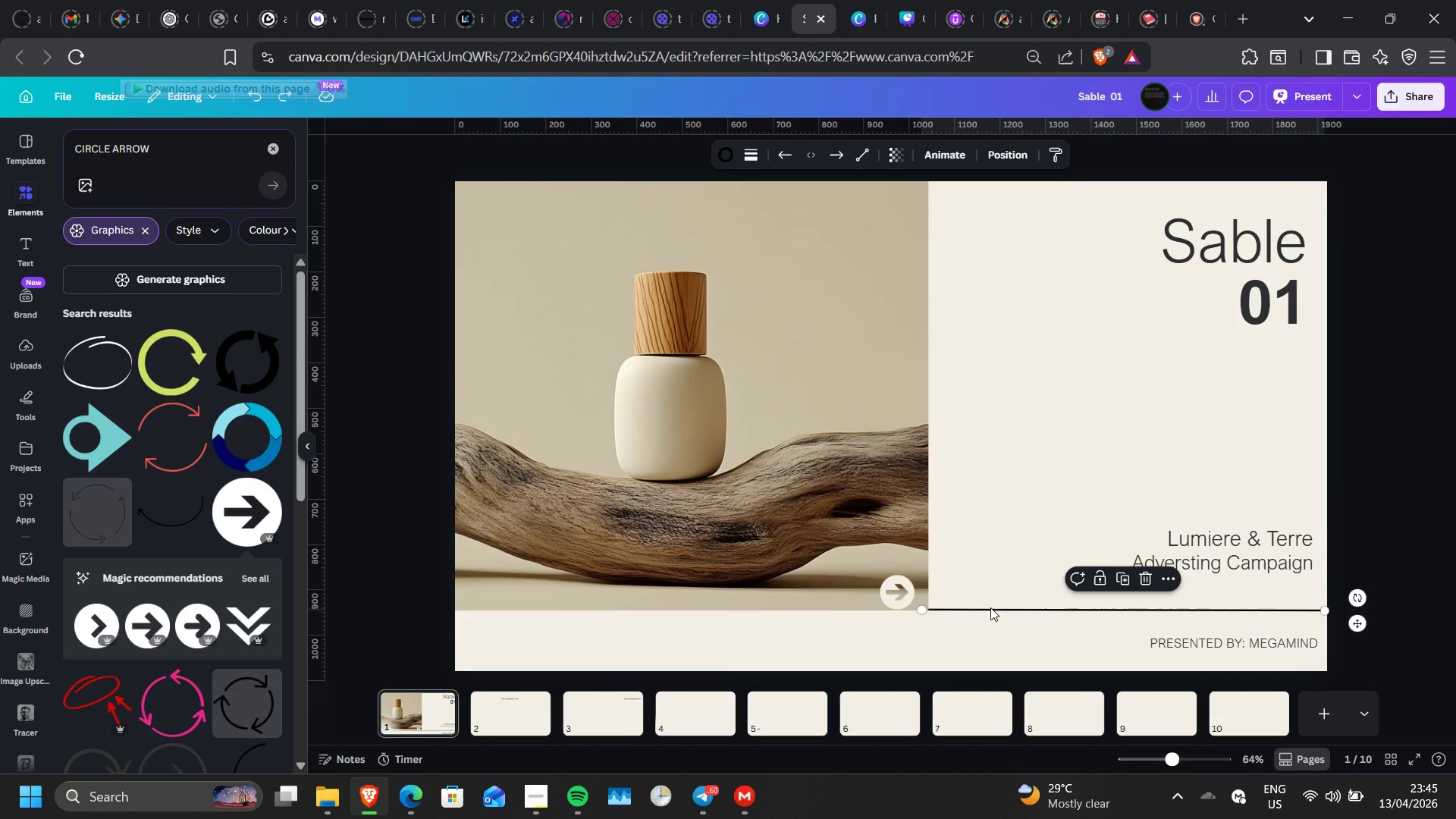 
key(Control+Z)
 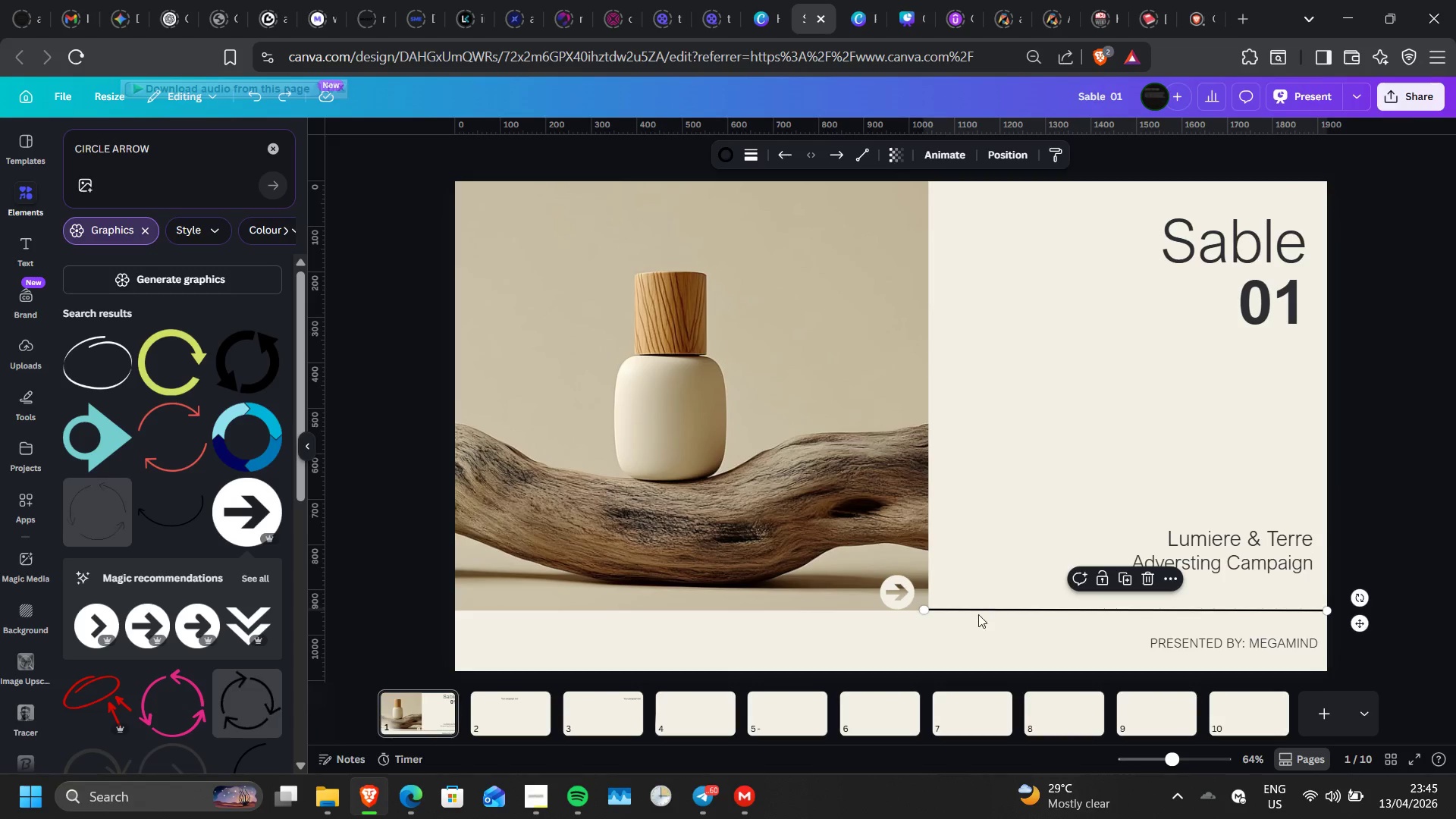 
left_click([969, 623])
 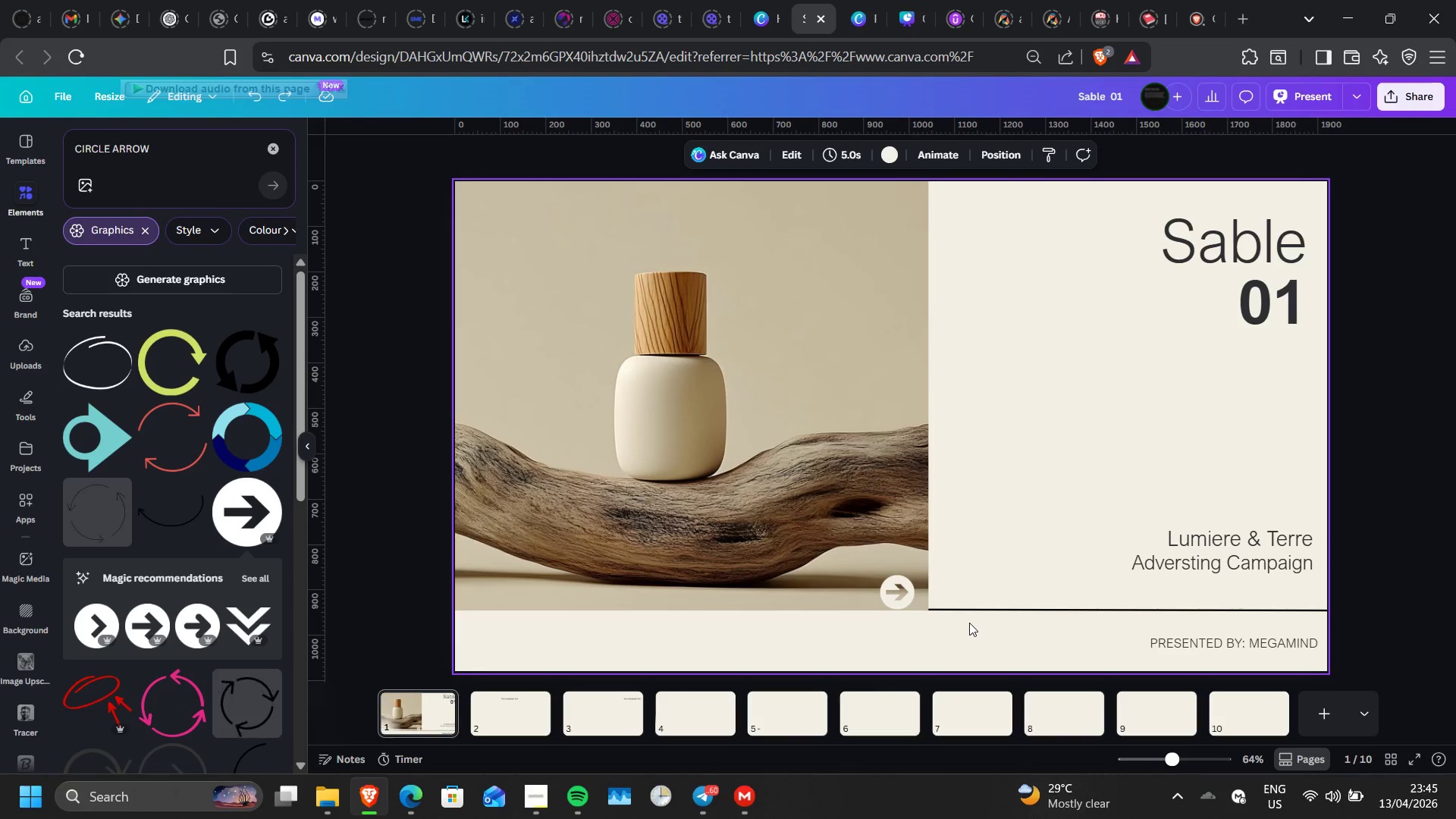 
wait(10.0)
 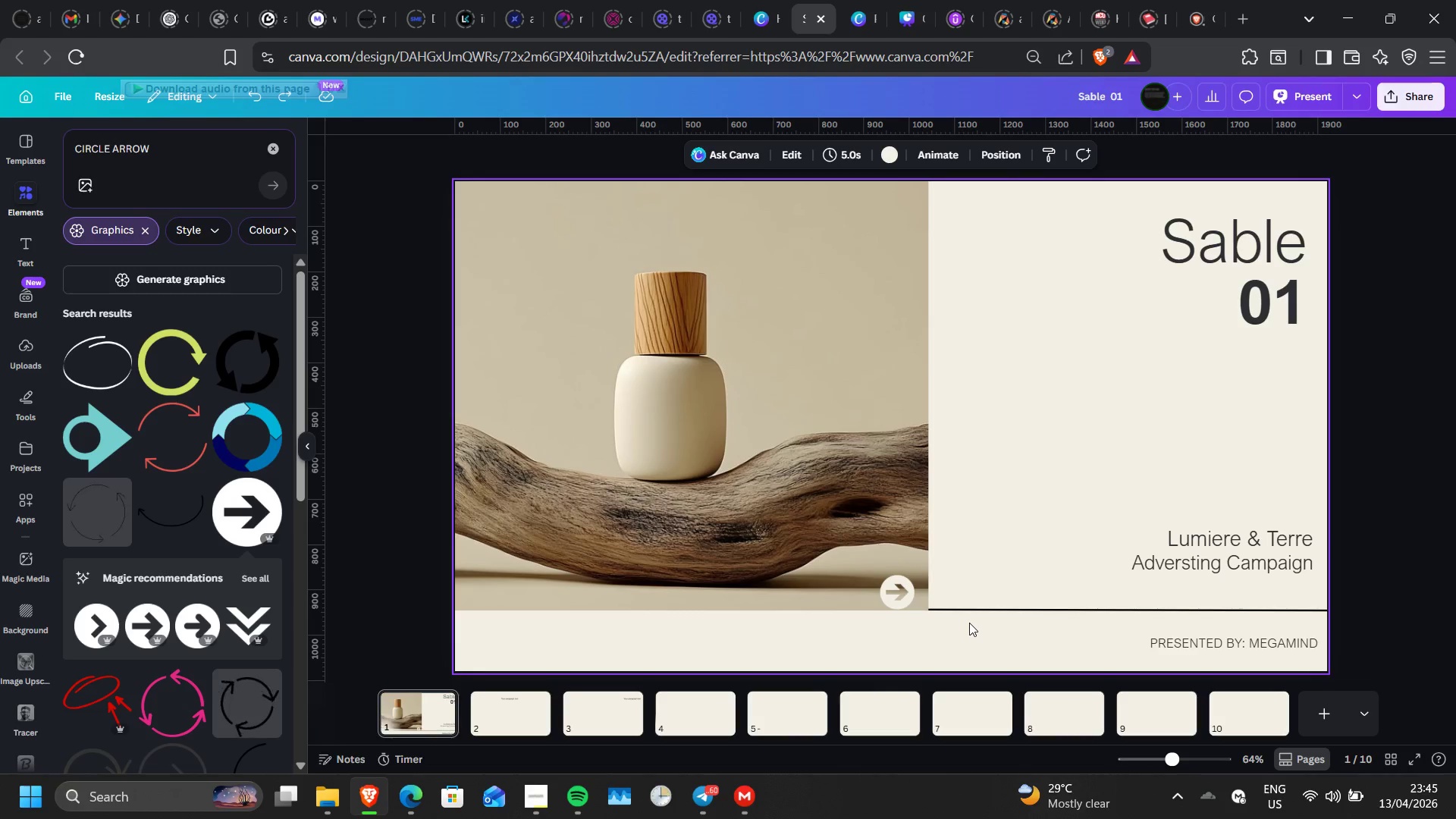 
left_click([1228, 535])
 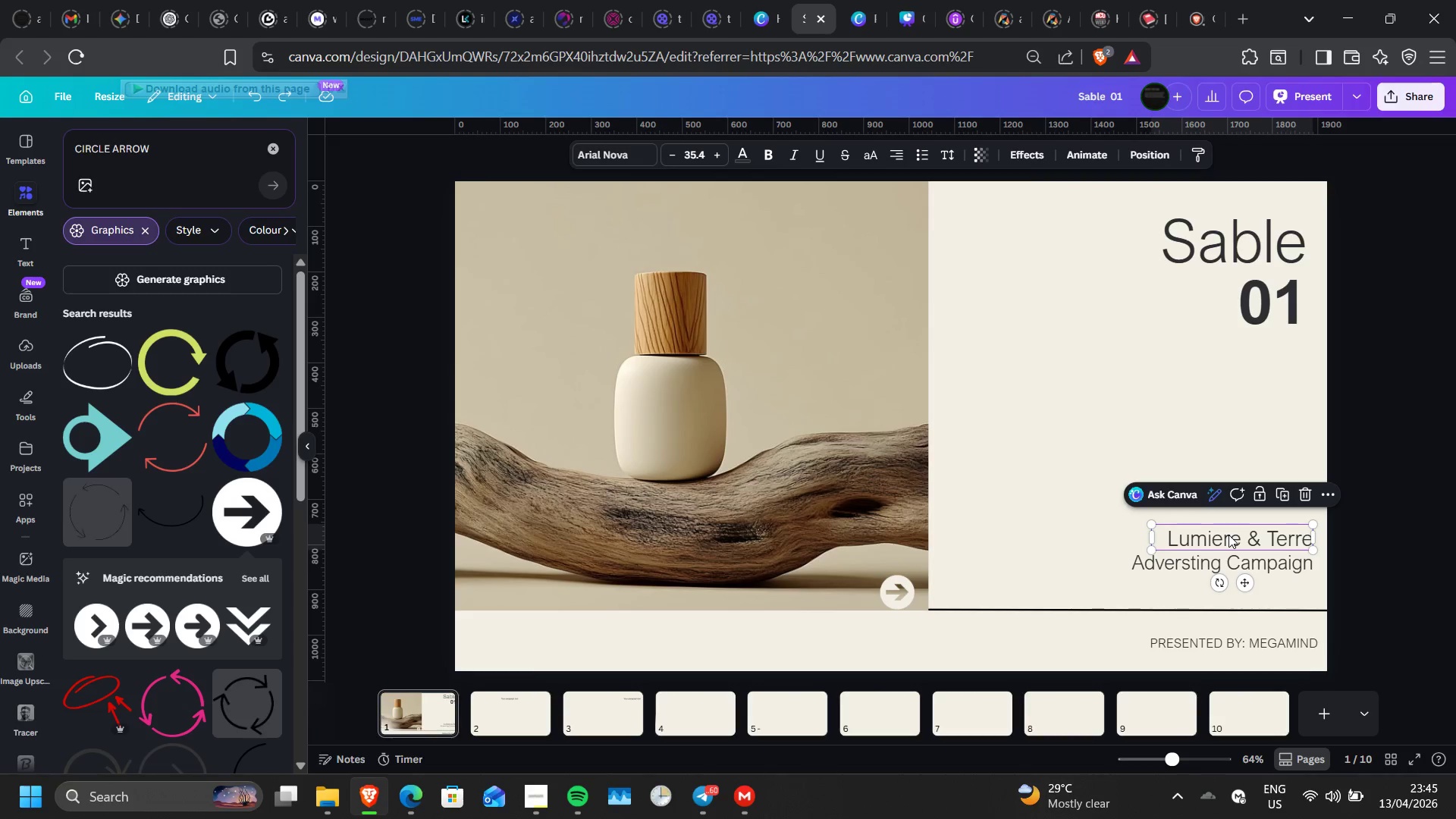 
left_click([1228, 535])
 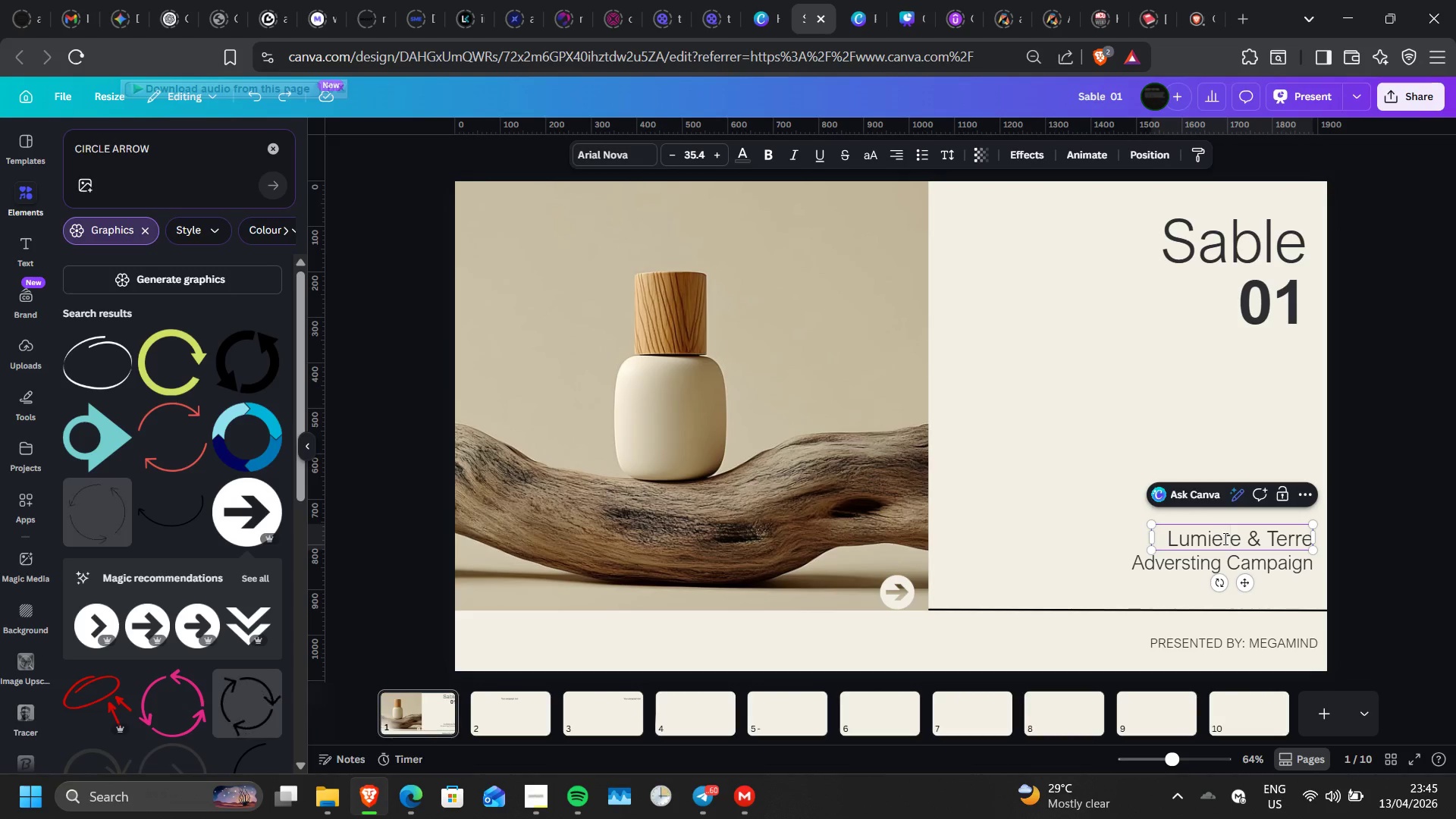 
left_click([1224, 538])
 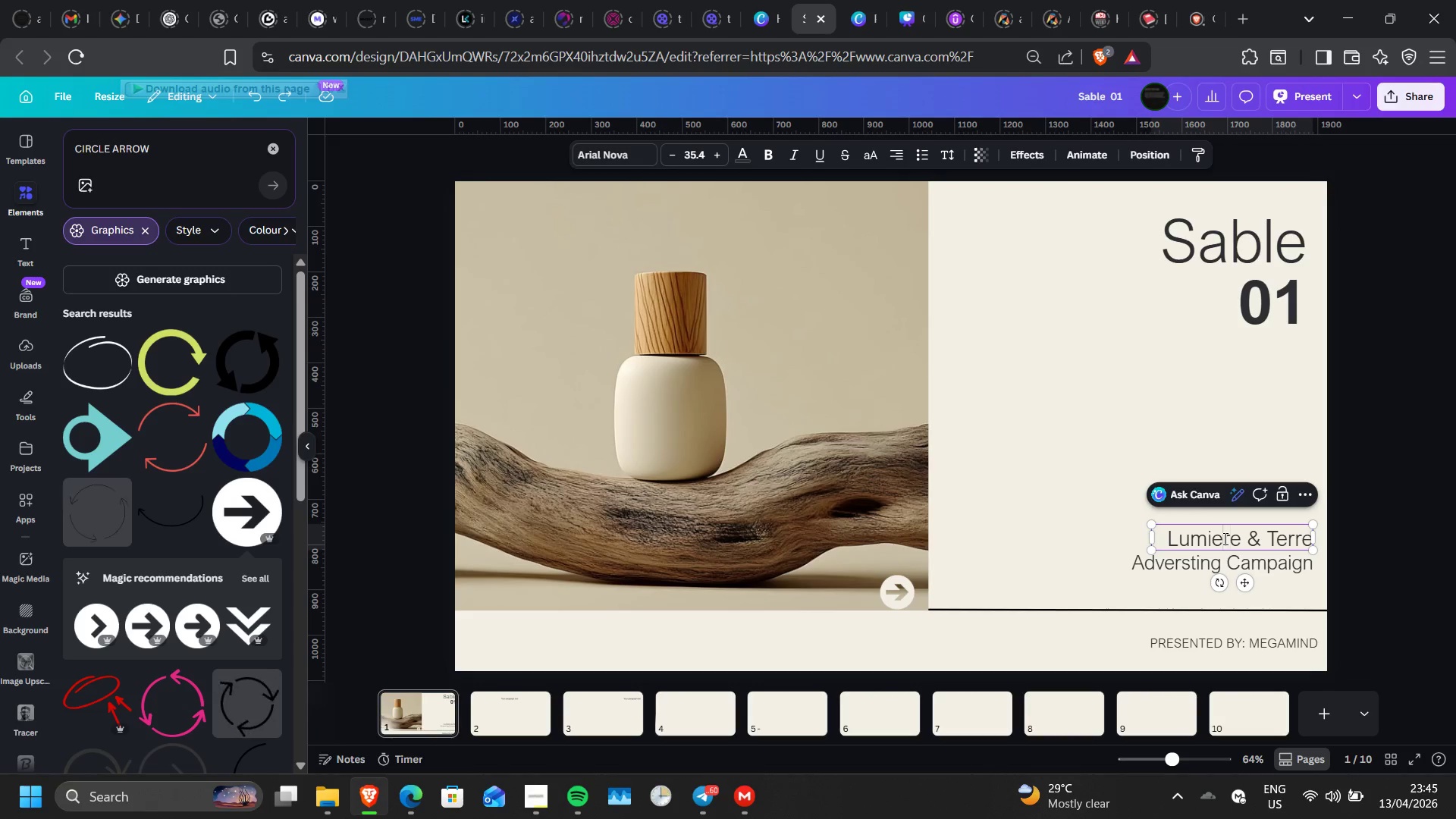 
key(Quote)
 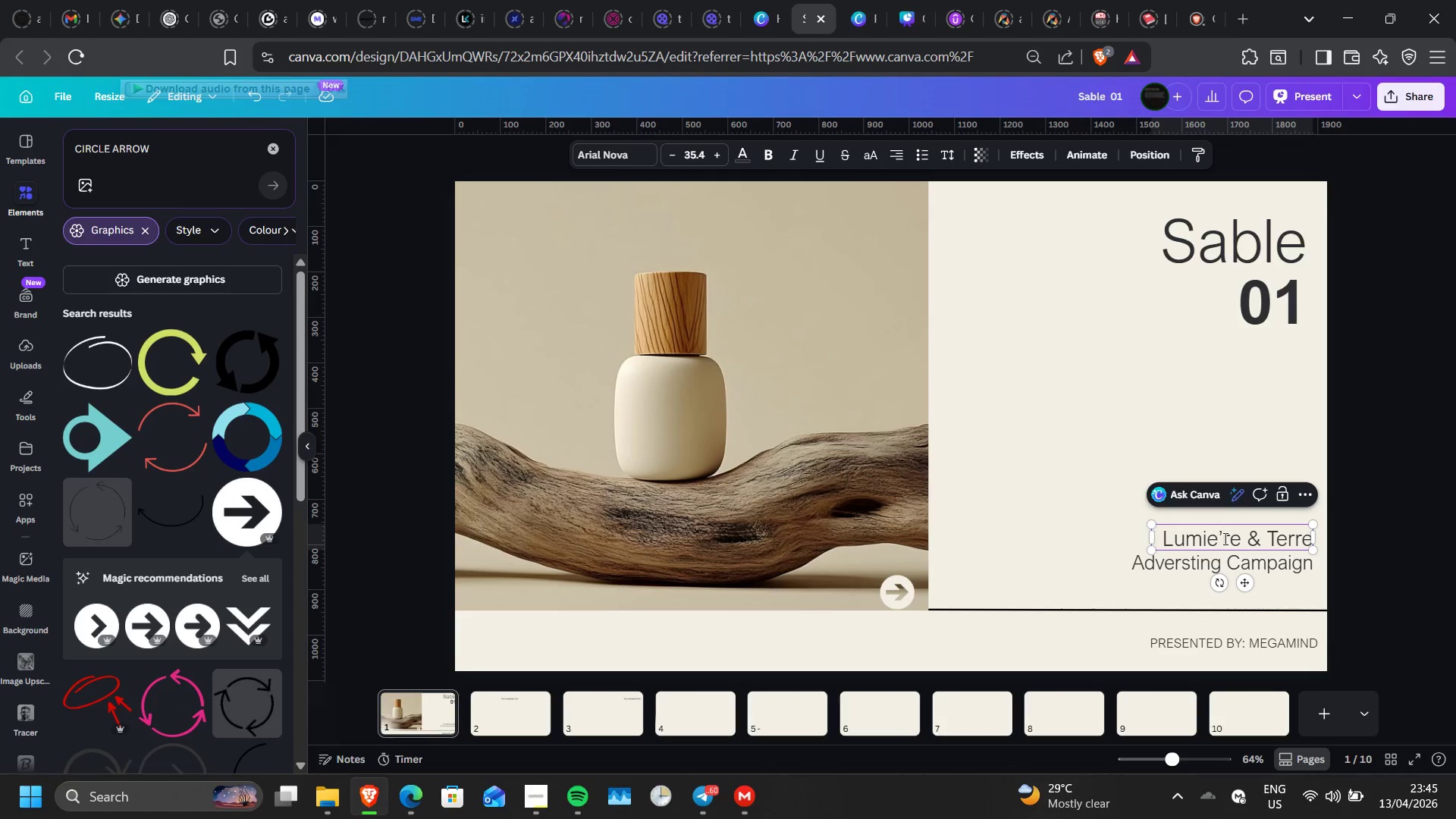 
key(Backspace)
 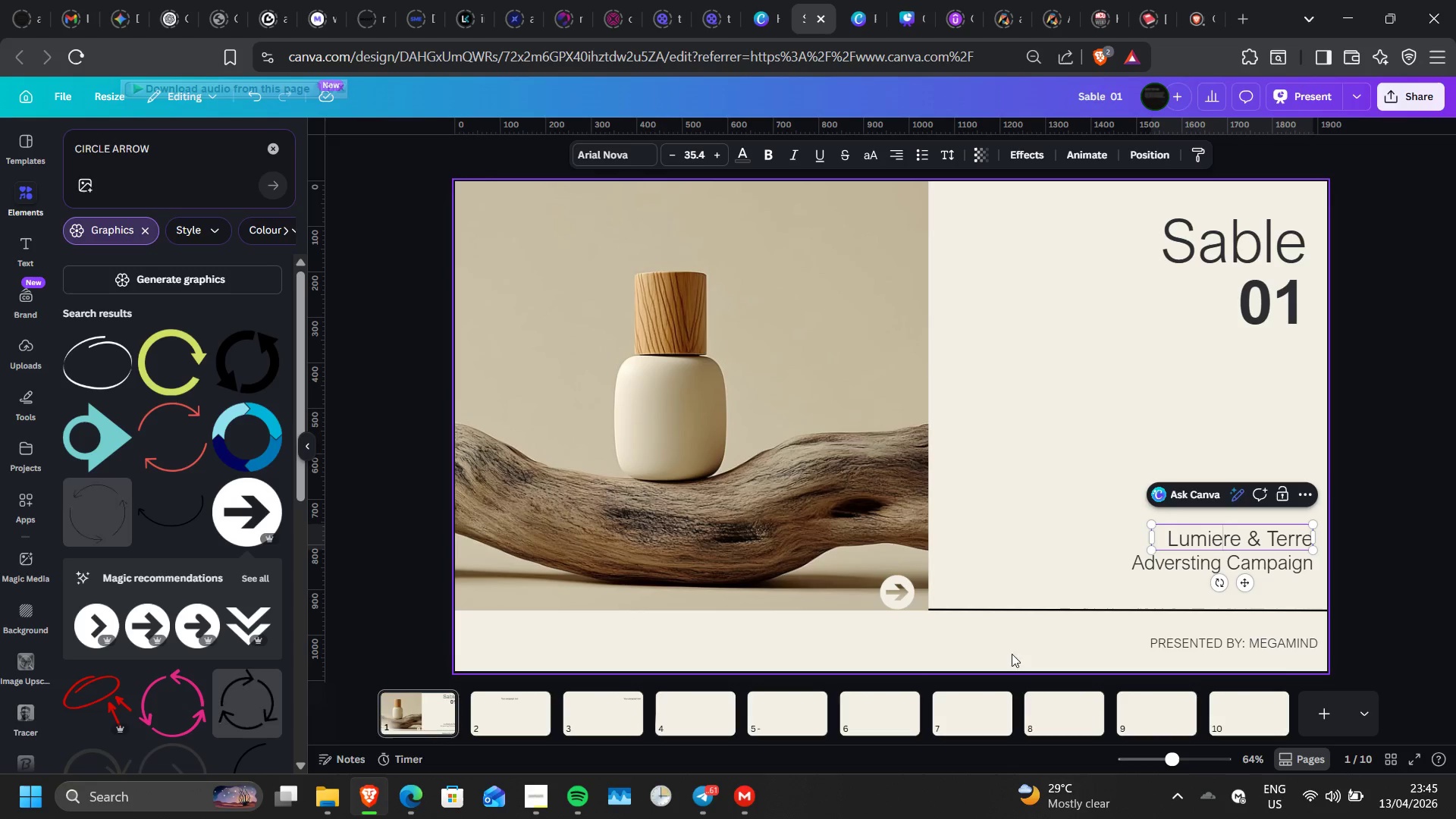 
left_click([1000, 652])
 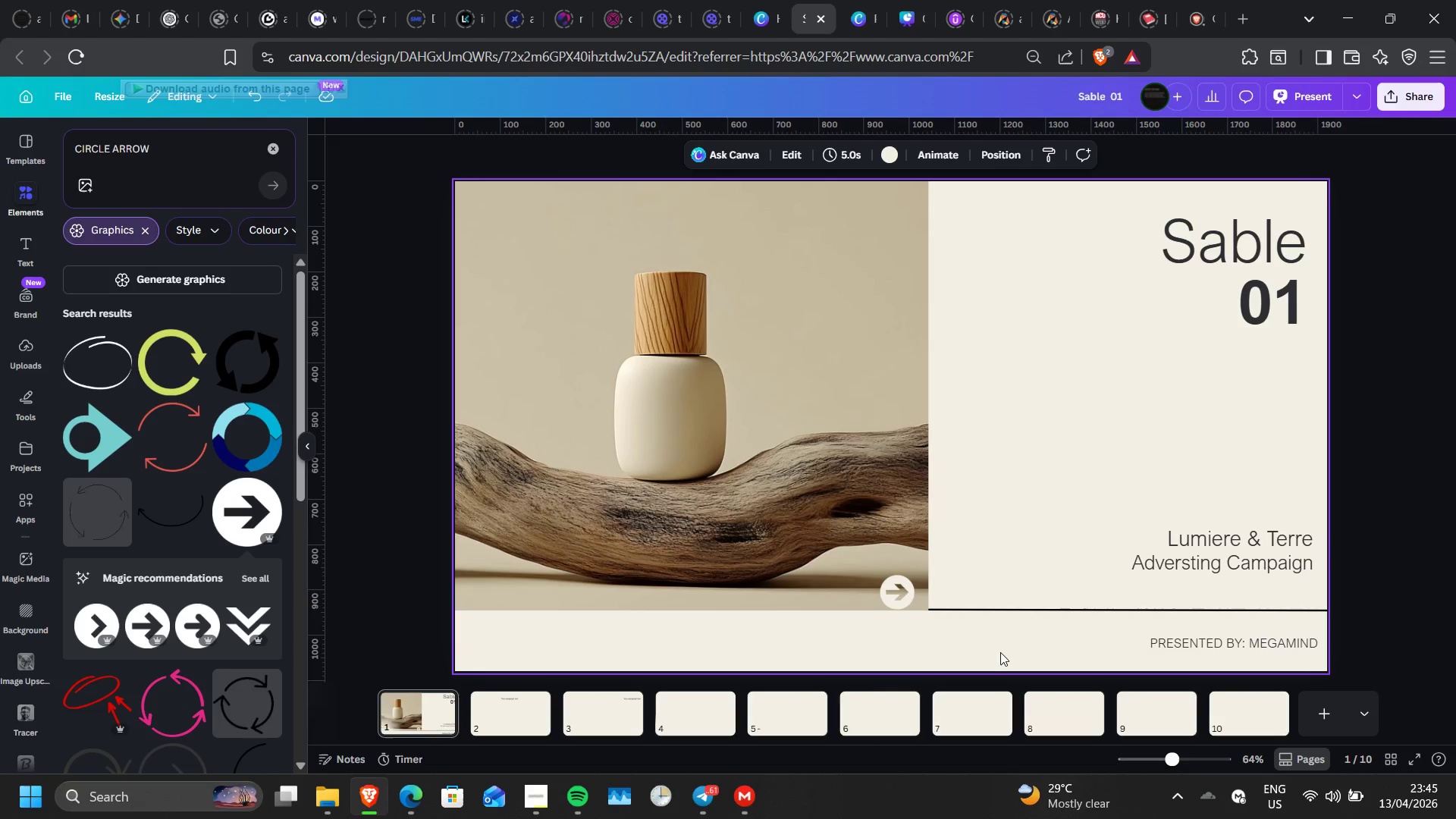 
wait(7.41)
 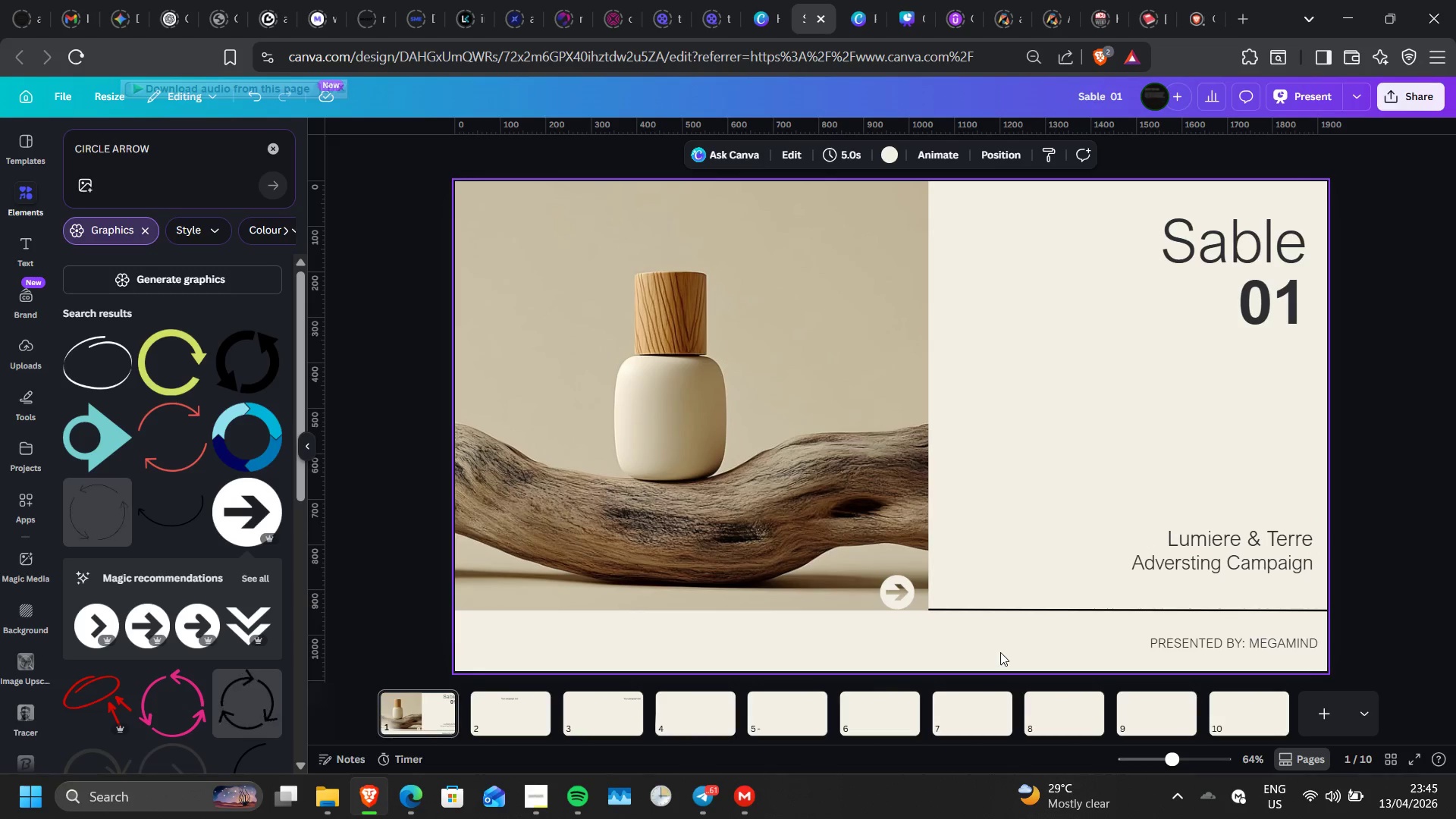 
left_click_drag(start_coordinate=[180, 162], to_coordinate=[61, 151])
 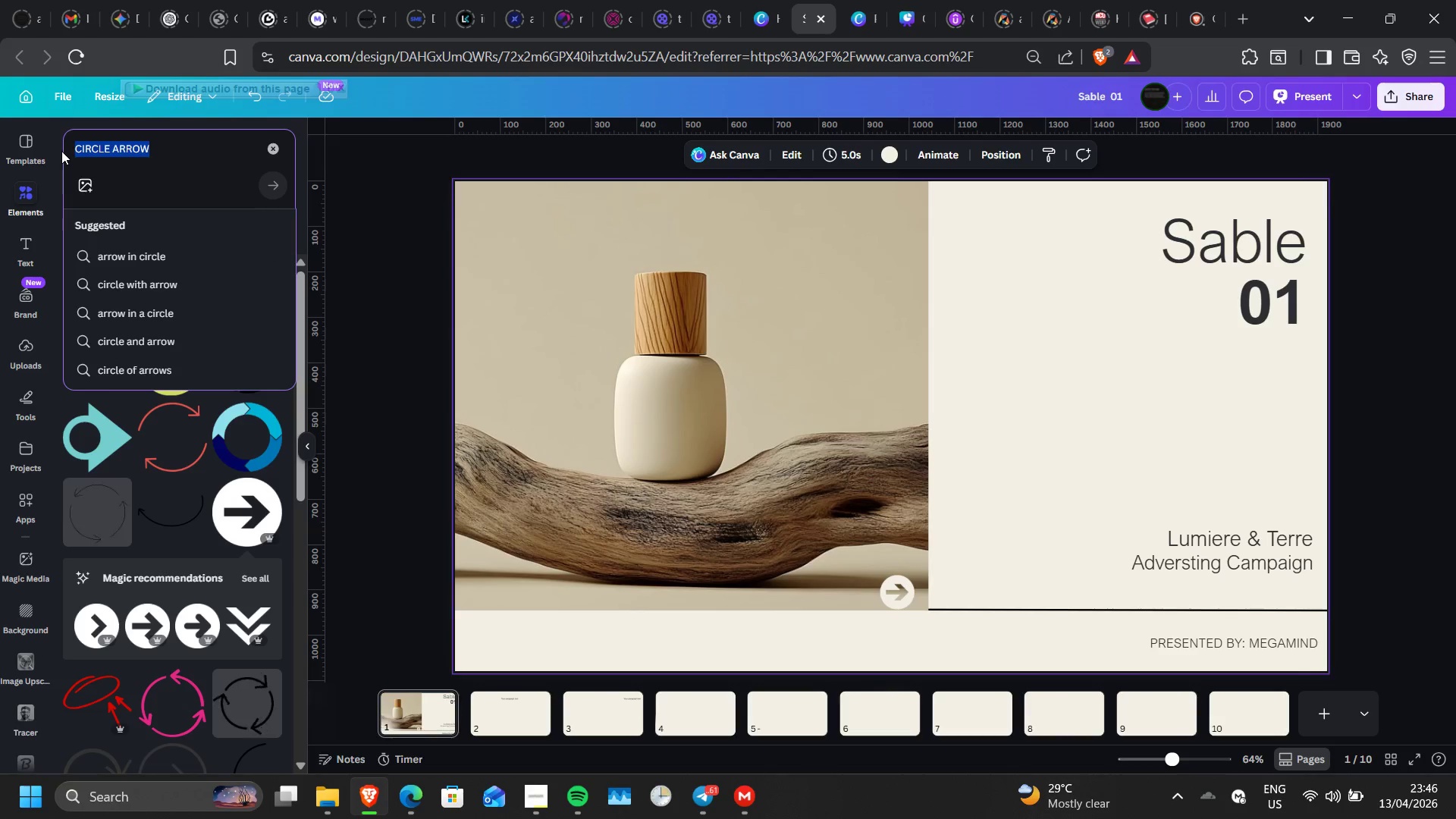 
type(SL)
 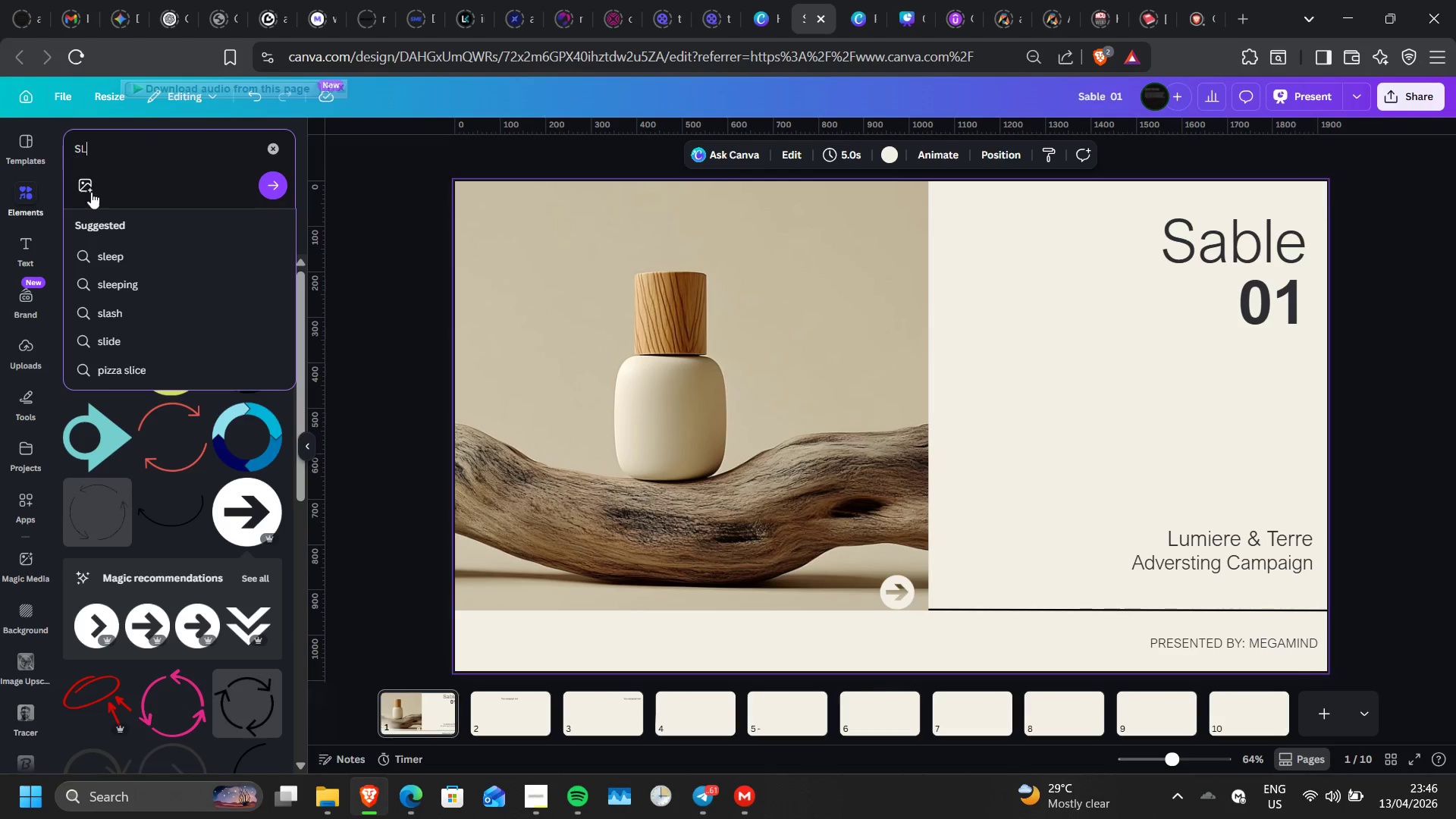 
left_click([143, 318])
 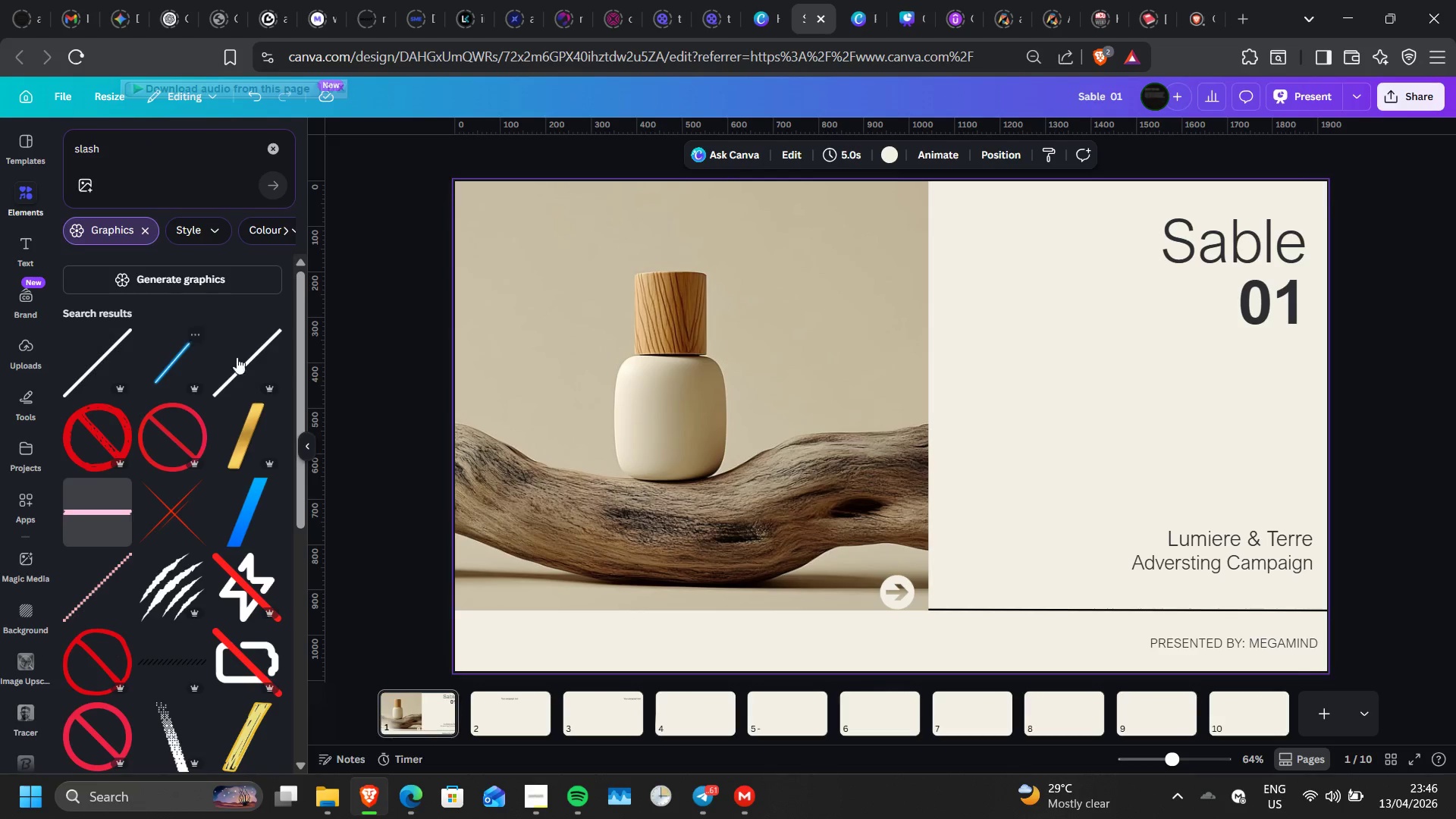 
left_click([240, 358])
 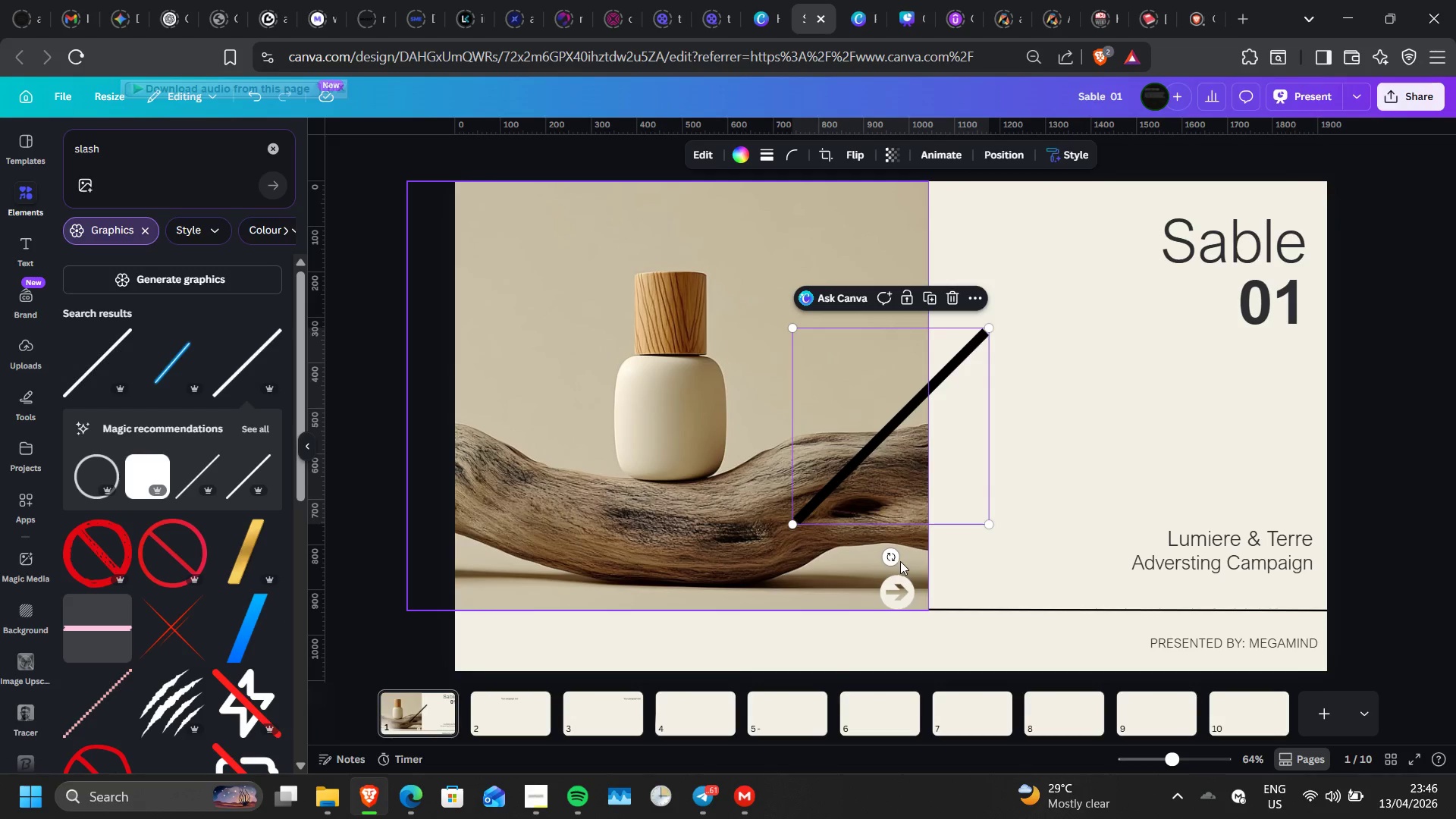 
left_click_drag(start_coordinate=[896, 560], to_coordinate=[1054, 463])
 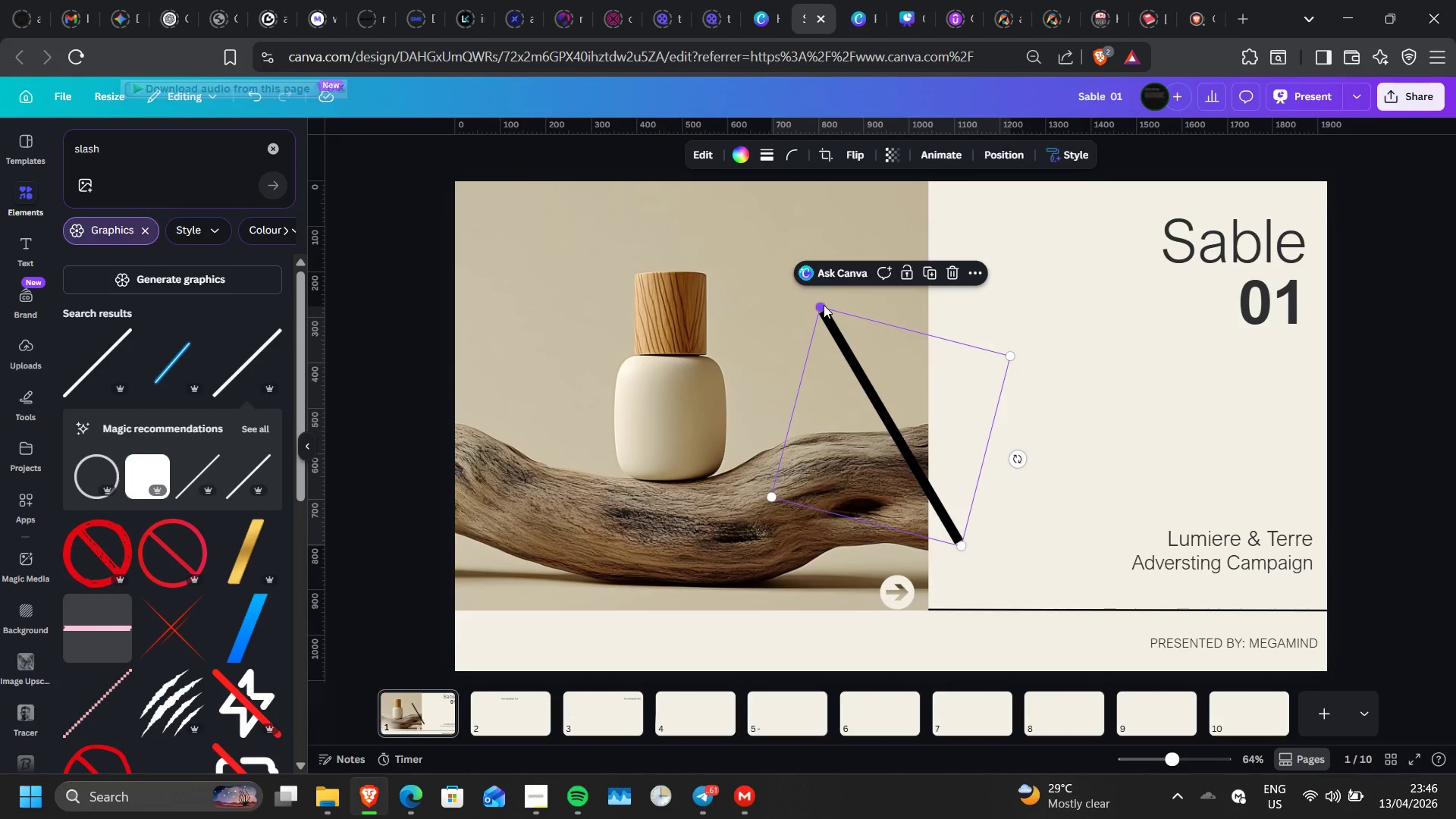 
left_click_drag(start_coordinate=[824, 305], to_coordinate=[982, 514])
 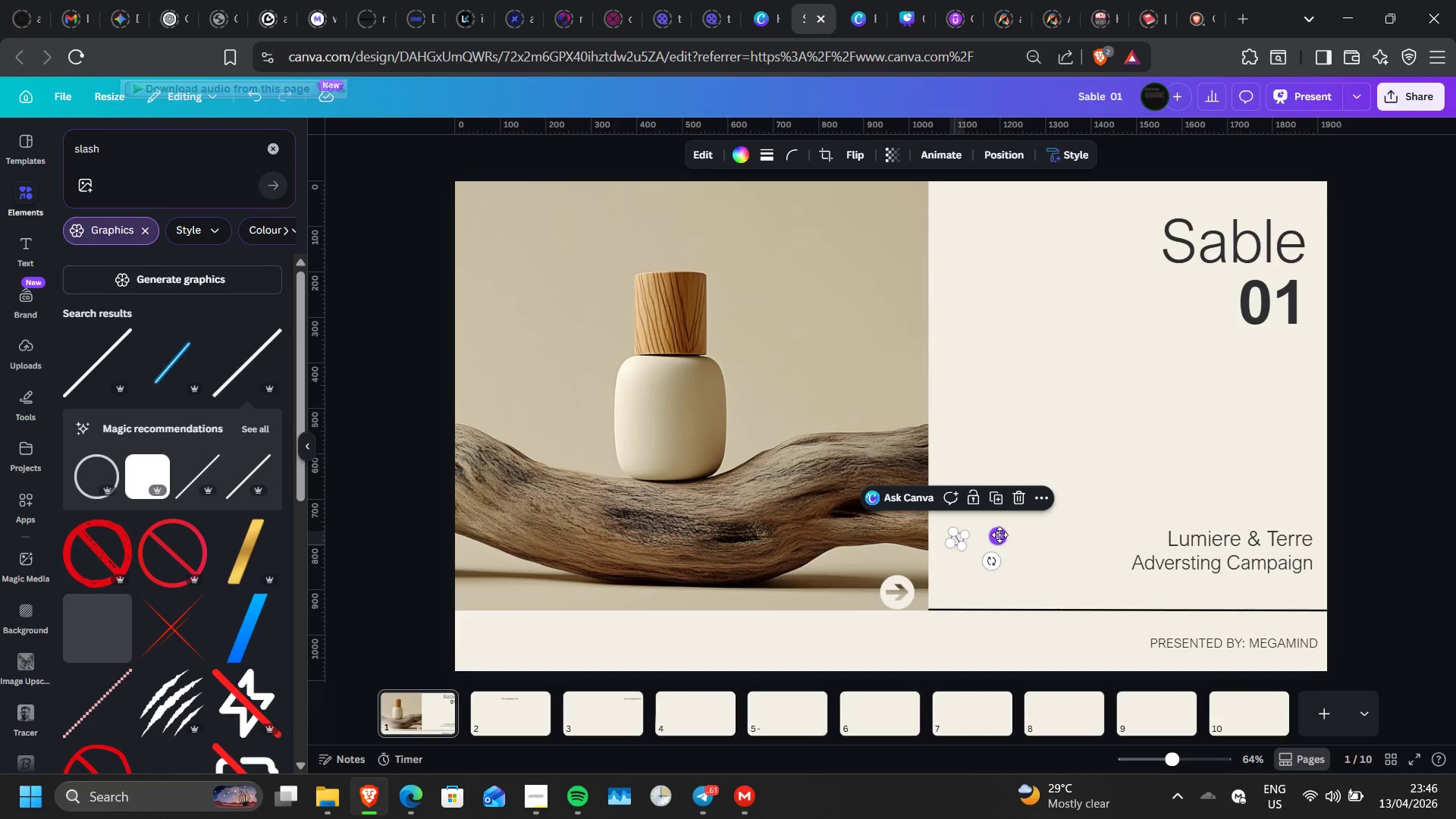 
left_click_drag(start_coordinate=[999, 535], to_coordinate=[1254, 522])
 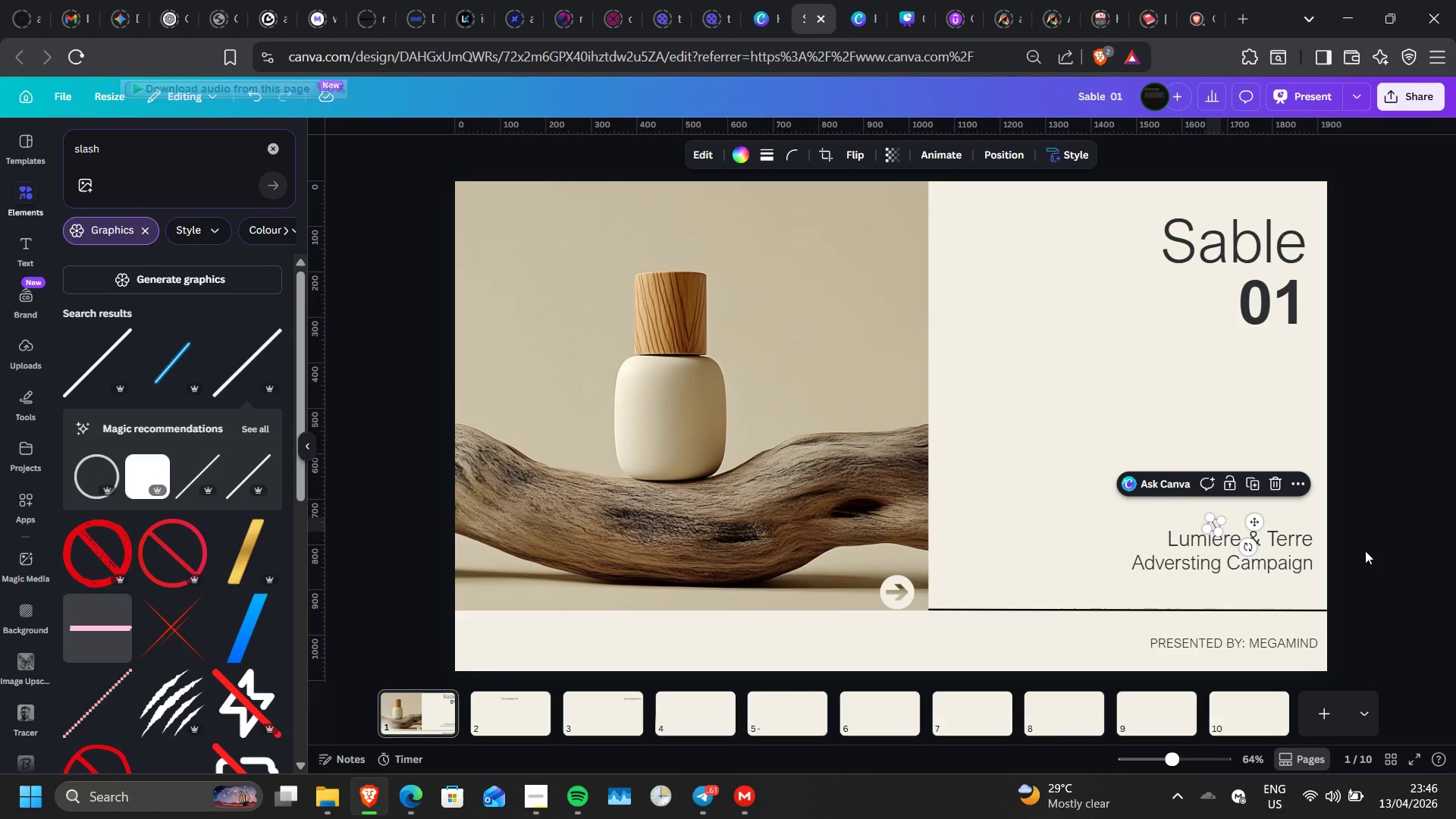 
left_click([1365, 551])
 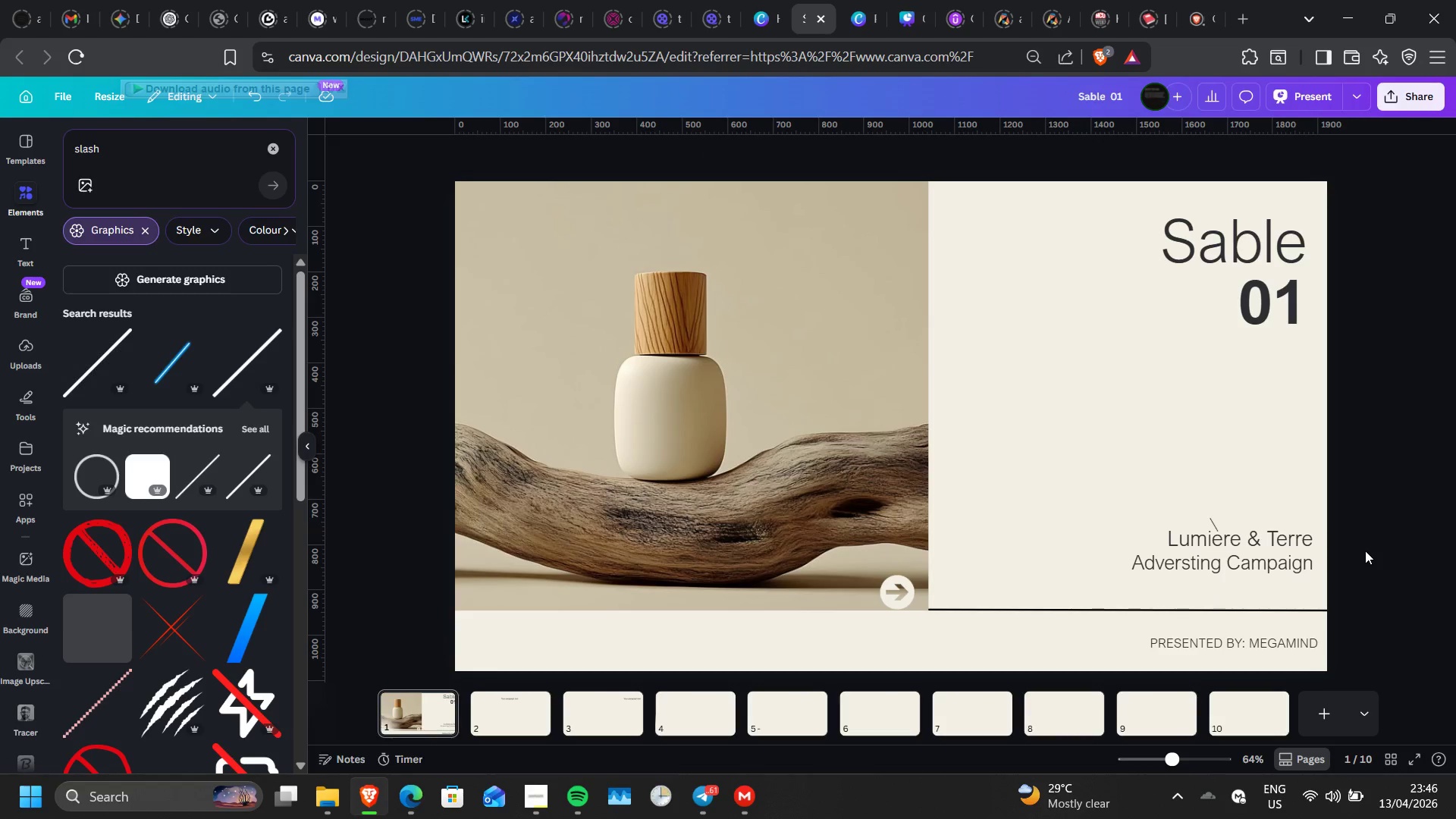 
key(Control+ControlLeft)
 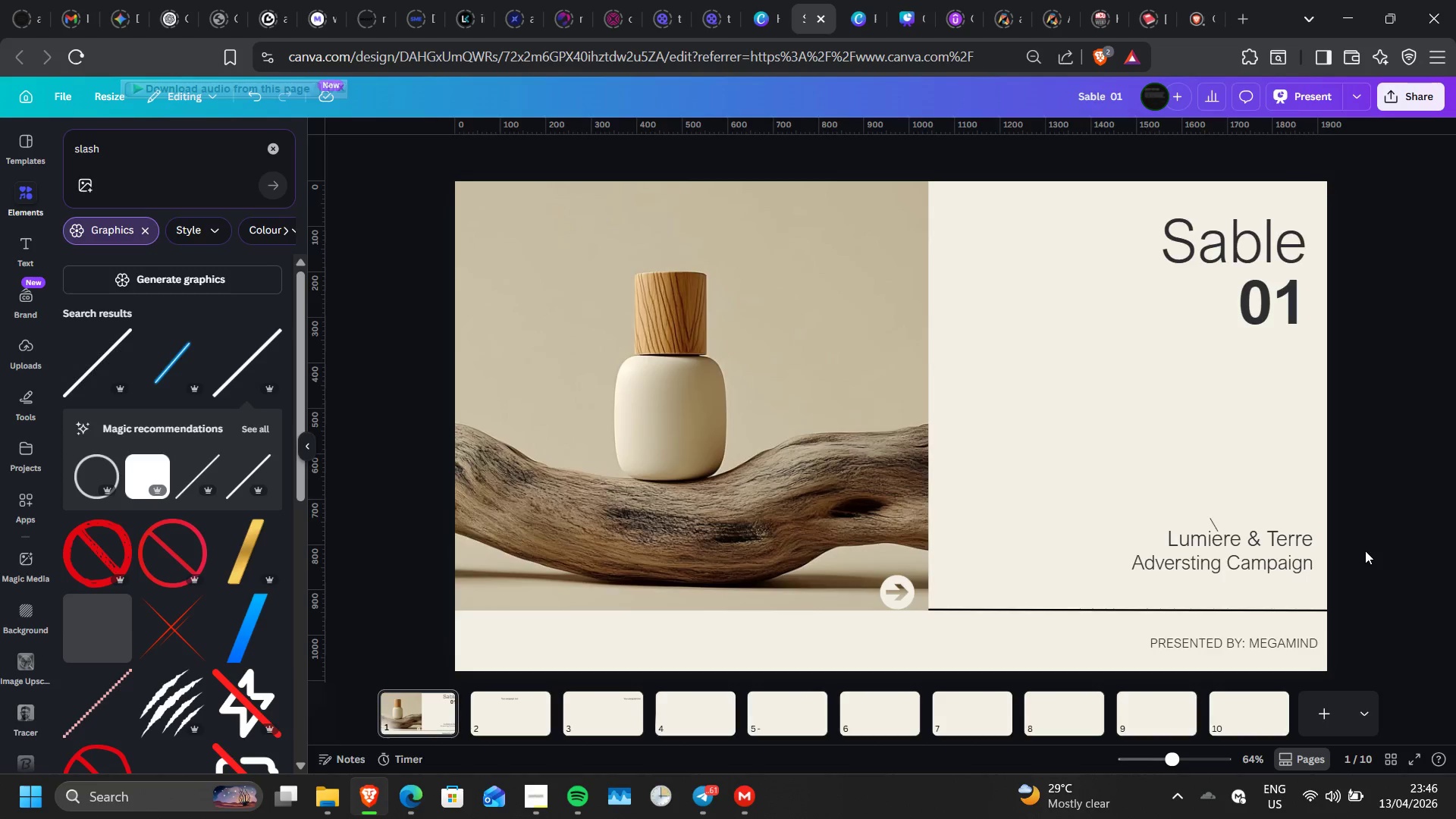 
key(Control+ControlLeft)
 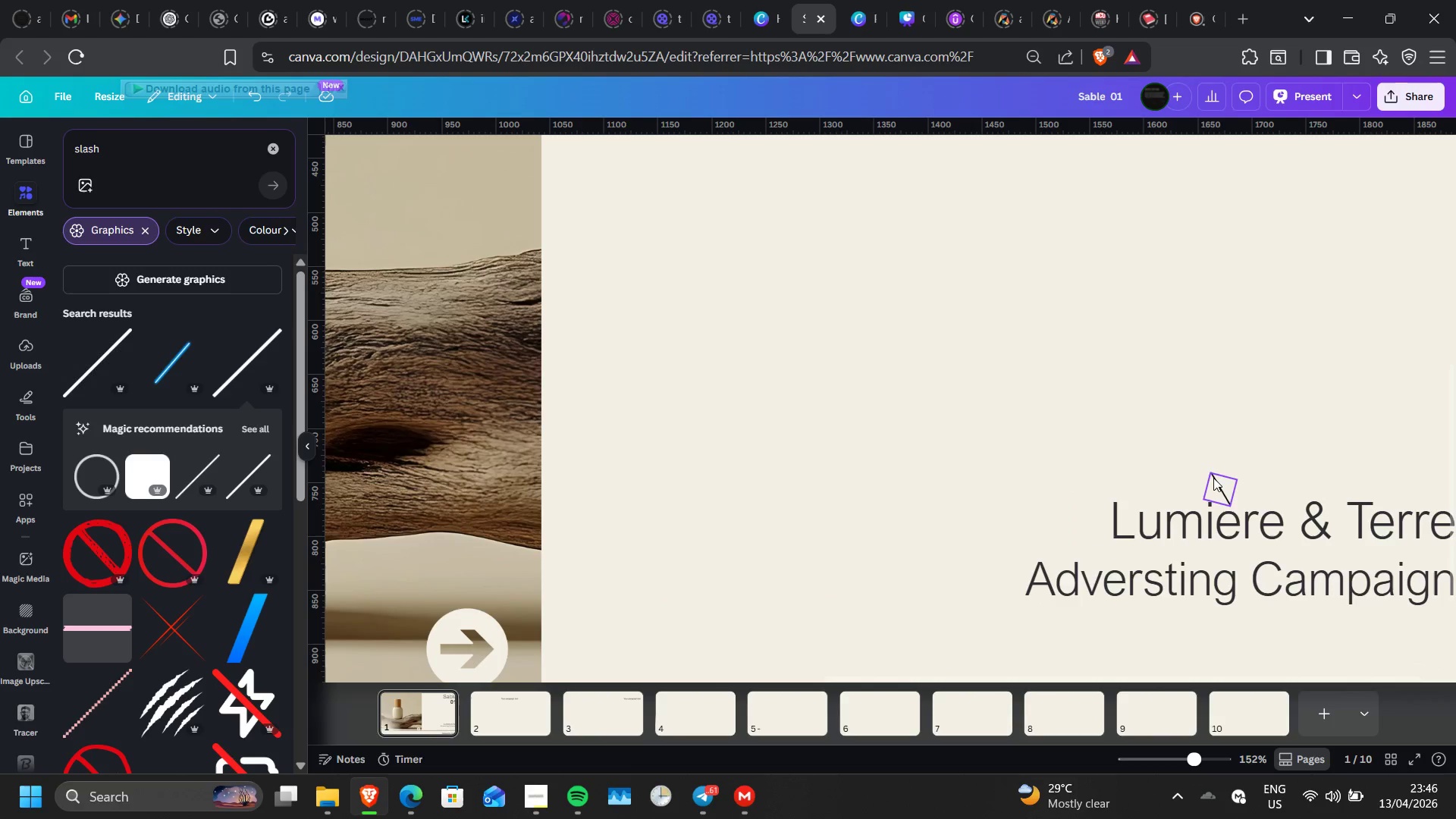 
scroll: coordinate [1365, 551], scroll_direction: up, amount: 5.0
 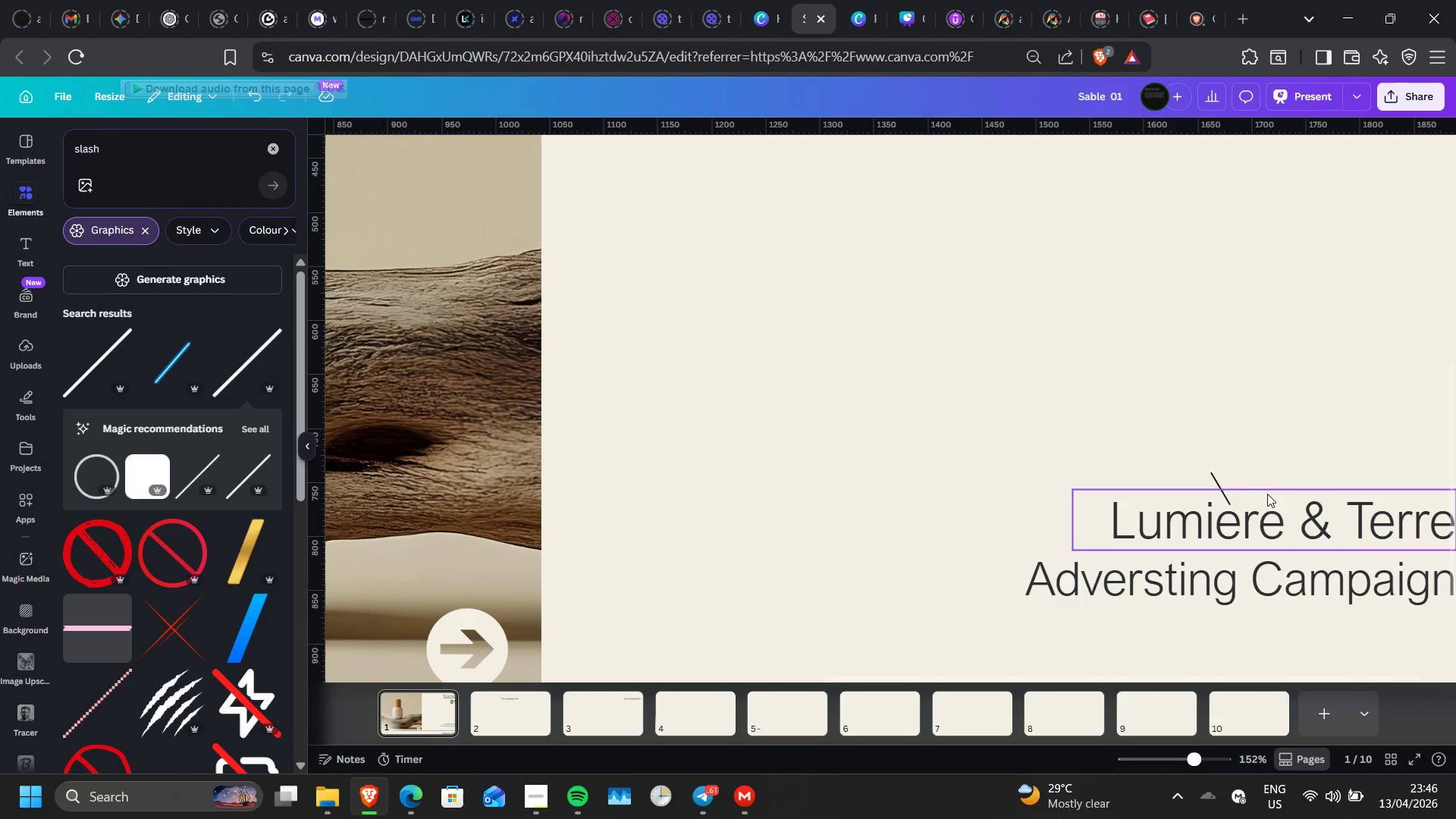 
left_click([1213, 476])
 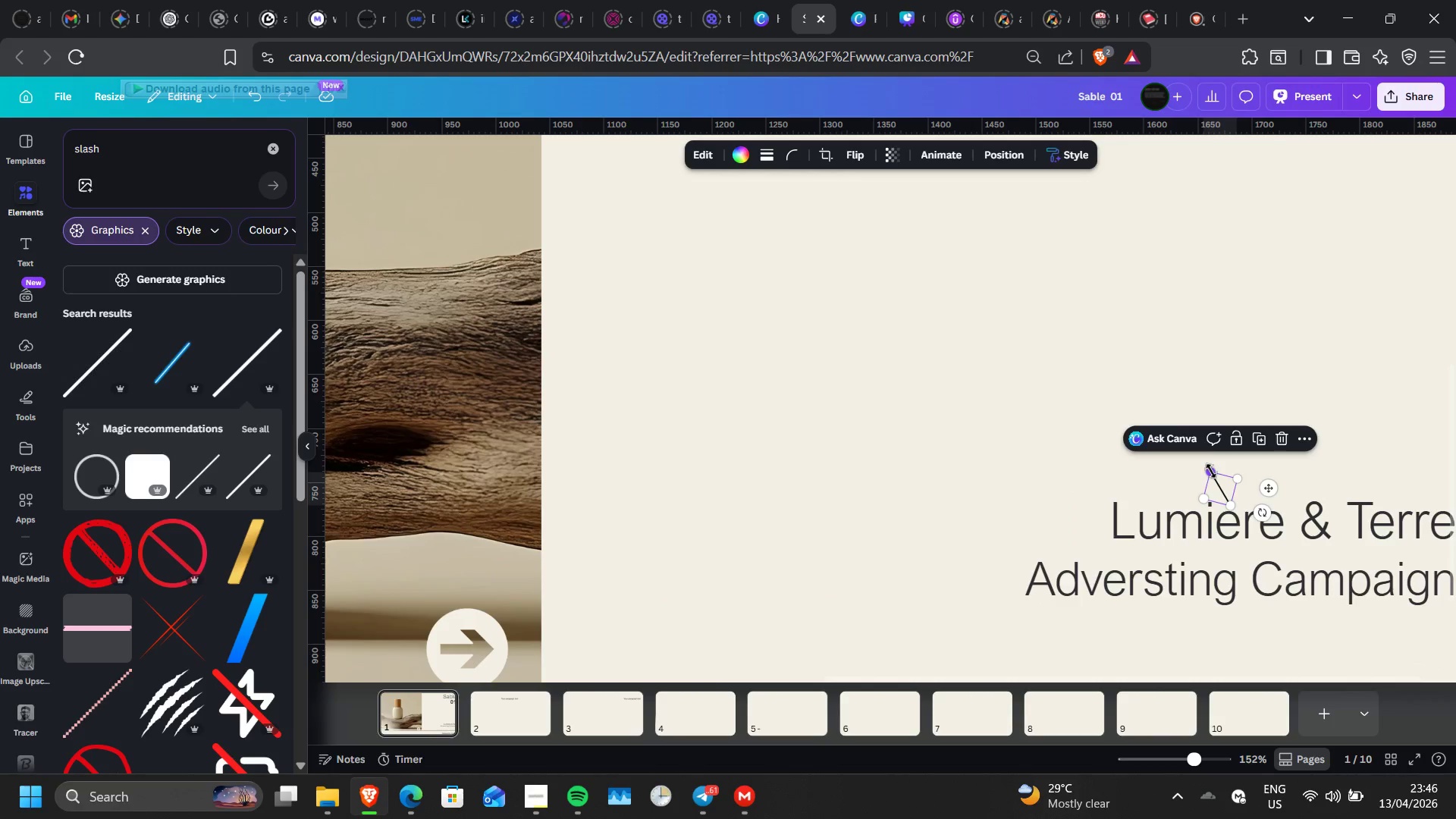 
left_click_drag(start_coordinate=[1211, 471], to_coordinate=[1222, 485])
 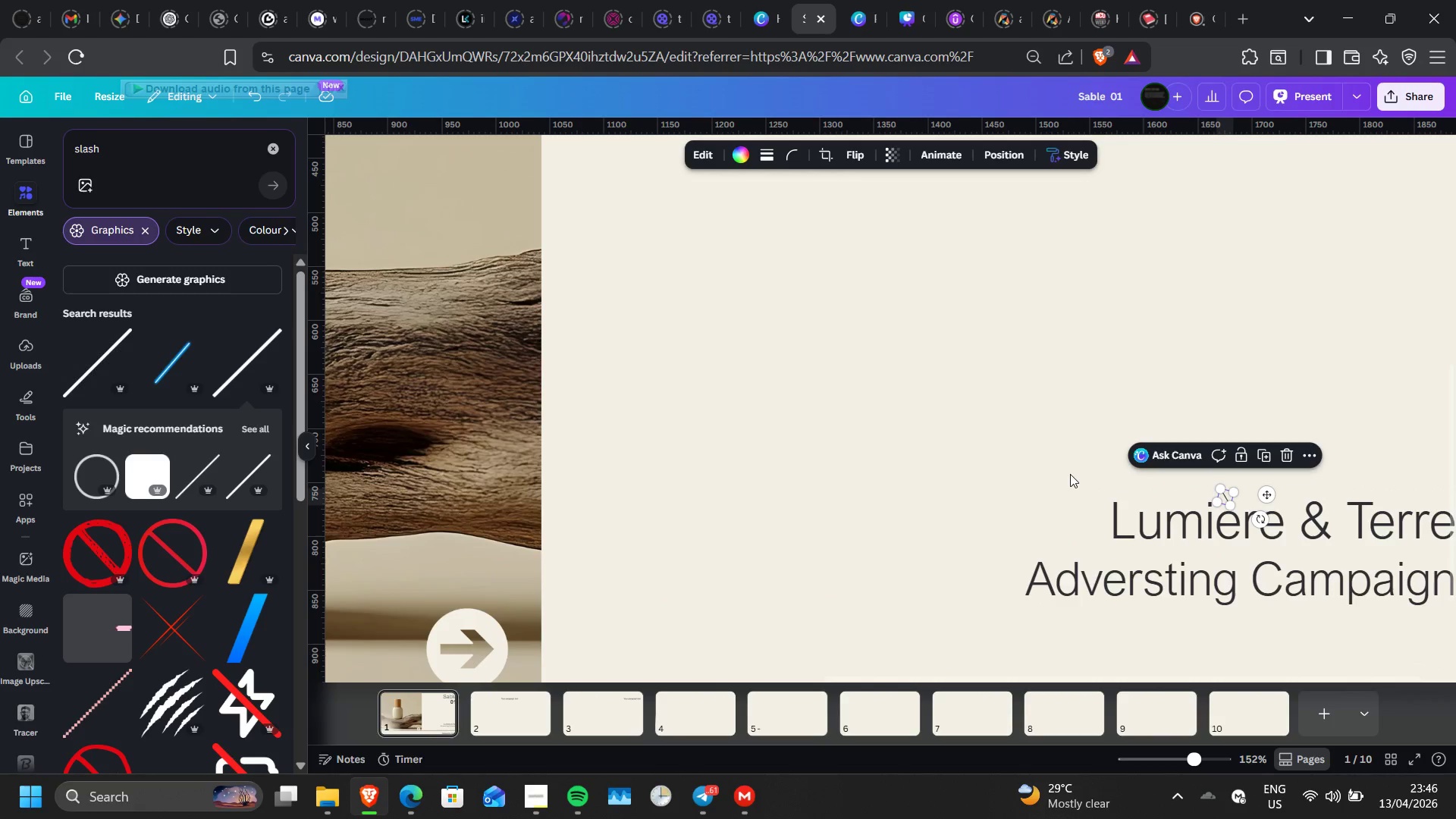 
left_click([1070, 474])
 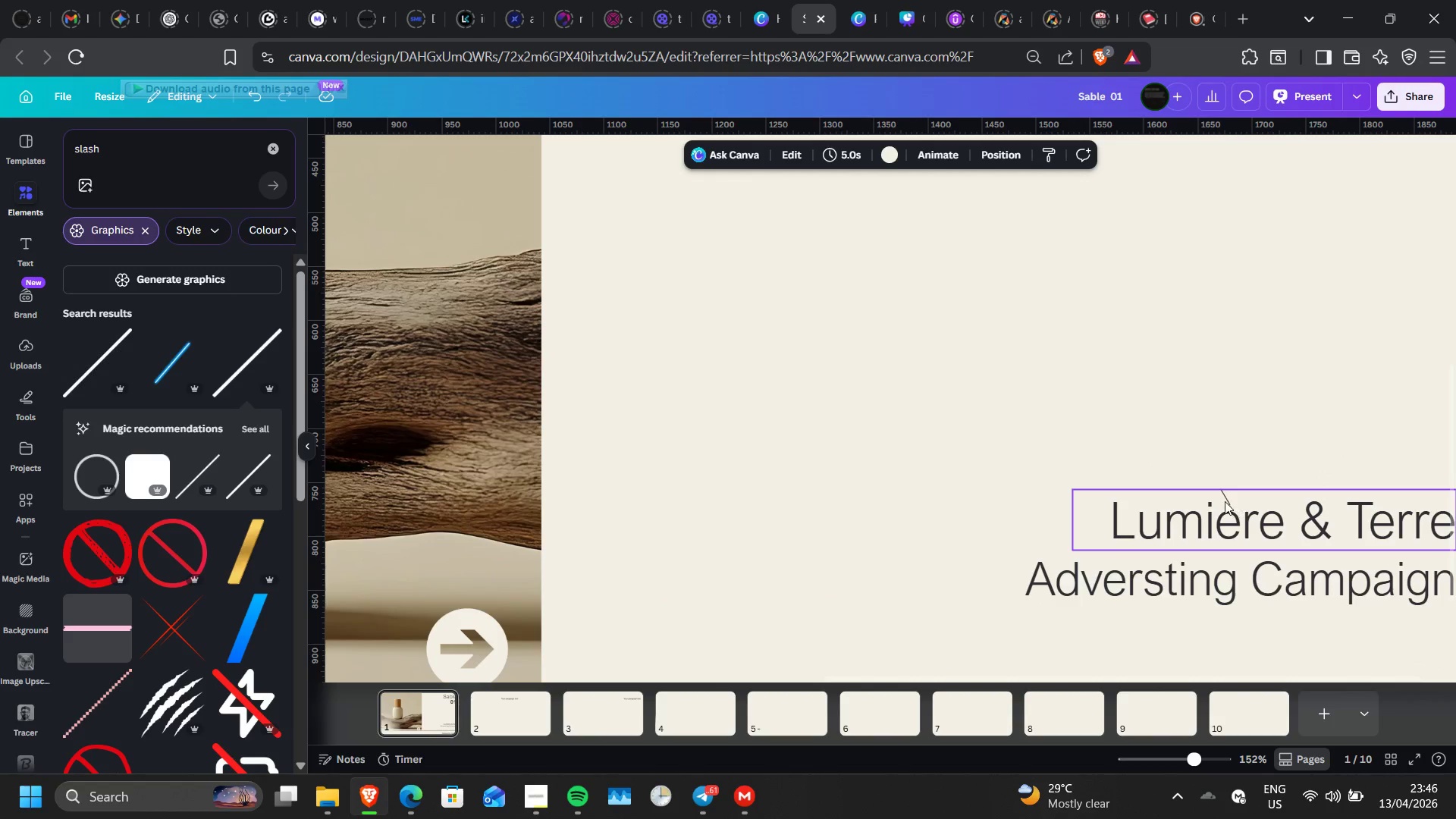 
left_click([1225, 501])
 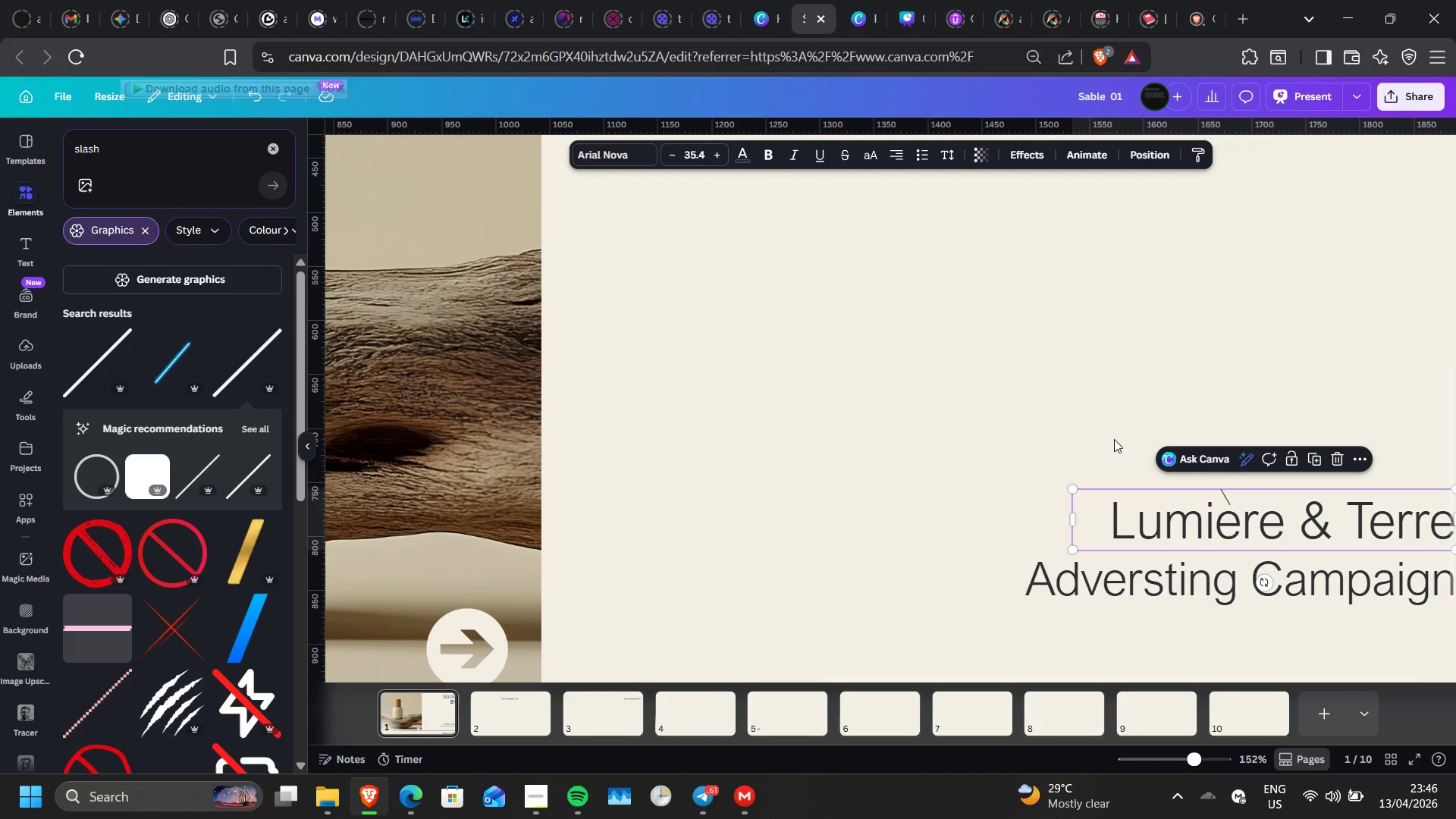 
left_click([1114, 439])
 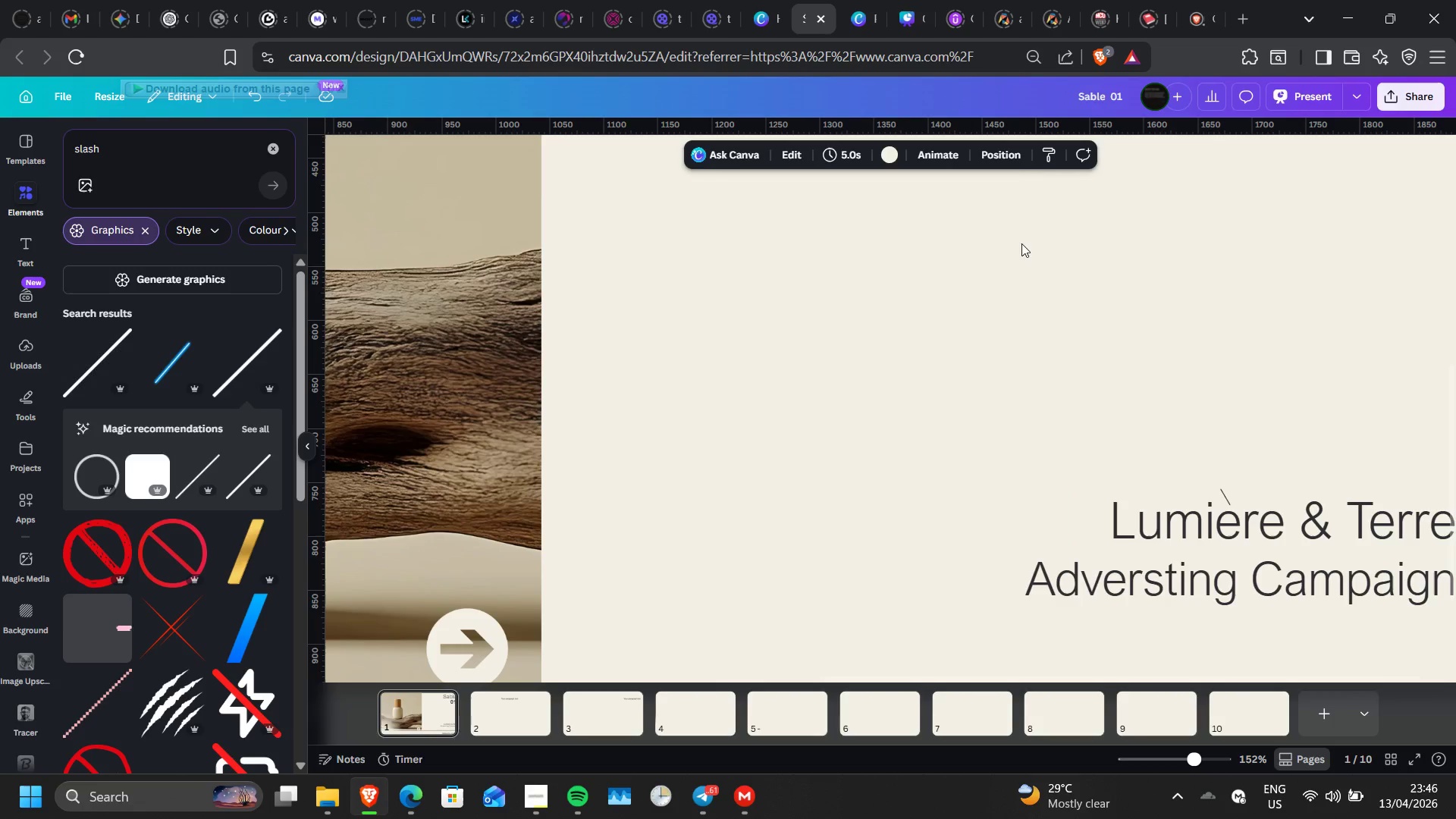 
left_click([1015, 165])
 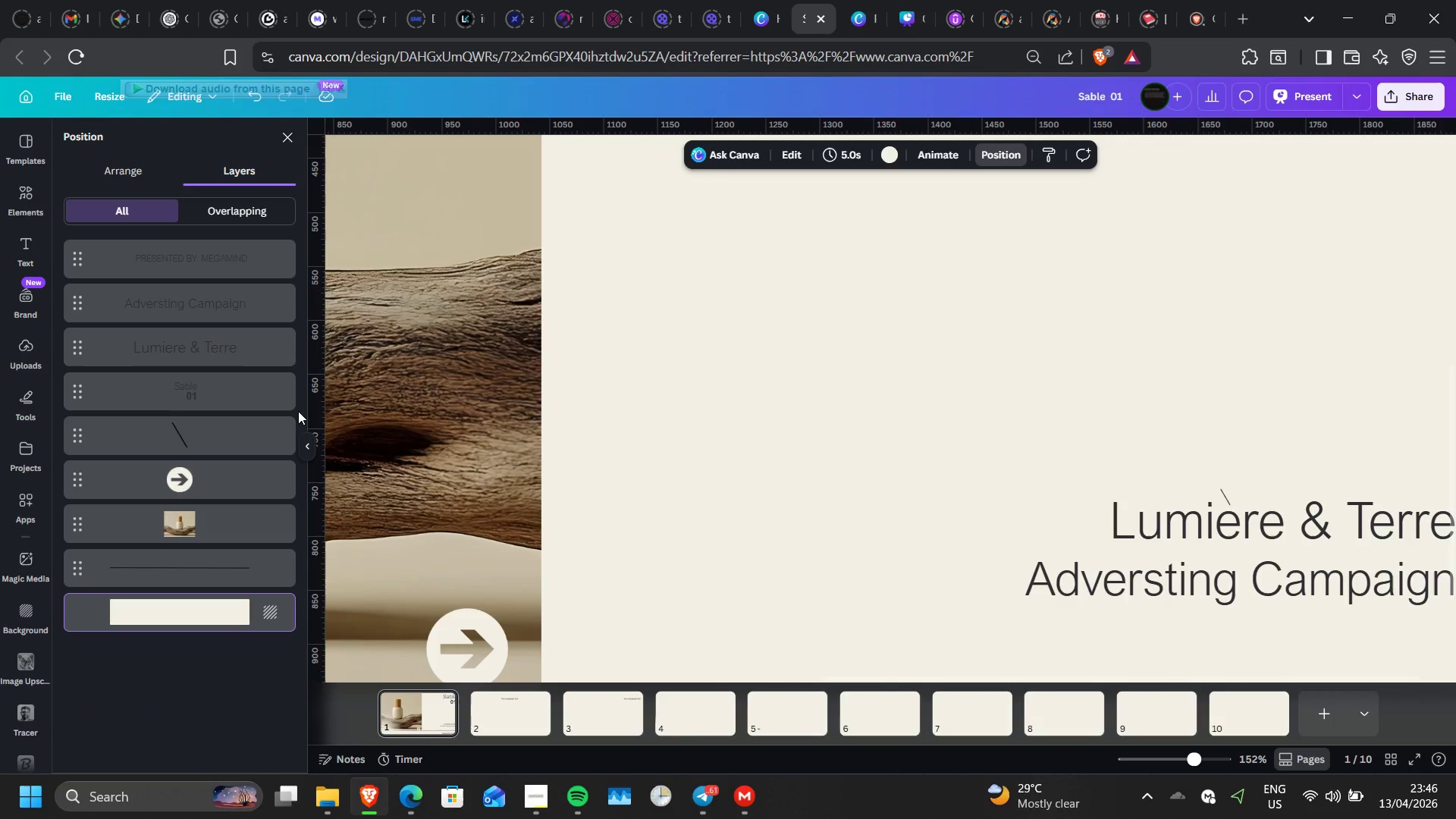 
left_click([279, 427])
 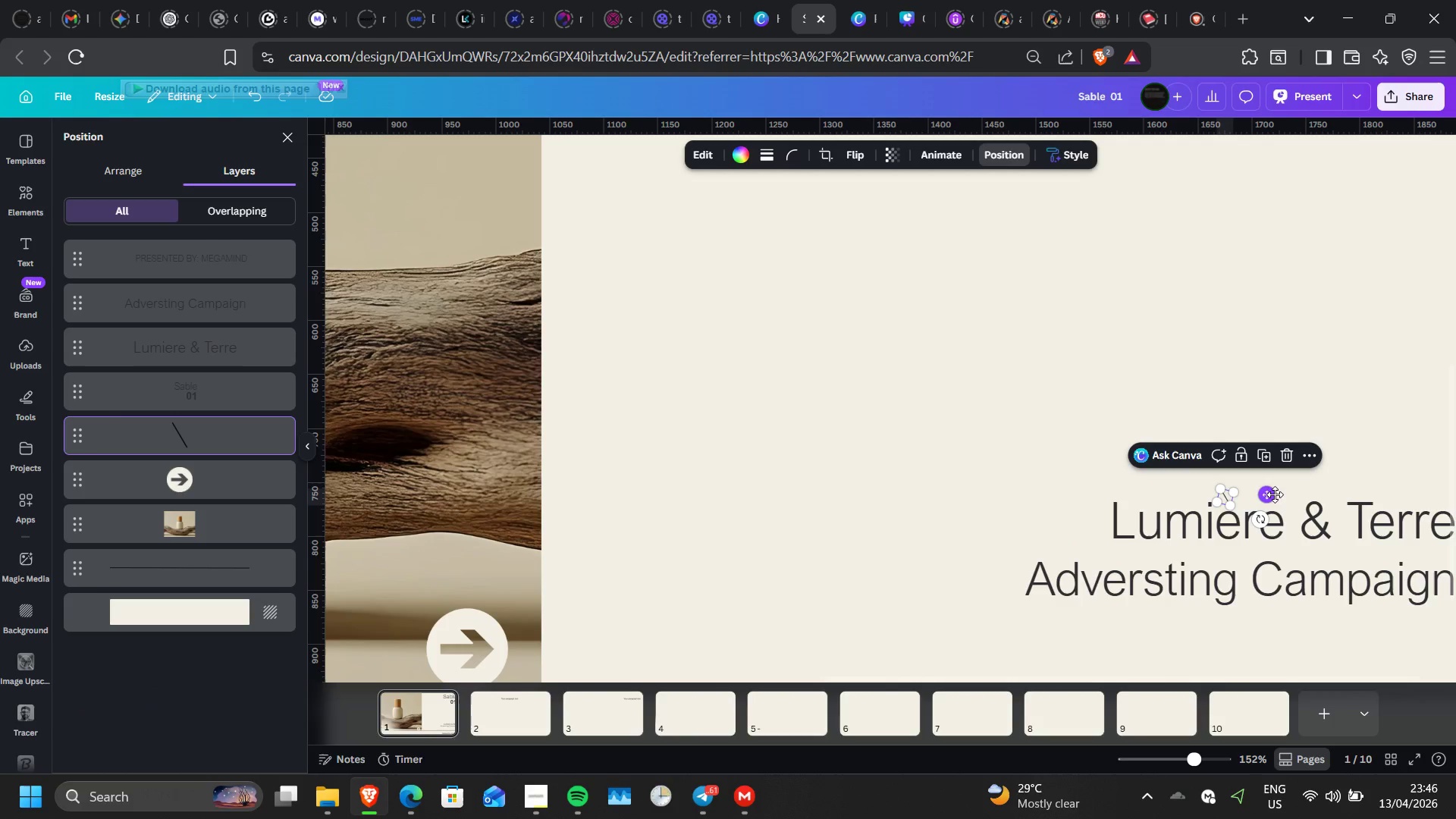 
left_click_drag(start_coordinate=[1272, 497], to_coordinate=[1267, 496])
 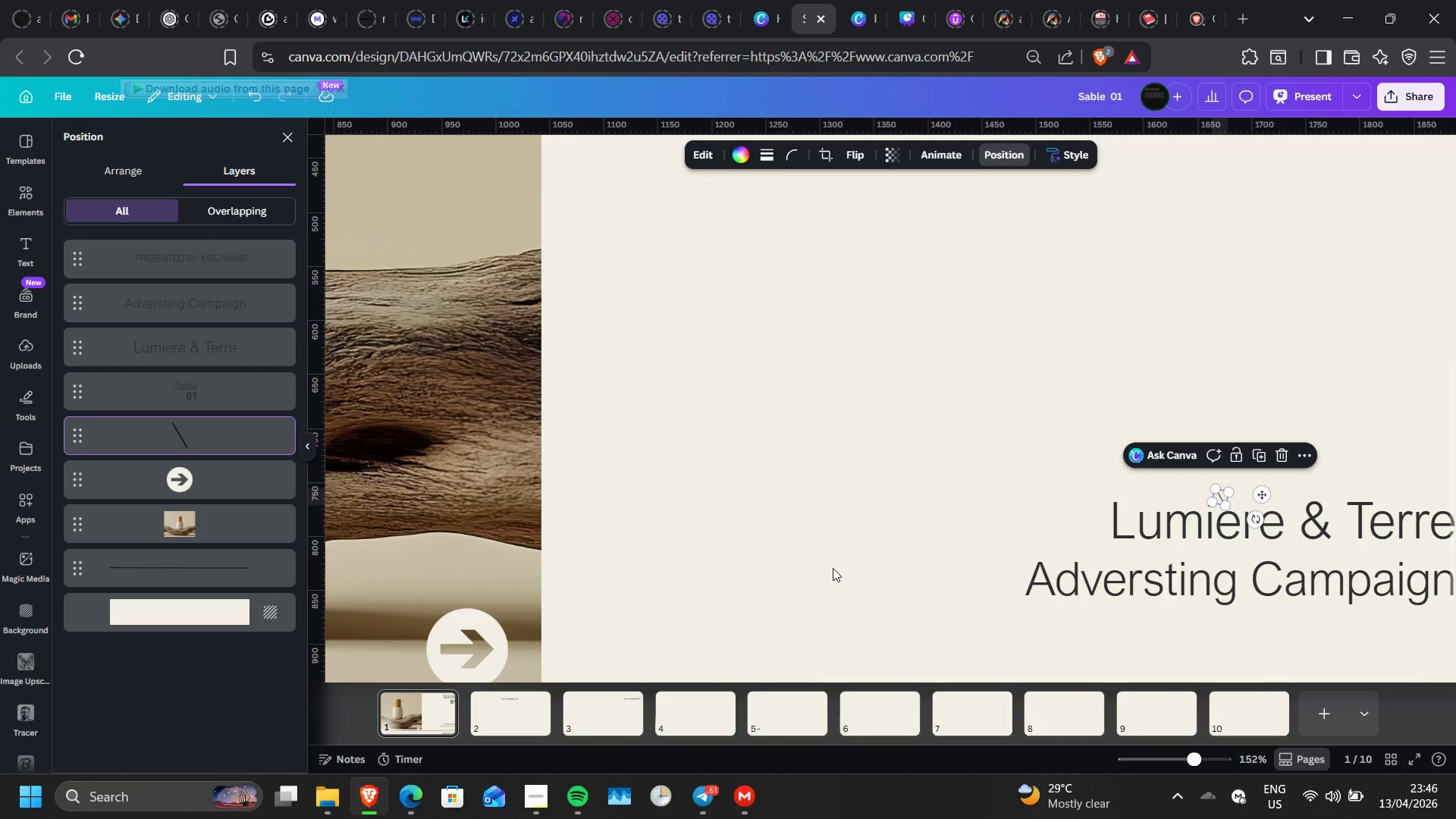 
left_click([833, 568])
 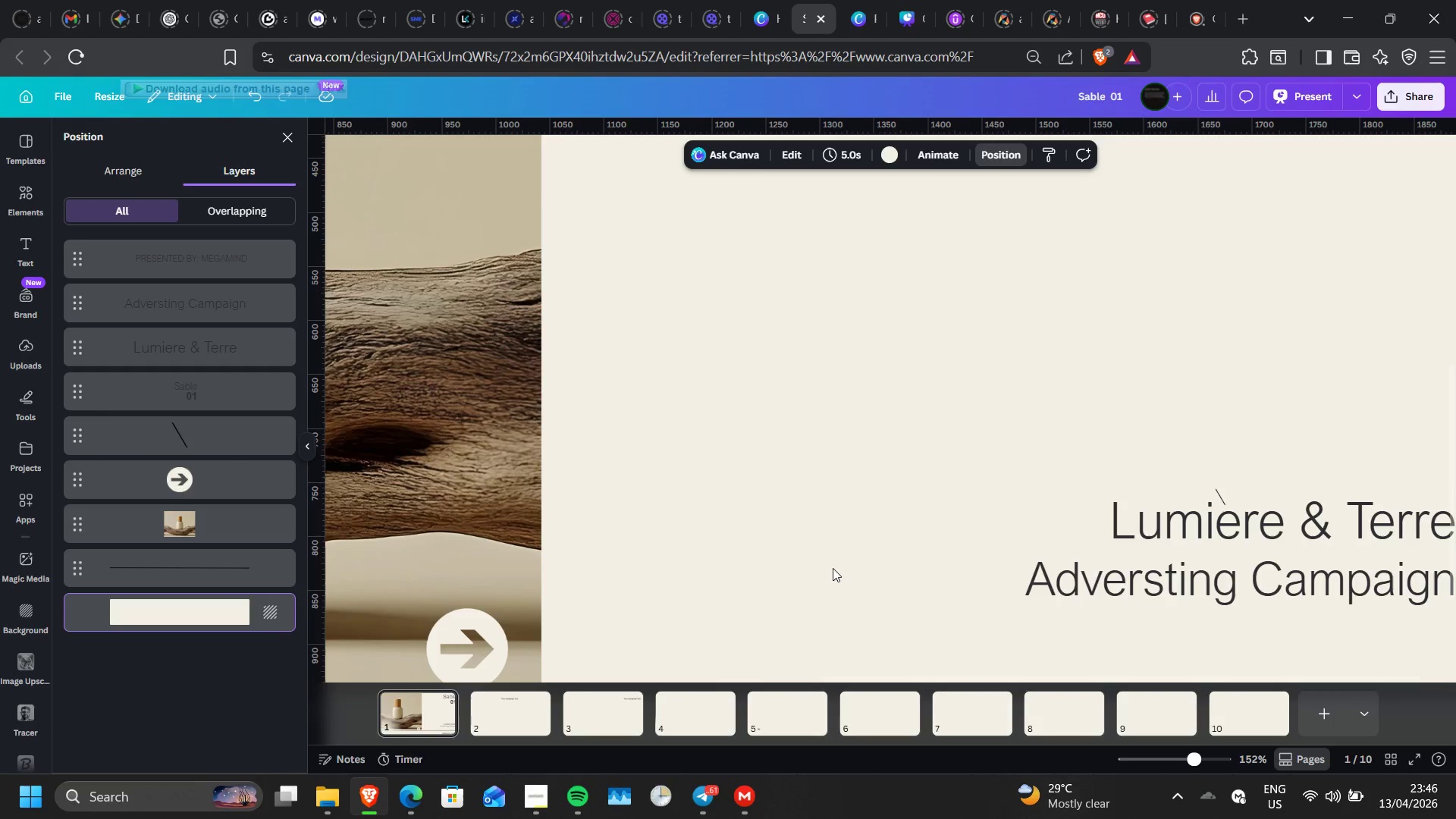 
hold_key(key=ControlLeft, duration=0.58)
scroll: coordinate [833, 568], scroll_direction: down, amount: 3.0
 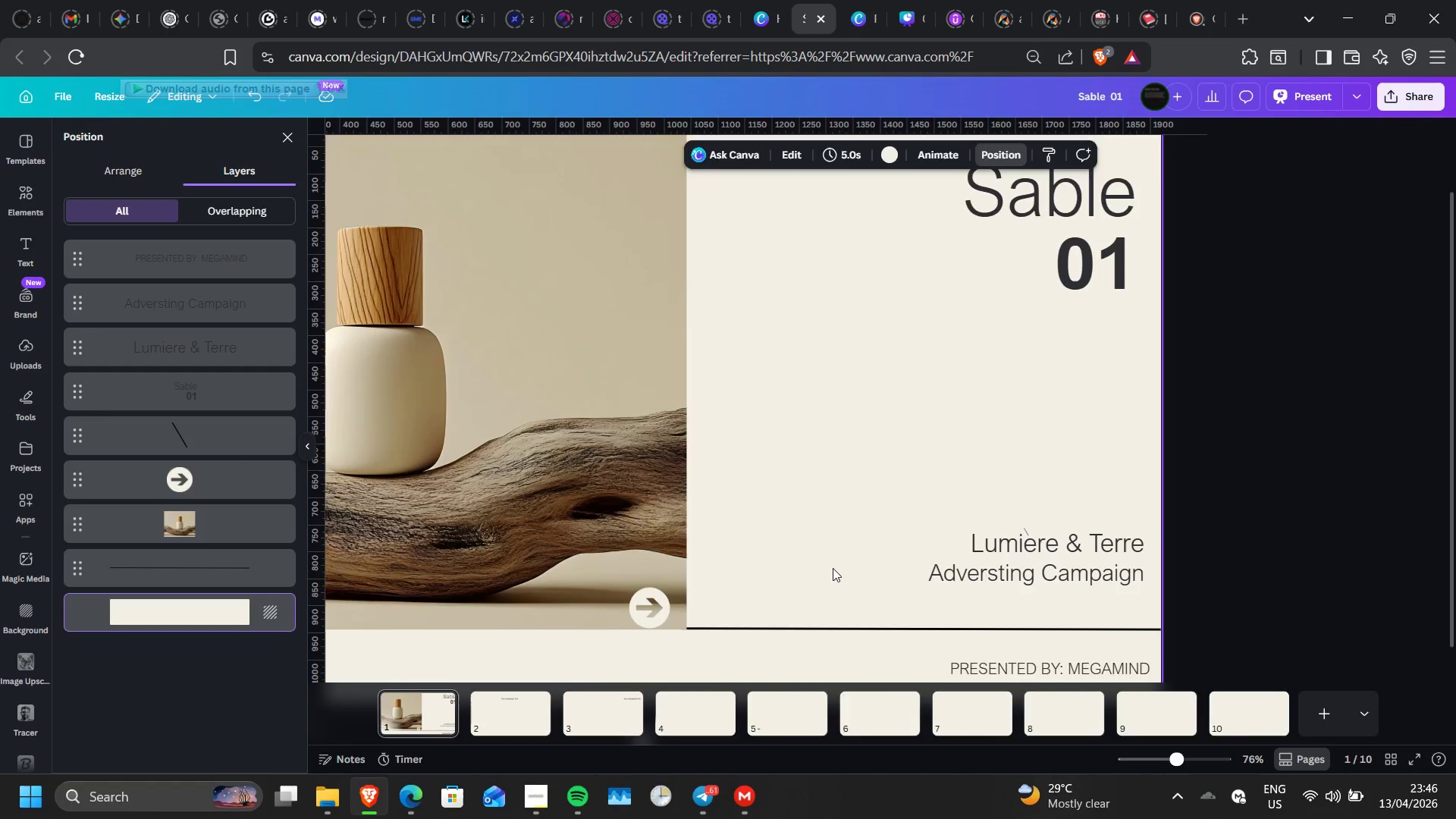 
hold_key(key=ControlLeft, duration=0.34)
 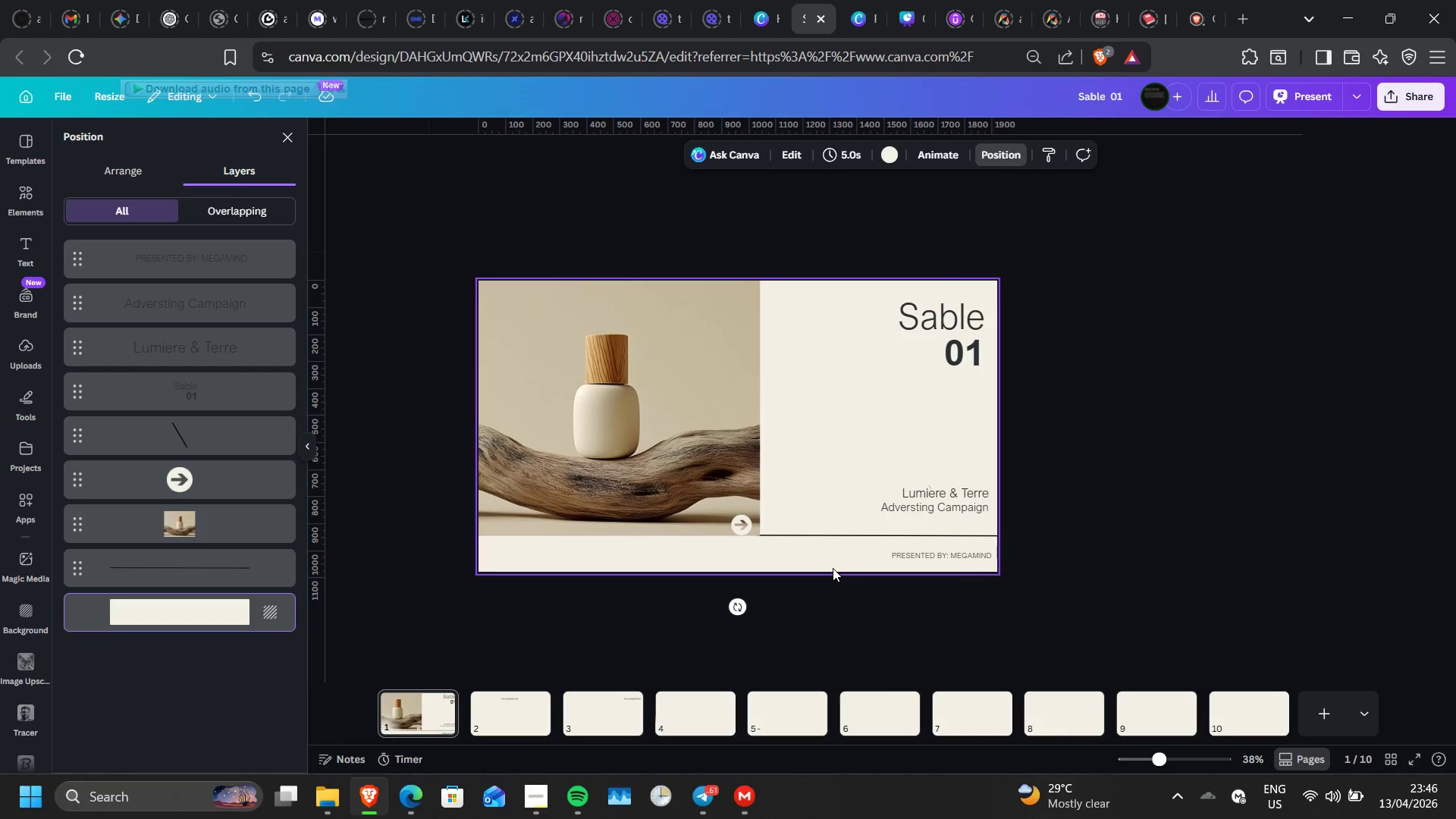 
key(Control+ControlLeft)
 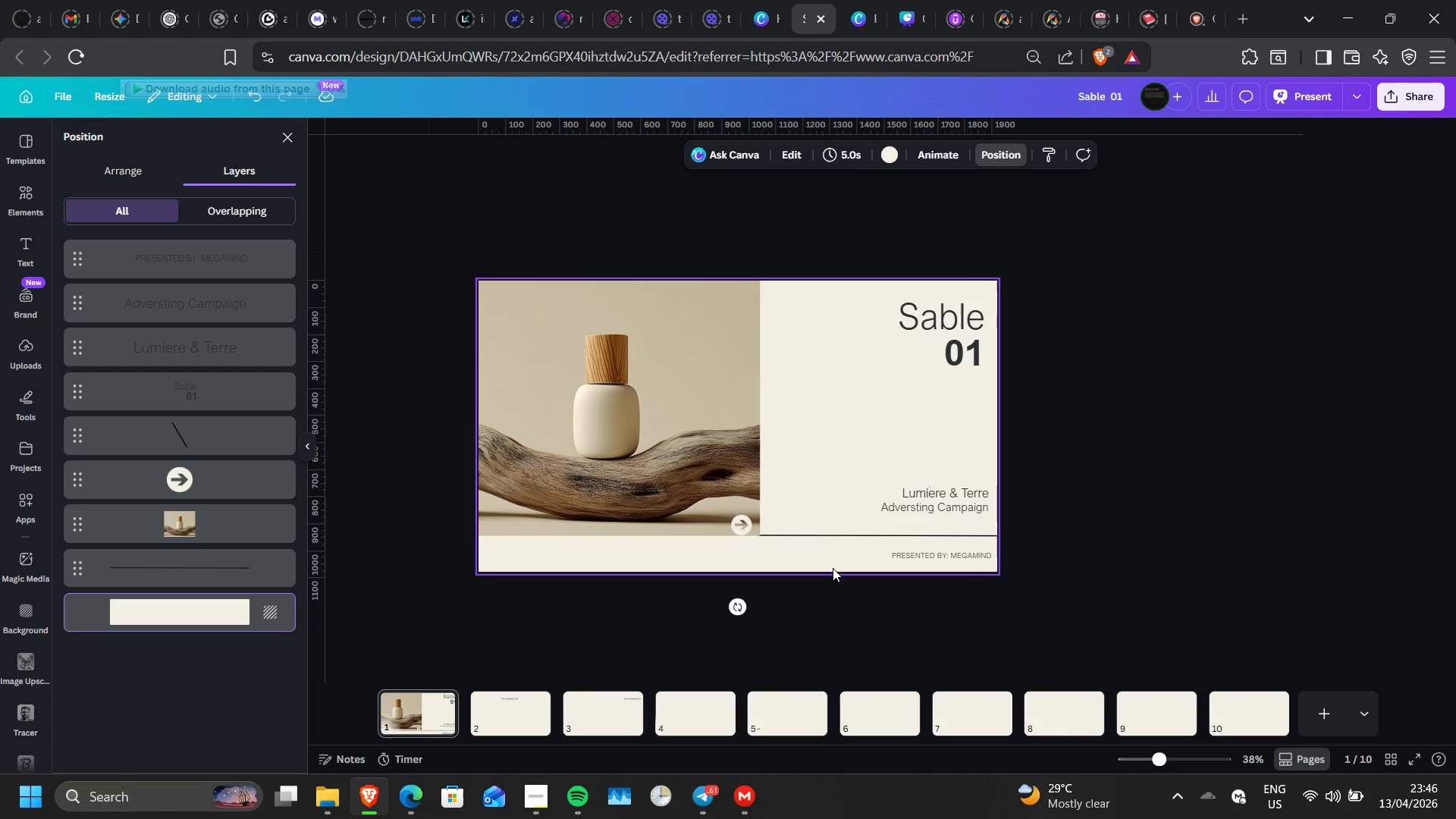 
key(Control+ControlLeft)
 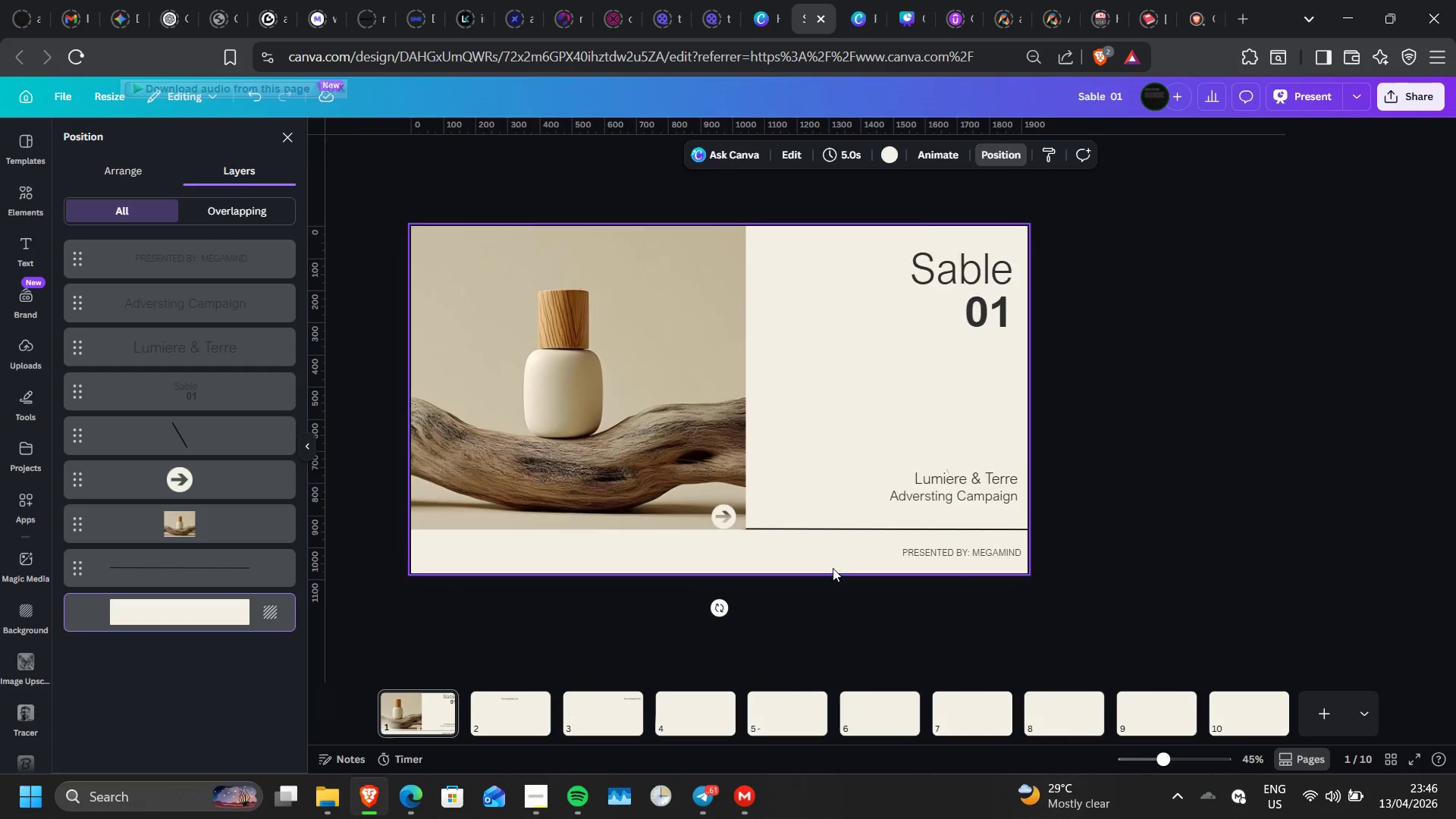 
scroll: coordinate [833, 568], scroll_direction: up, amount: 1.0
 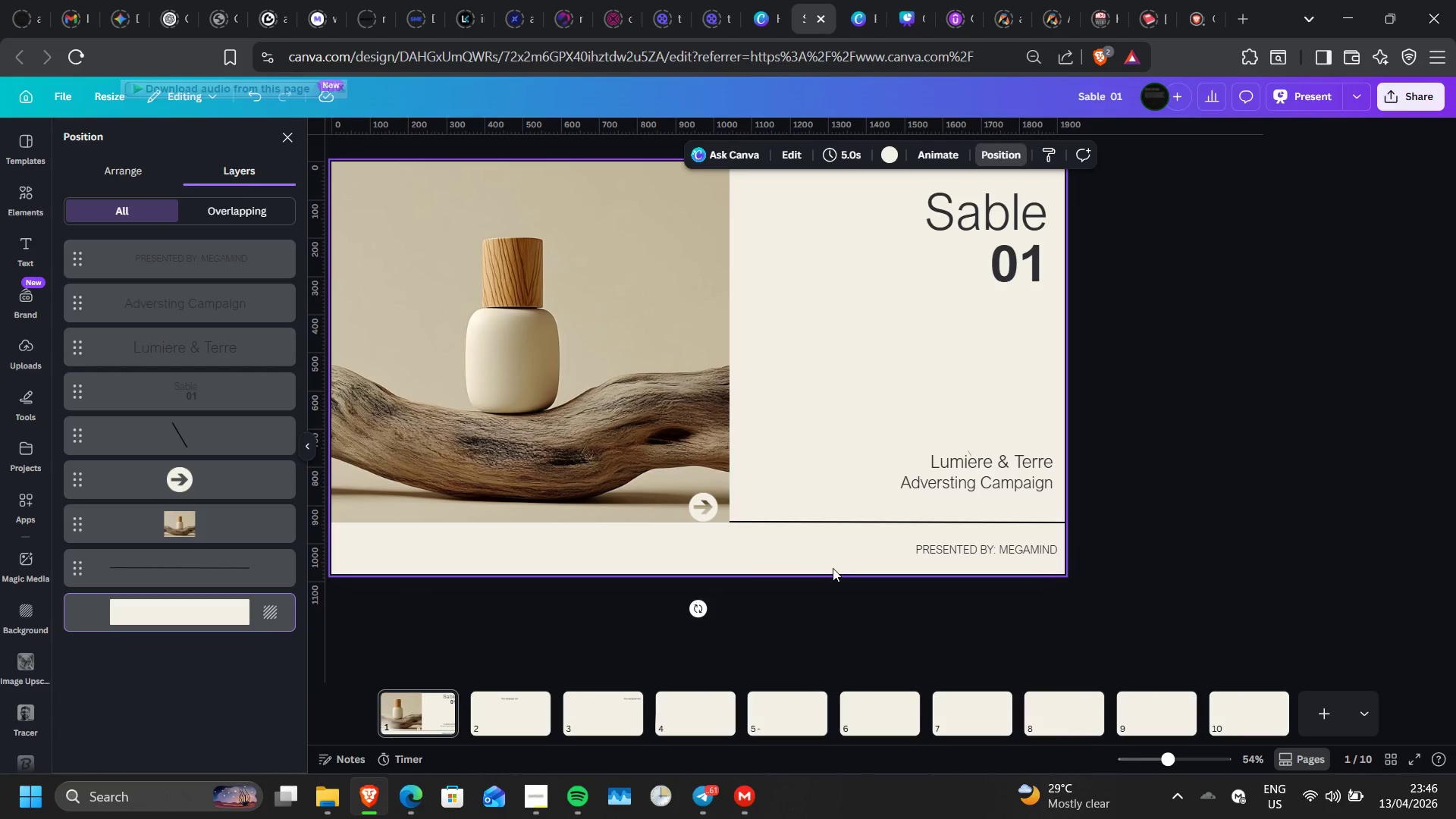 
scroll: coordinate [833, 568], scroll_direction: none, amount: 0.0
 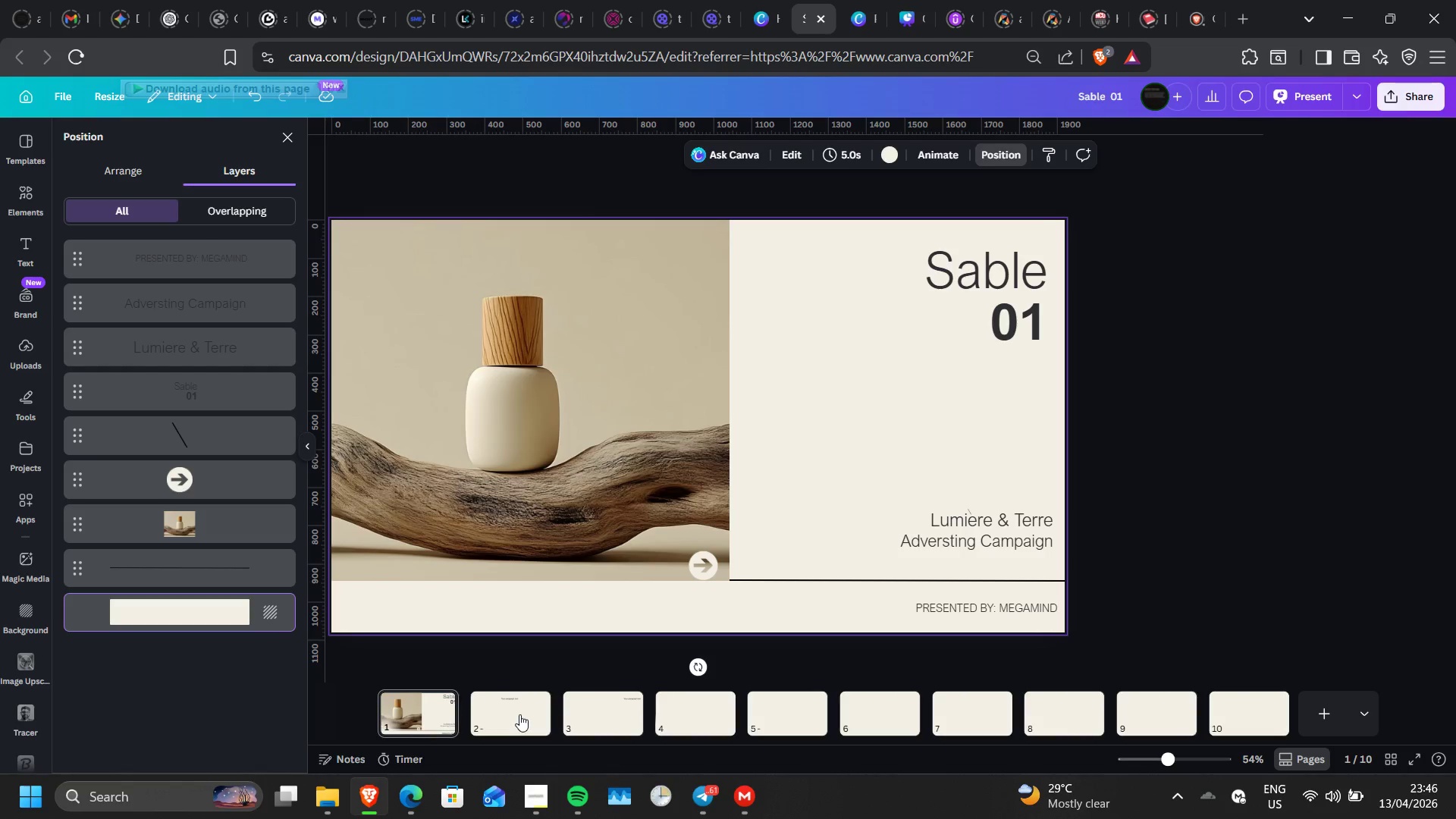 
wait(11.11)
 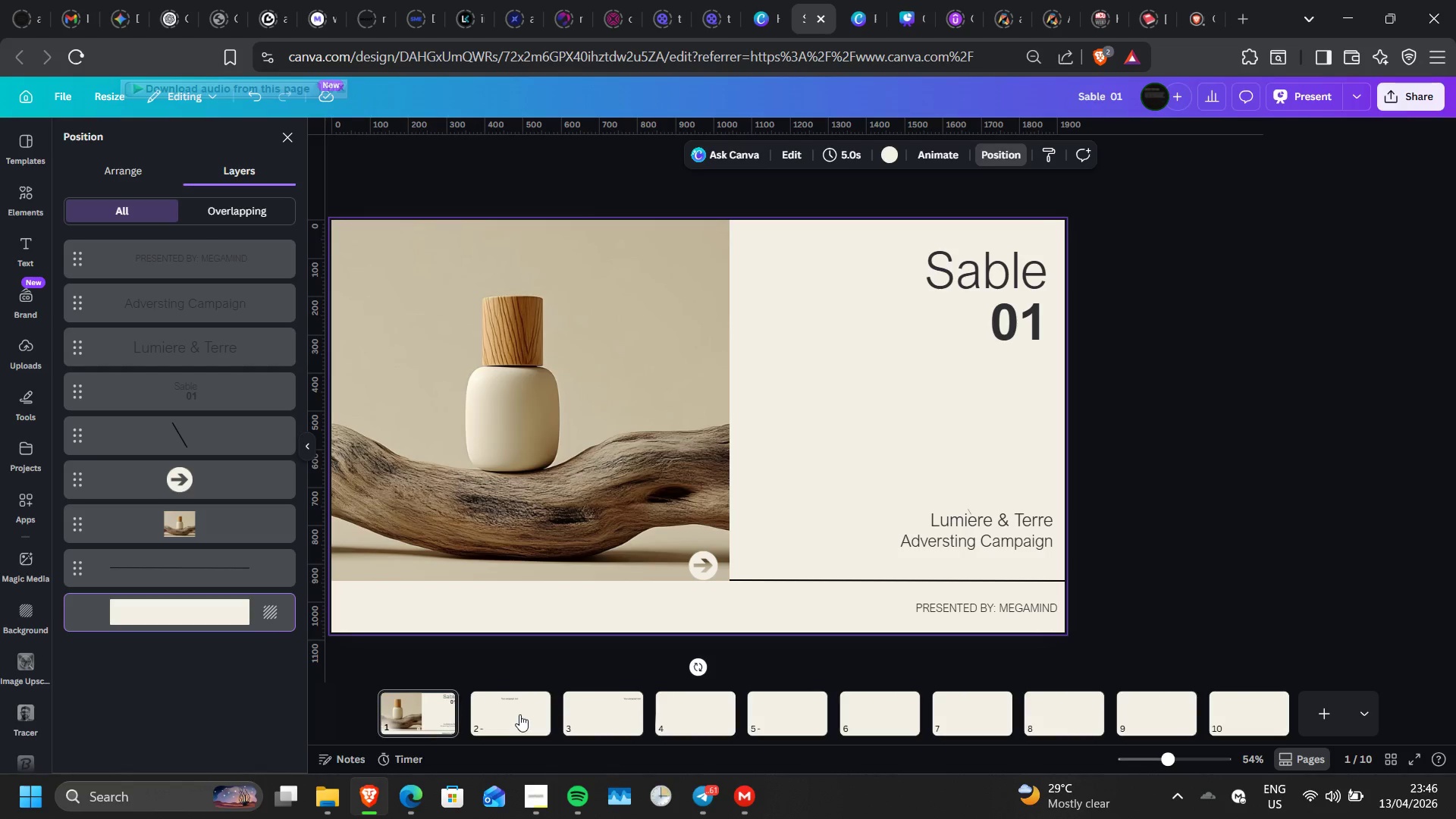 
left_click([519, 714])
 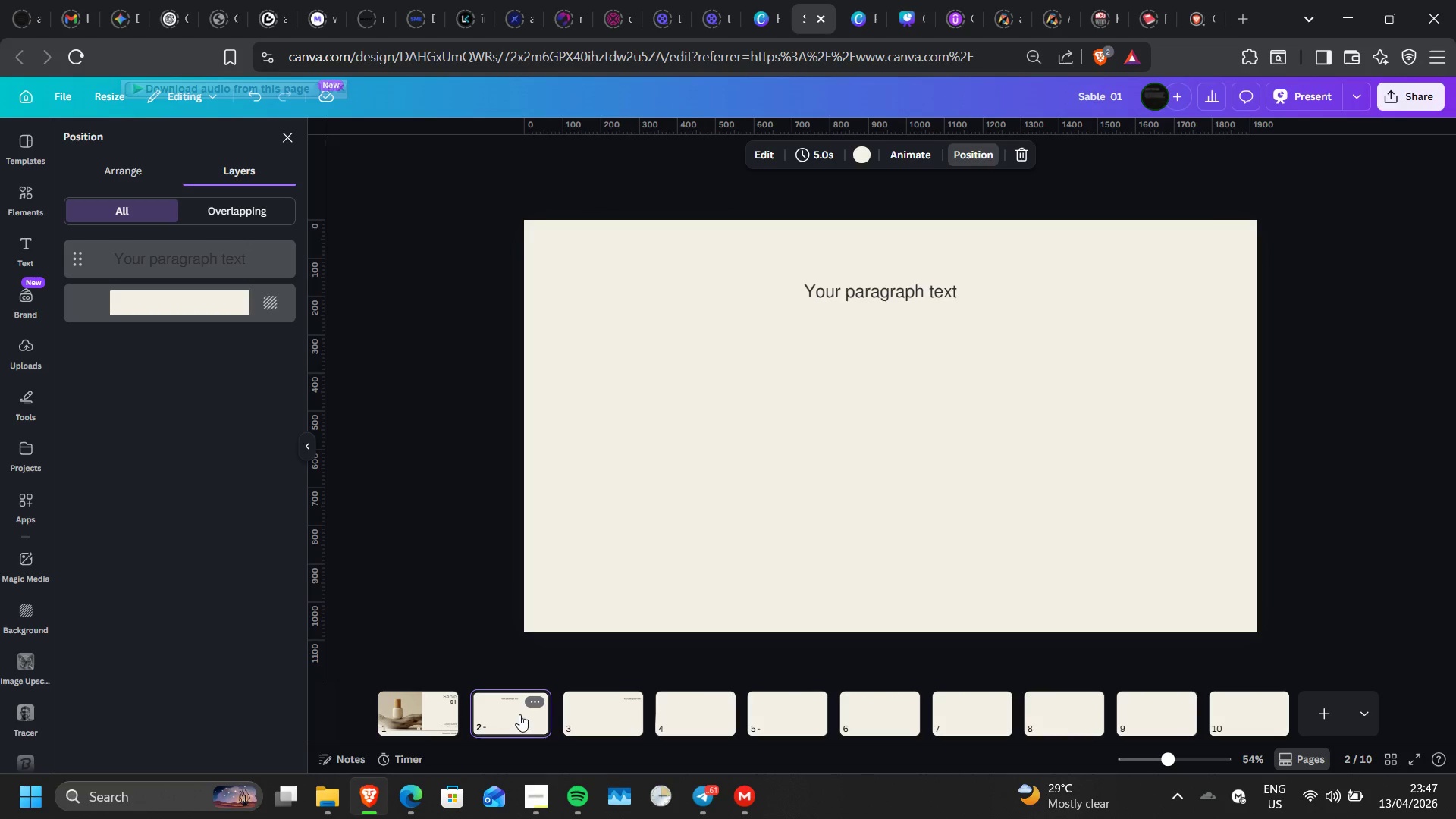 
wait(14.27)
 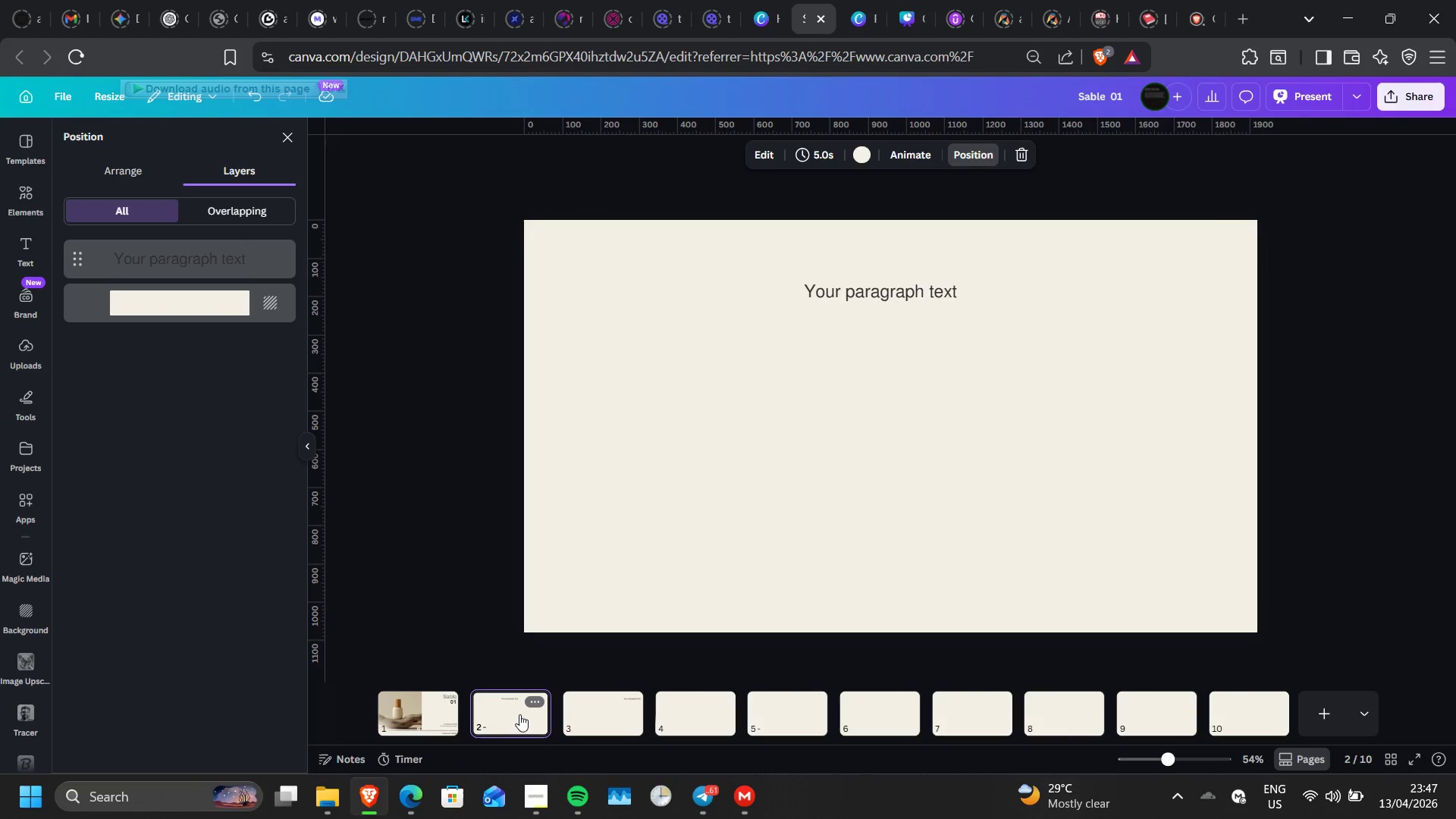 
left_click([443, 700])
 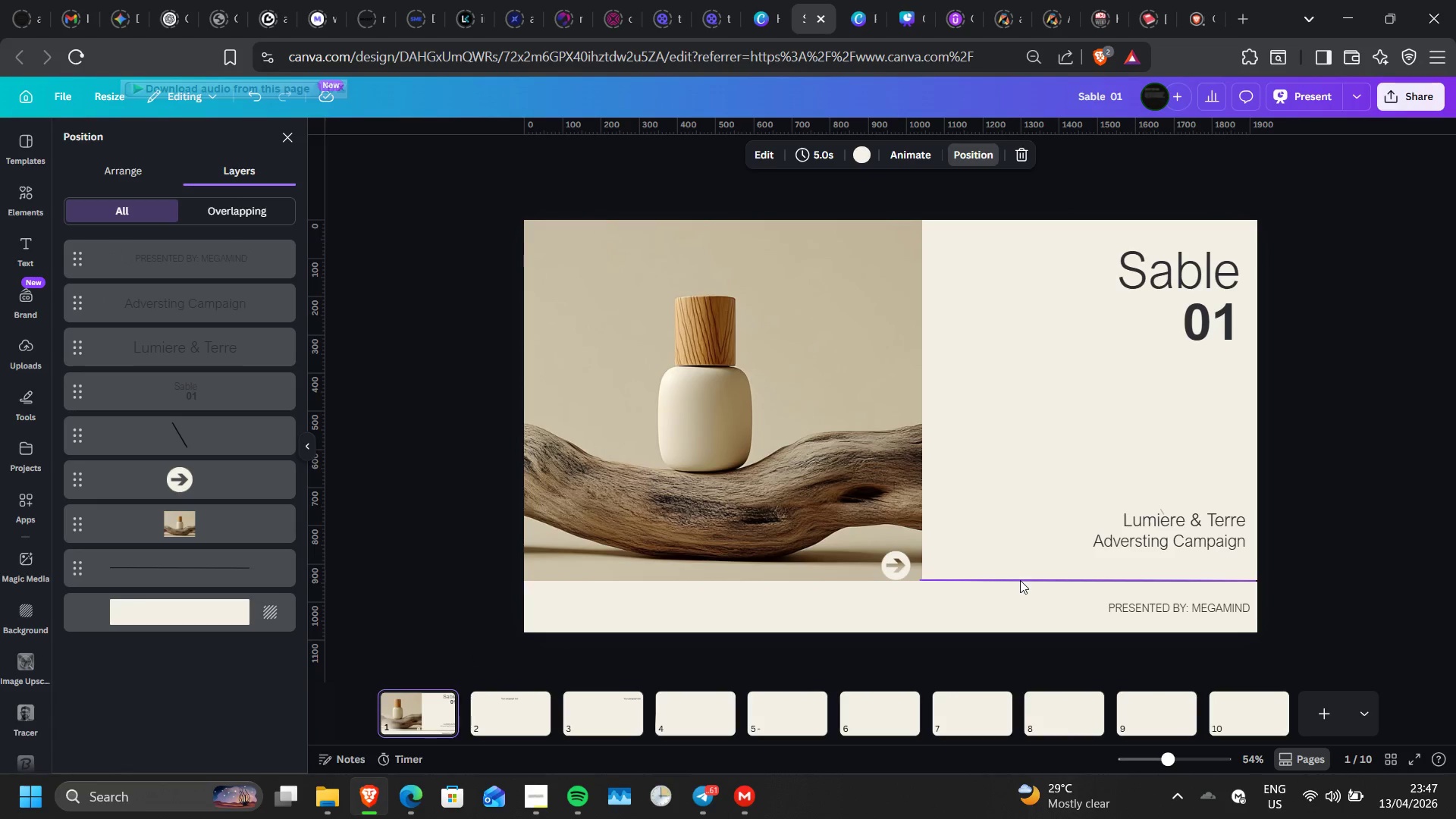 
left_click([1020, 580])
 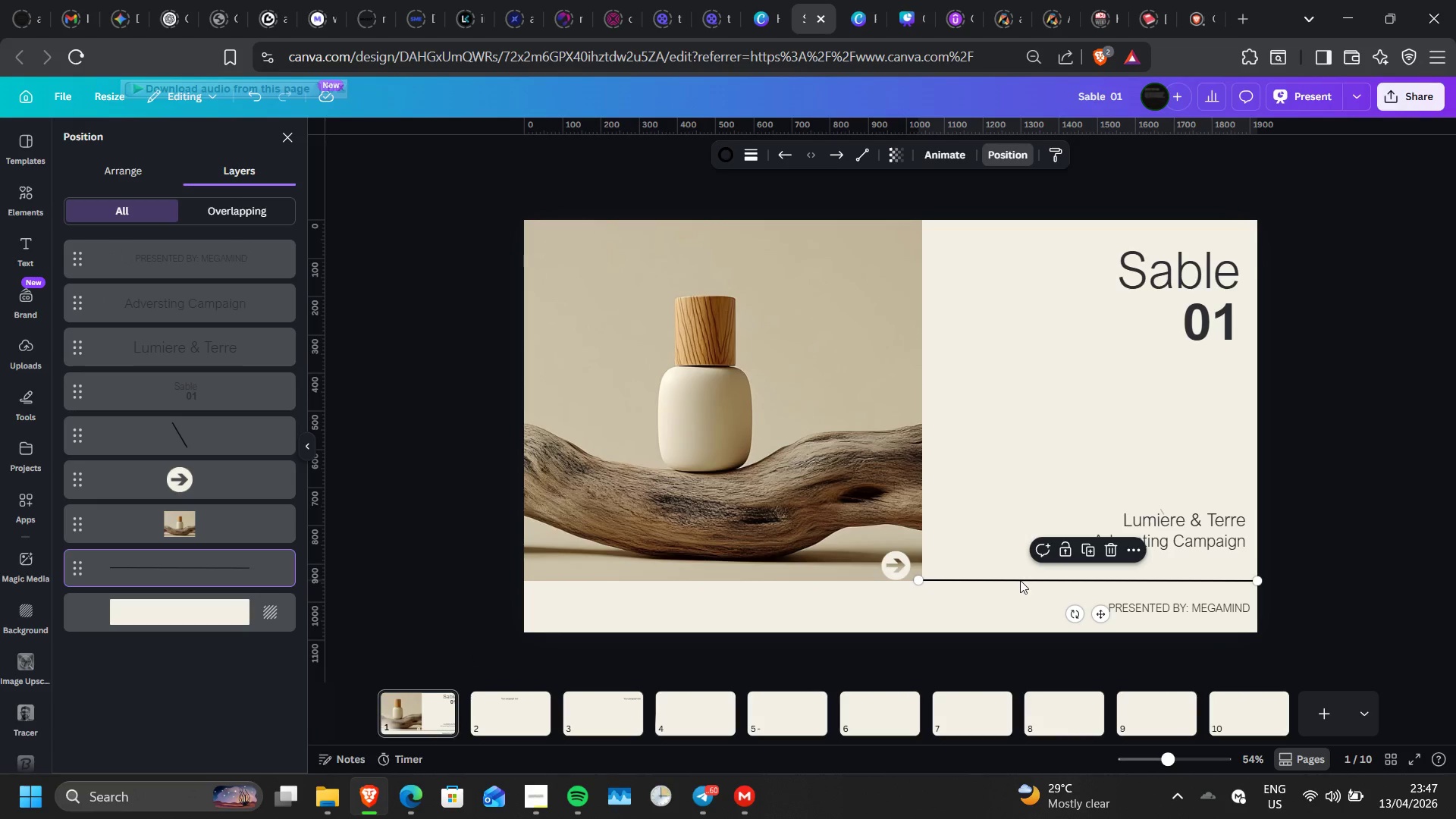 
right_click([1020, 580])
 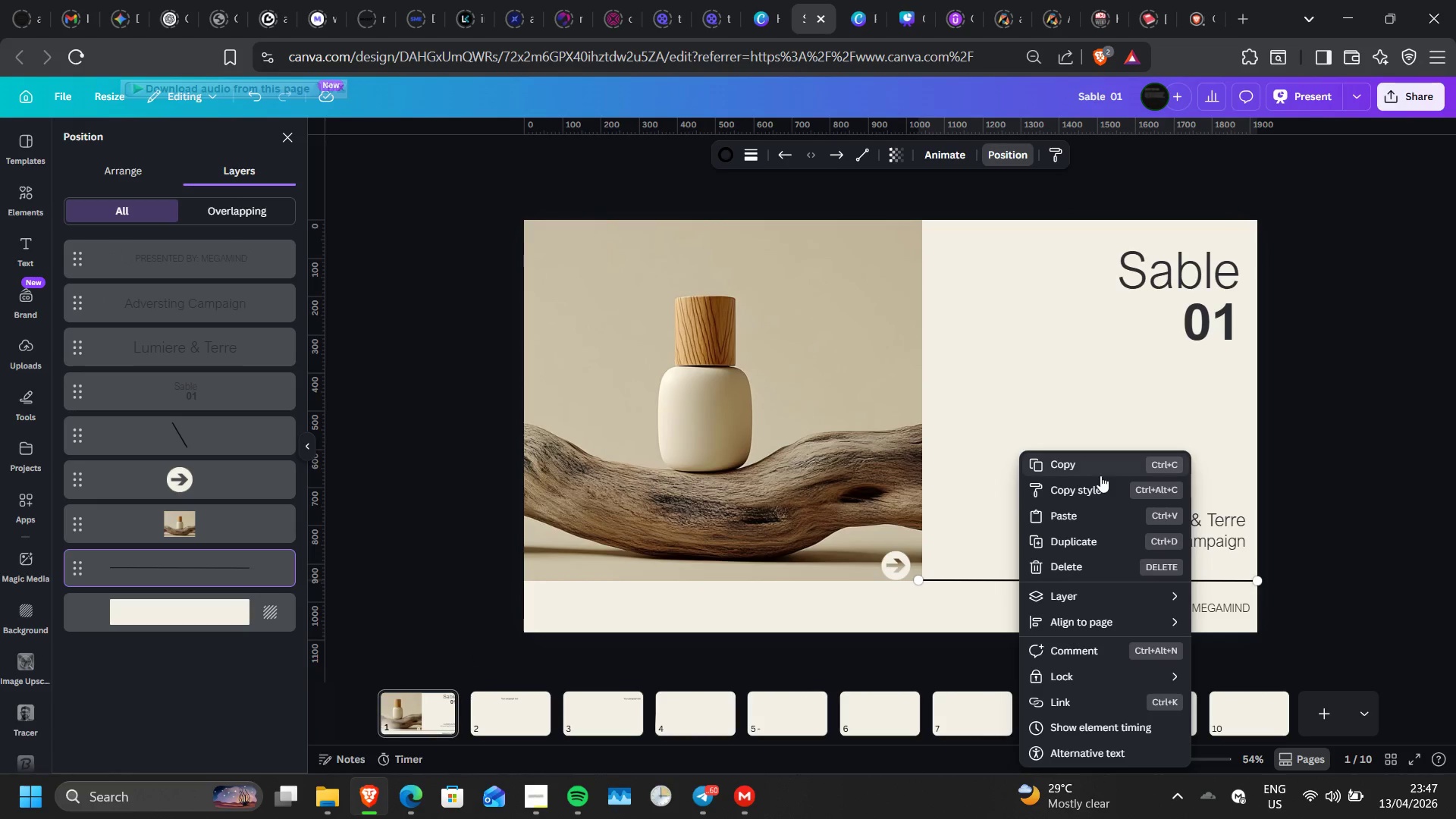 
left_click([1100, 475])
 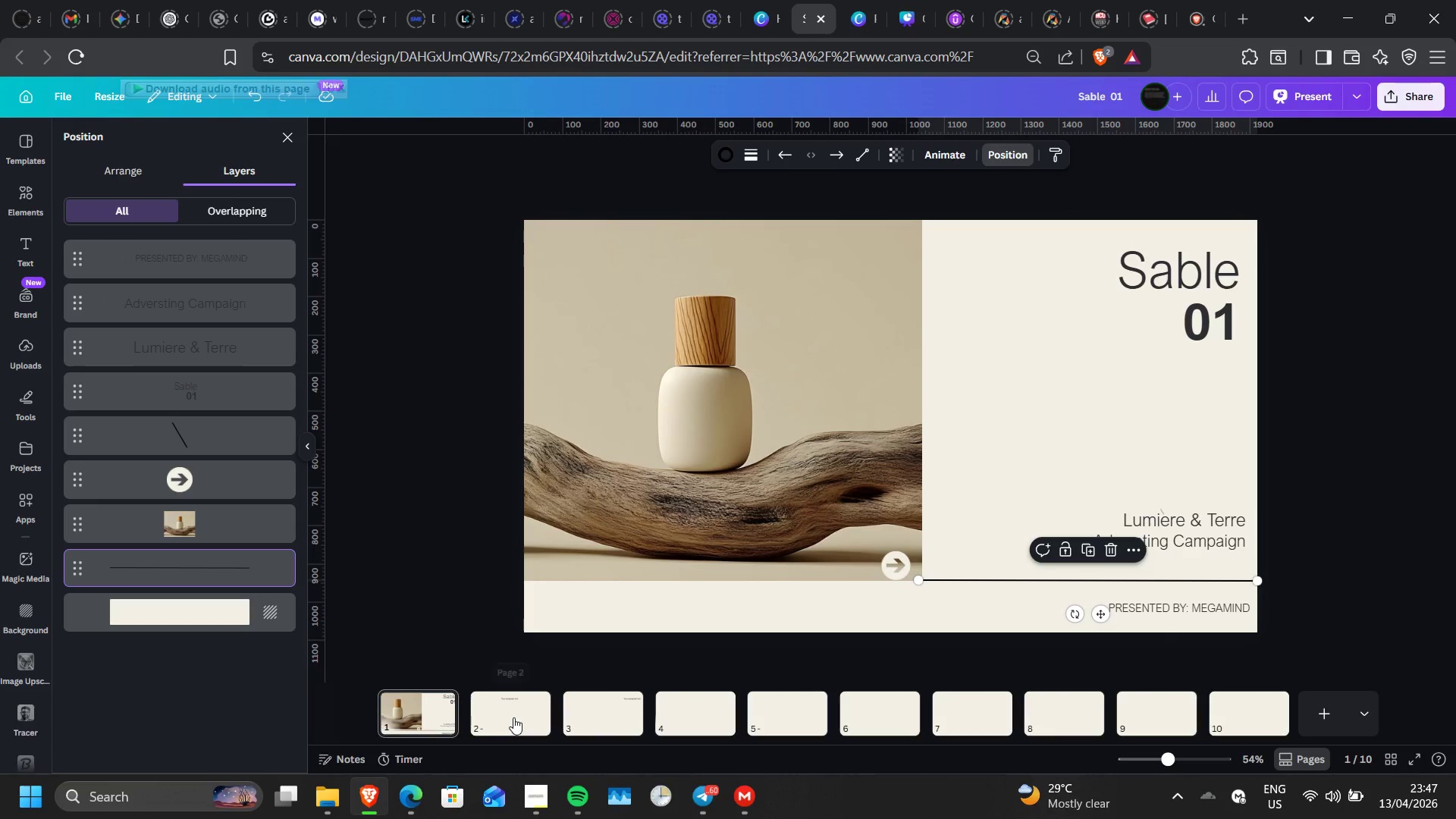 
left_click([513, 717])
 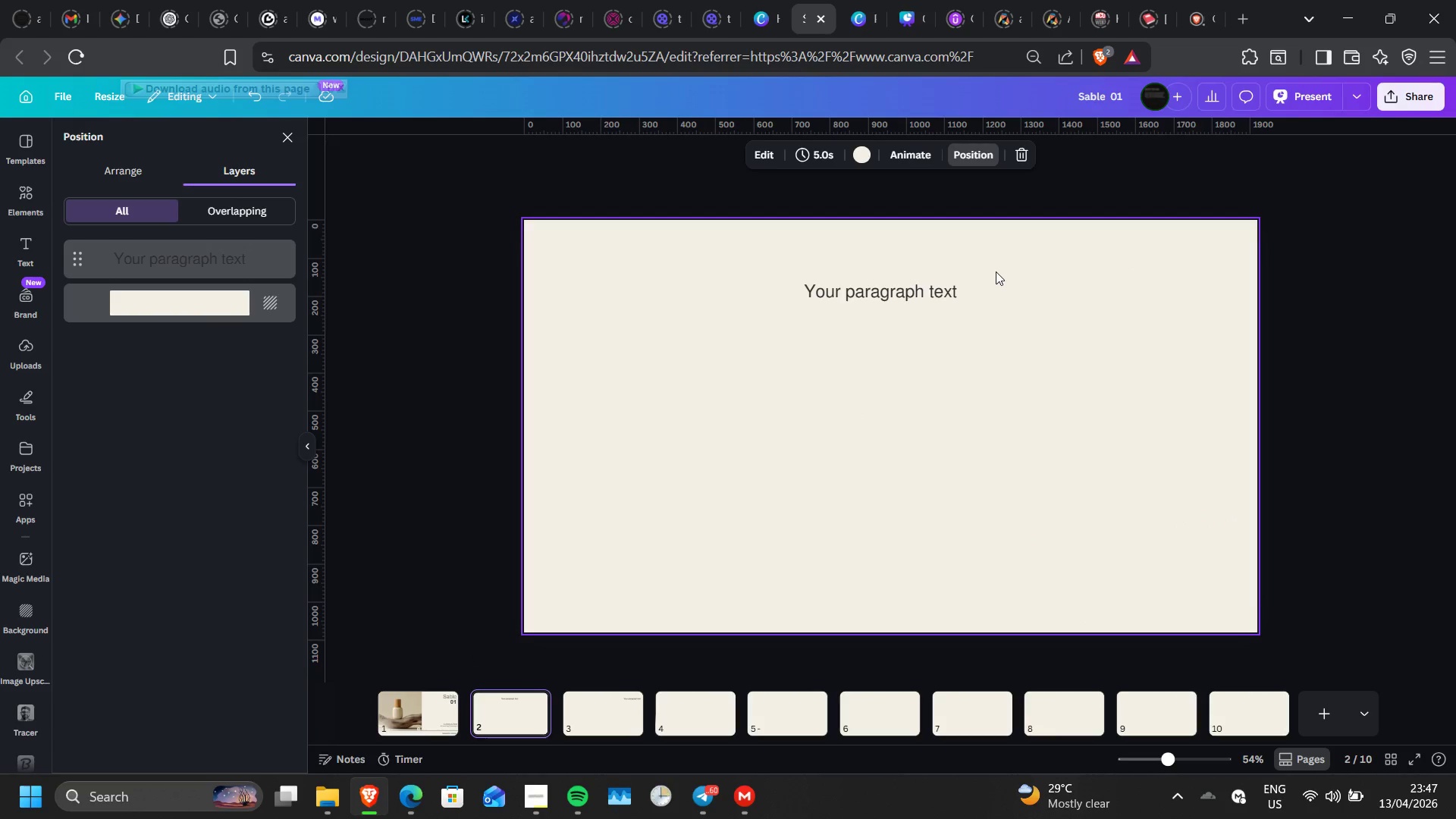 
left_click([996, 271])
 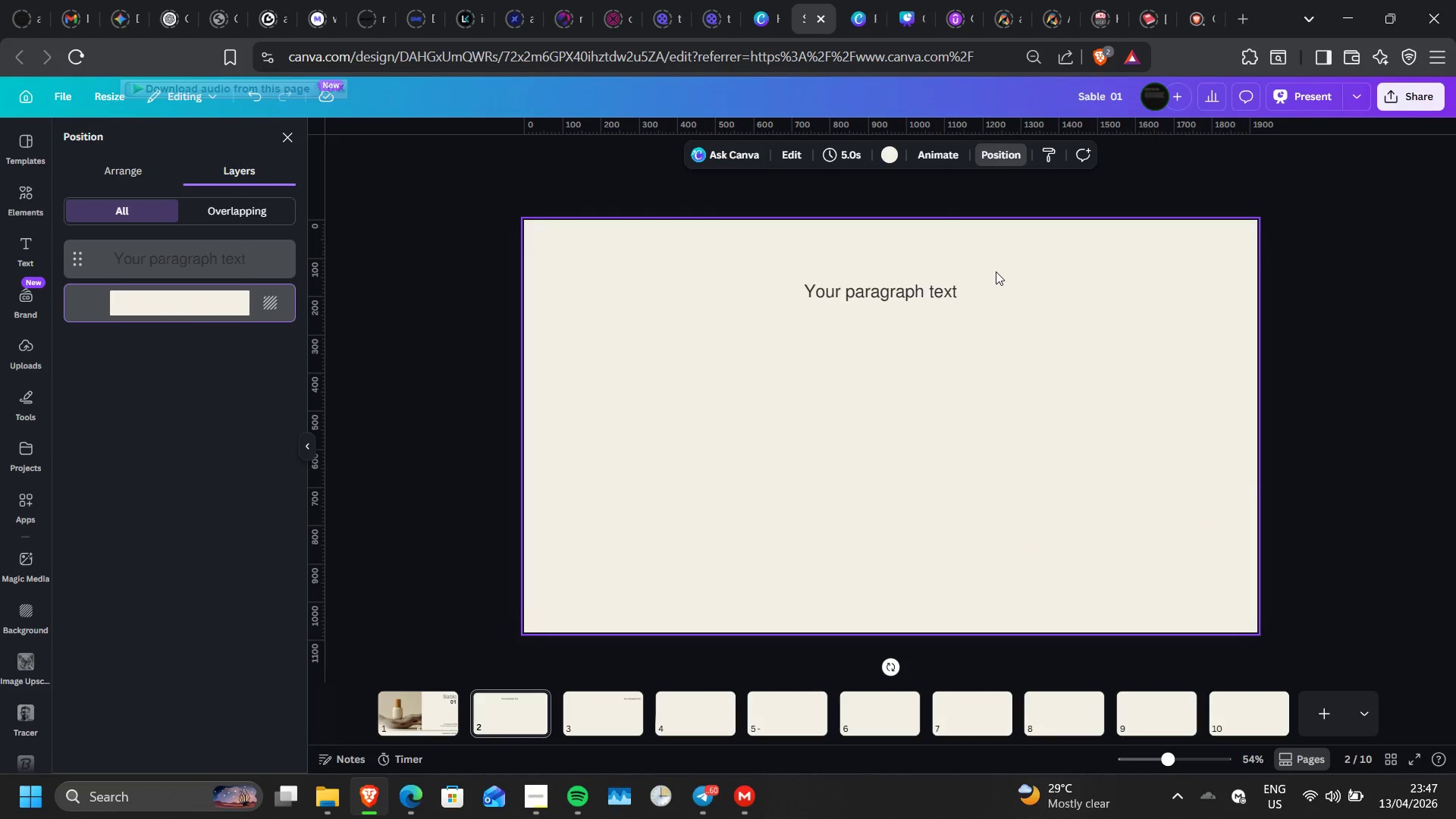 
key(Control+V)
 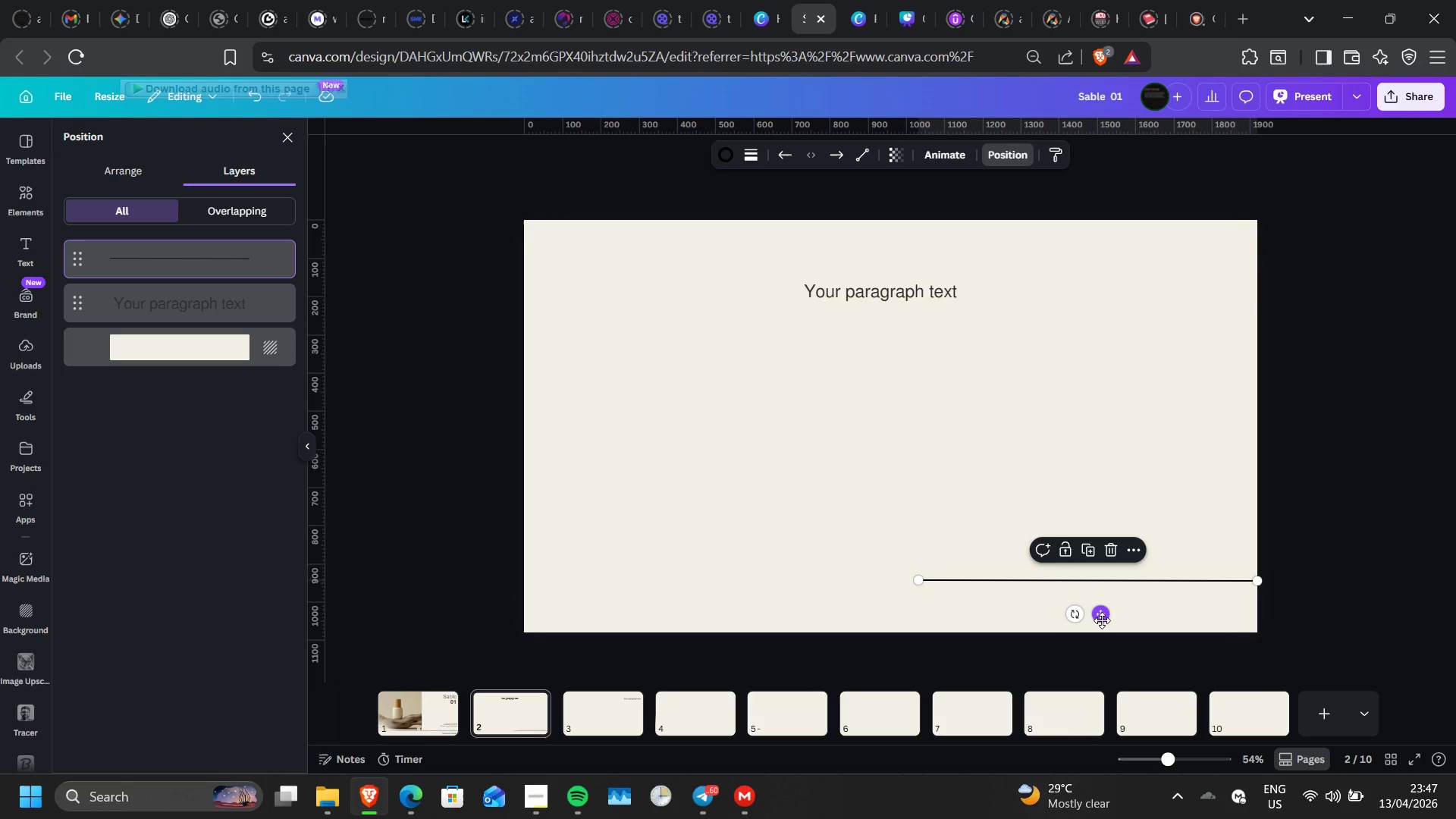 
left_click_drag(start_coordinate=[1102, 620], to_coordinate=[1100, 625])
 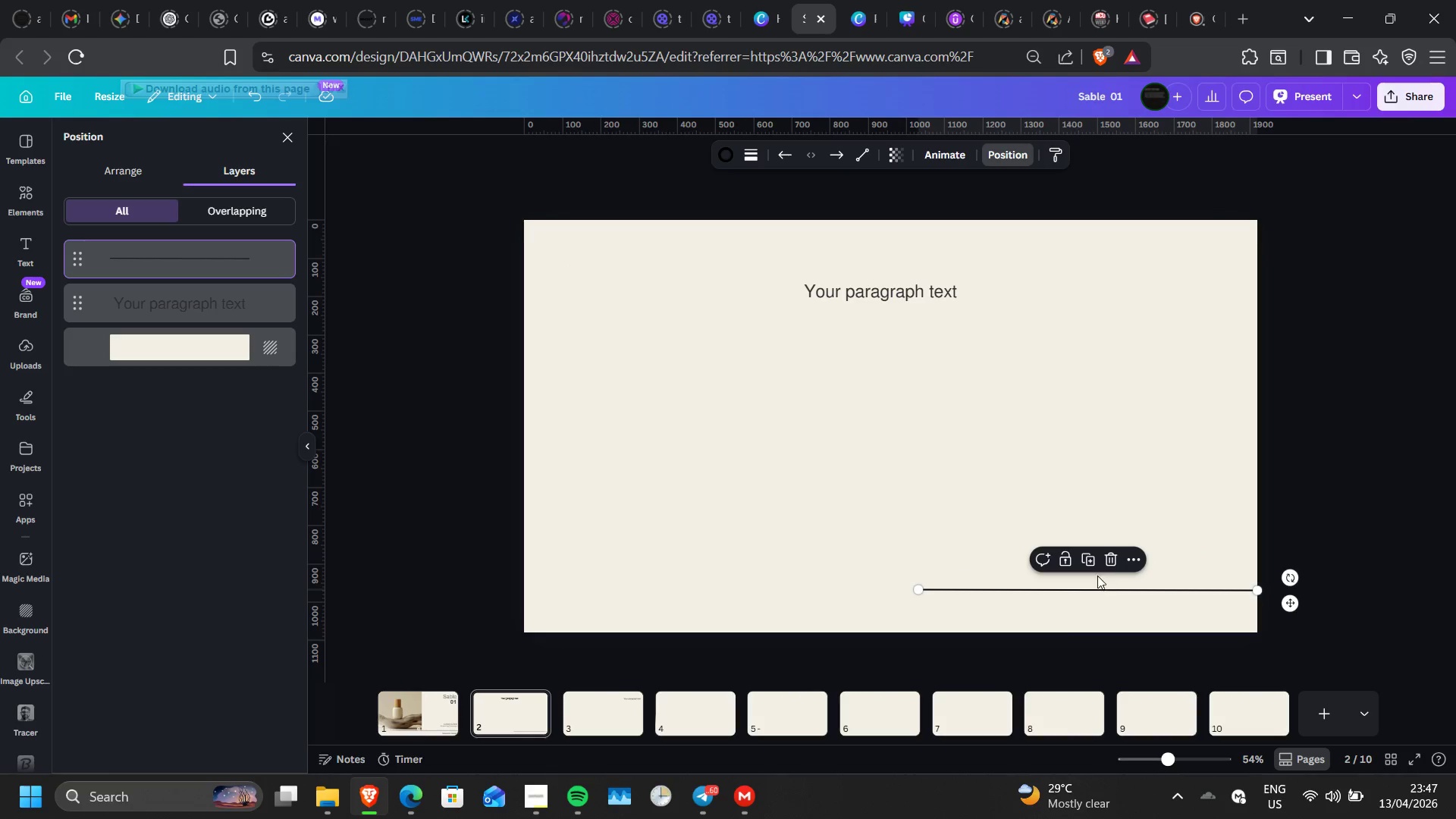 
left_click([1091, 566])
 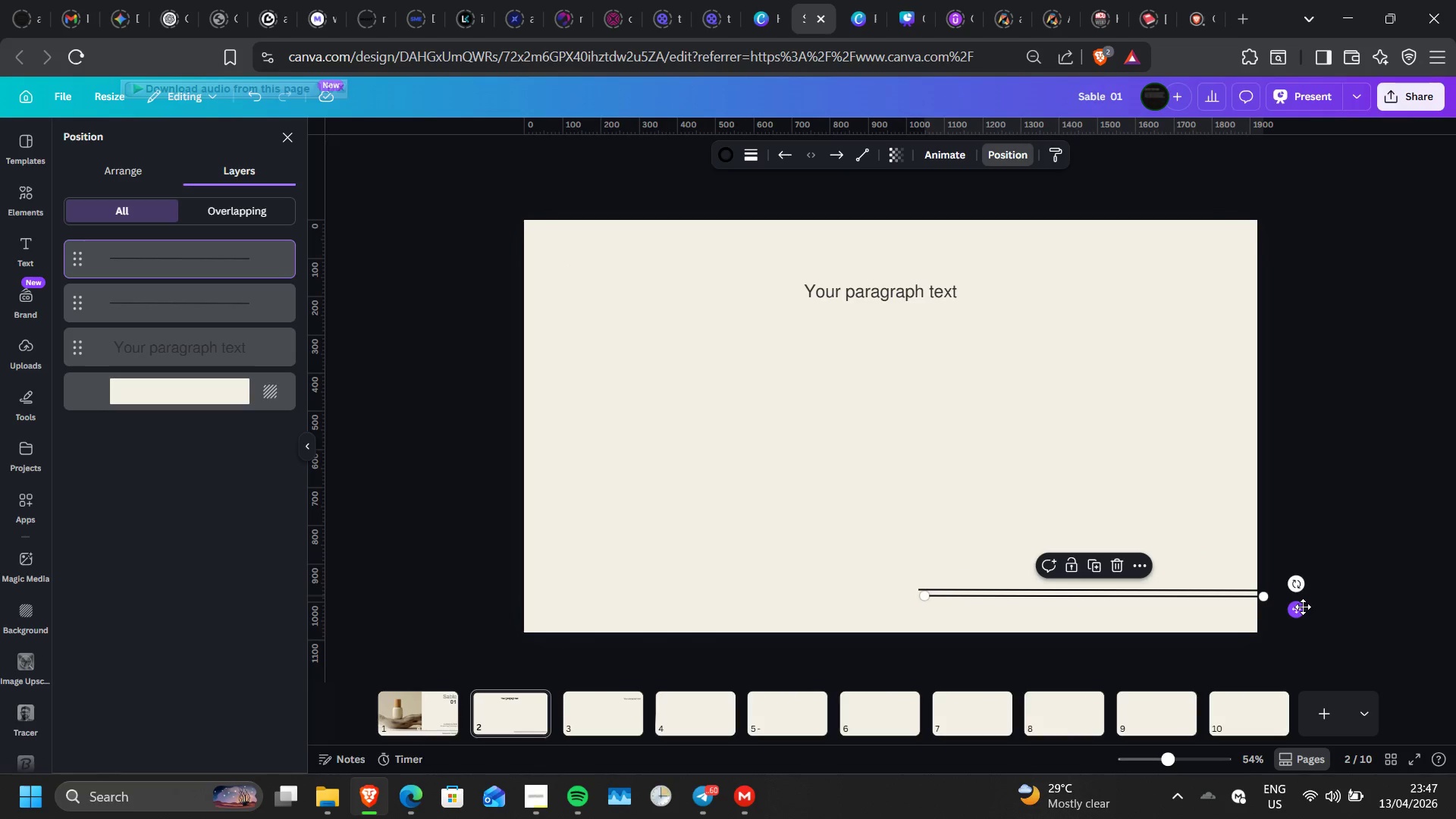 
left_click_drag(start_coordinate=[1303, 607], to_coordinate=[1254, 272])
 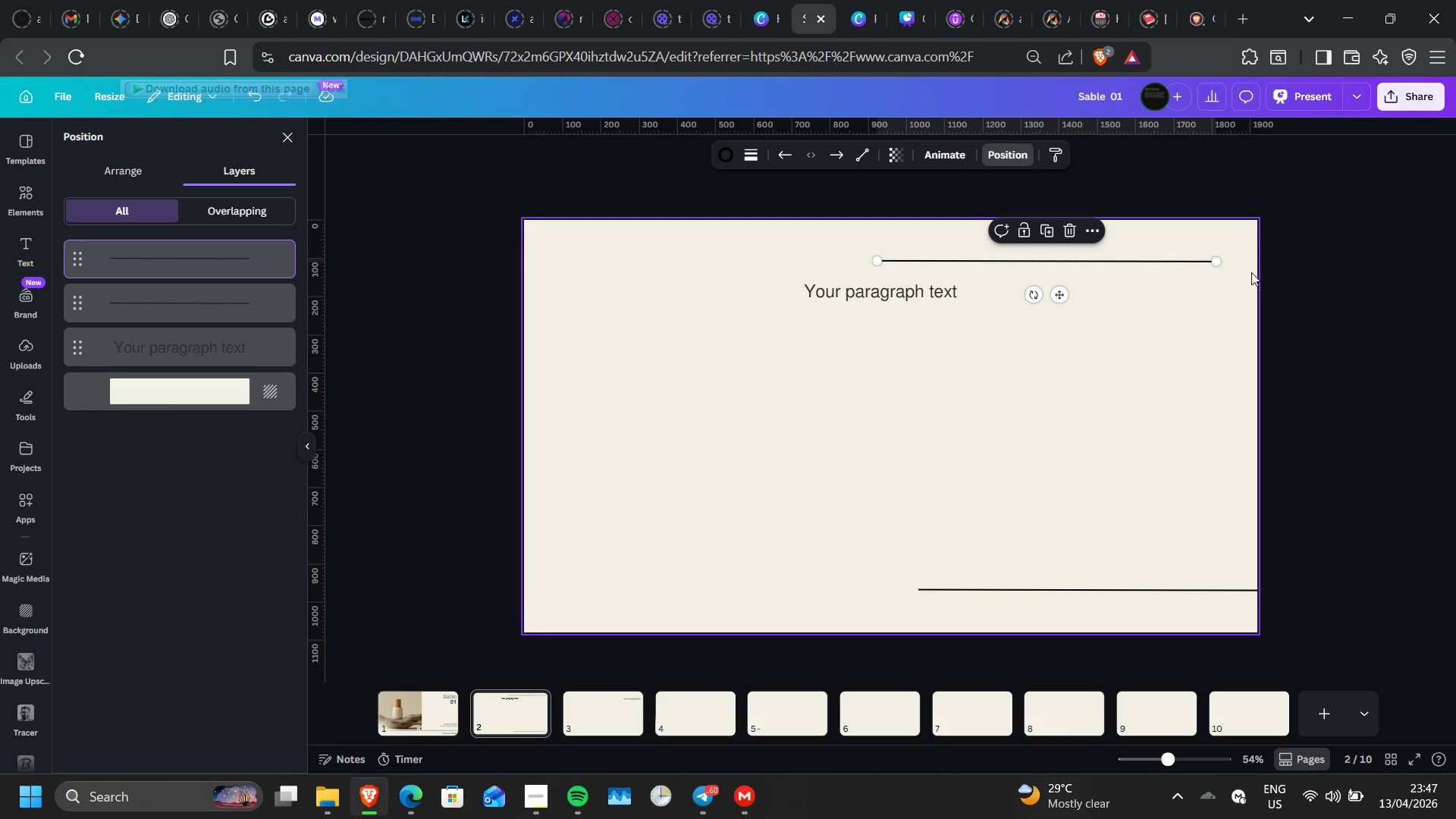 
wait(5.28)
 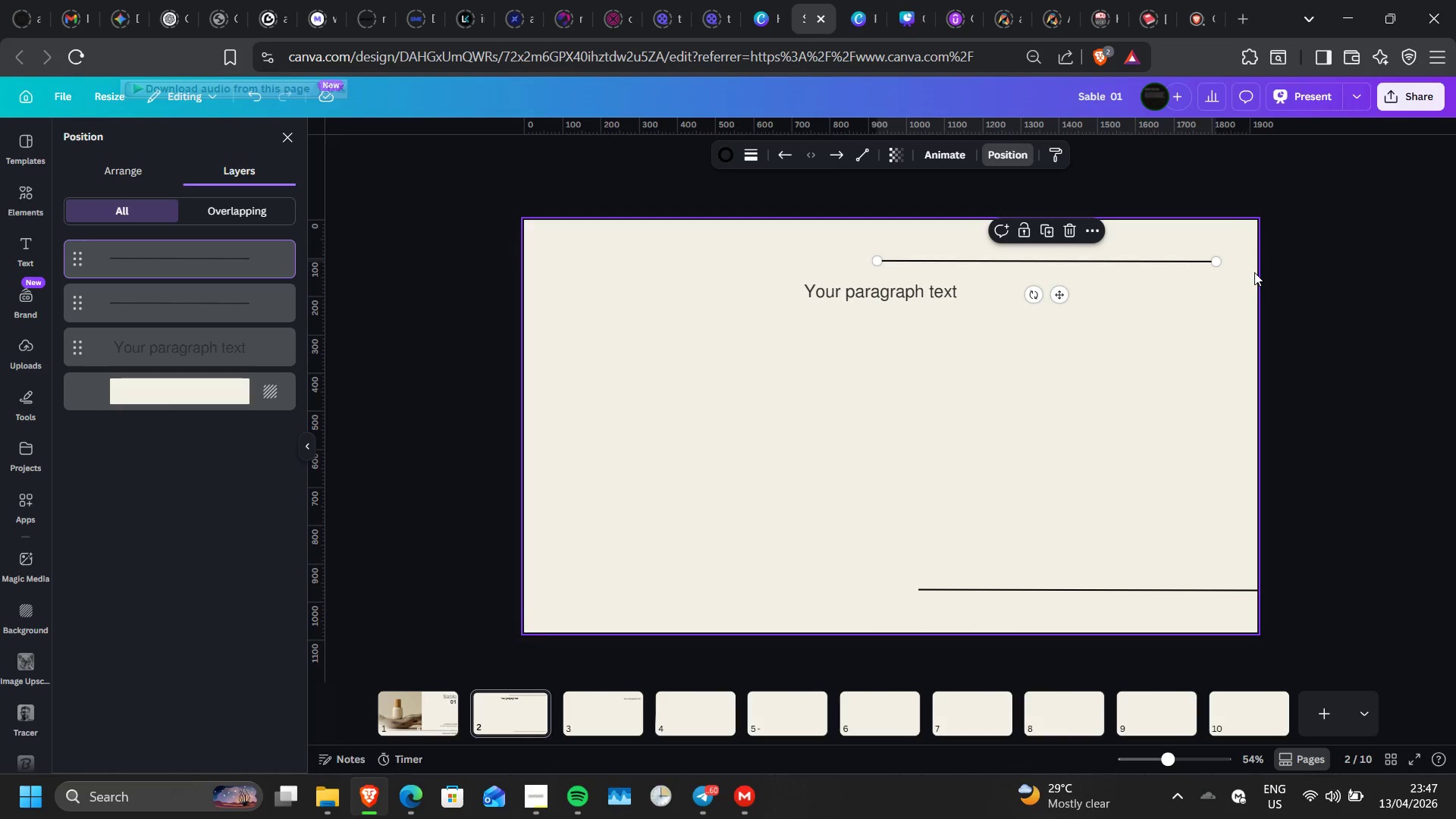 
left_click_drag(start_coordinate=[1219, 261], to_coordinate=[1268, 264])
 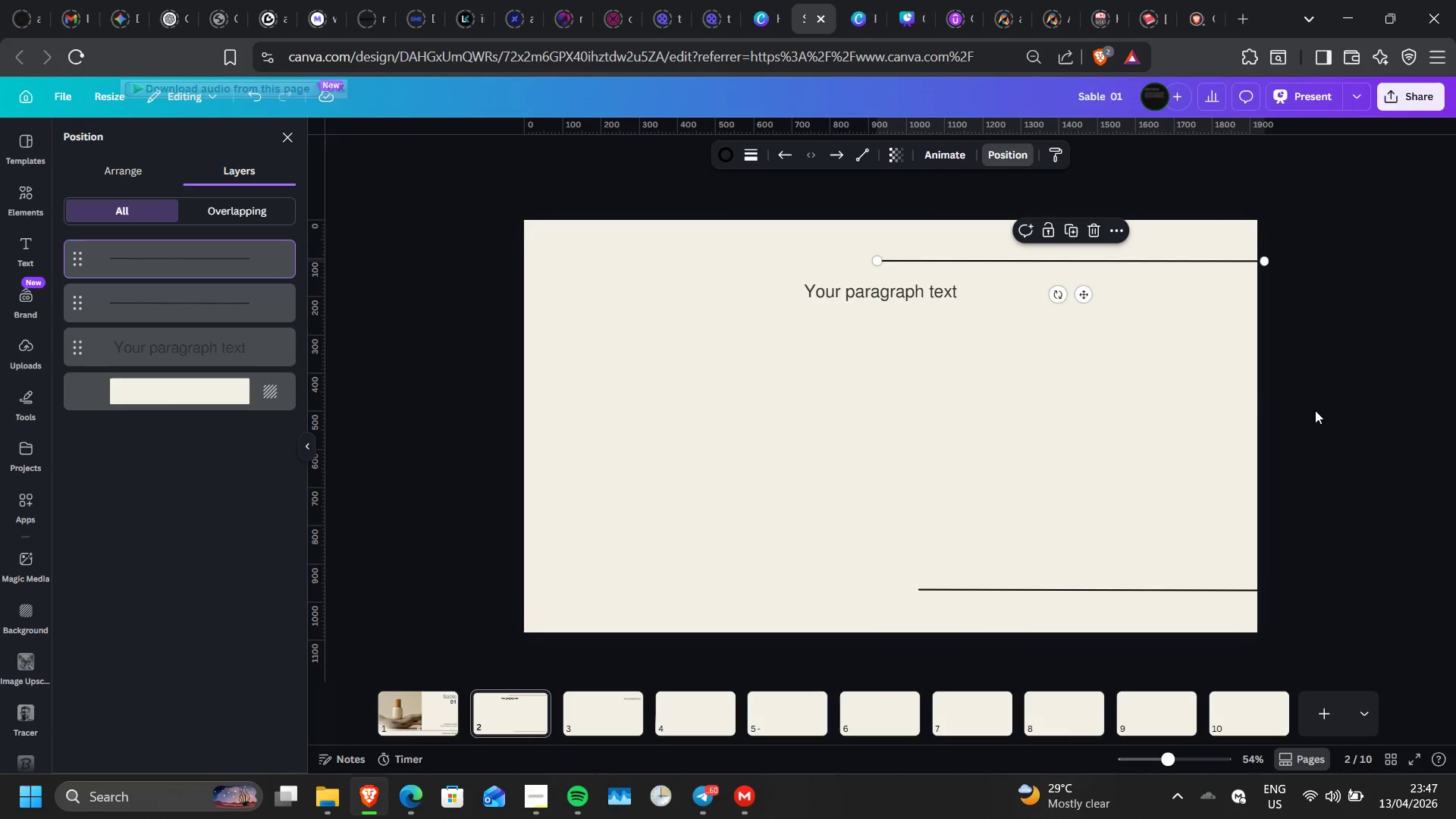 
left_click([1315, 410])
 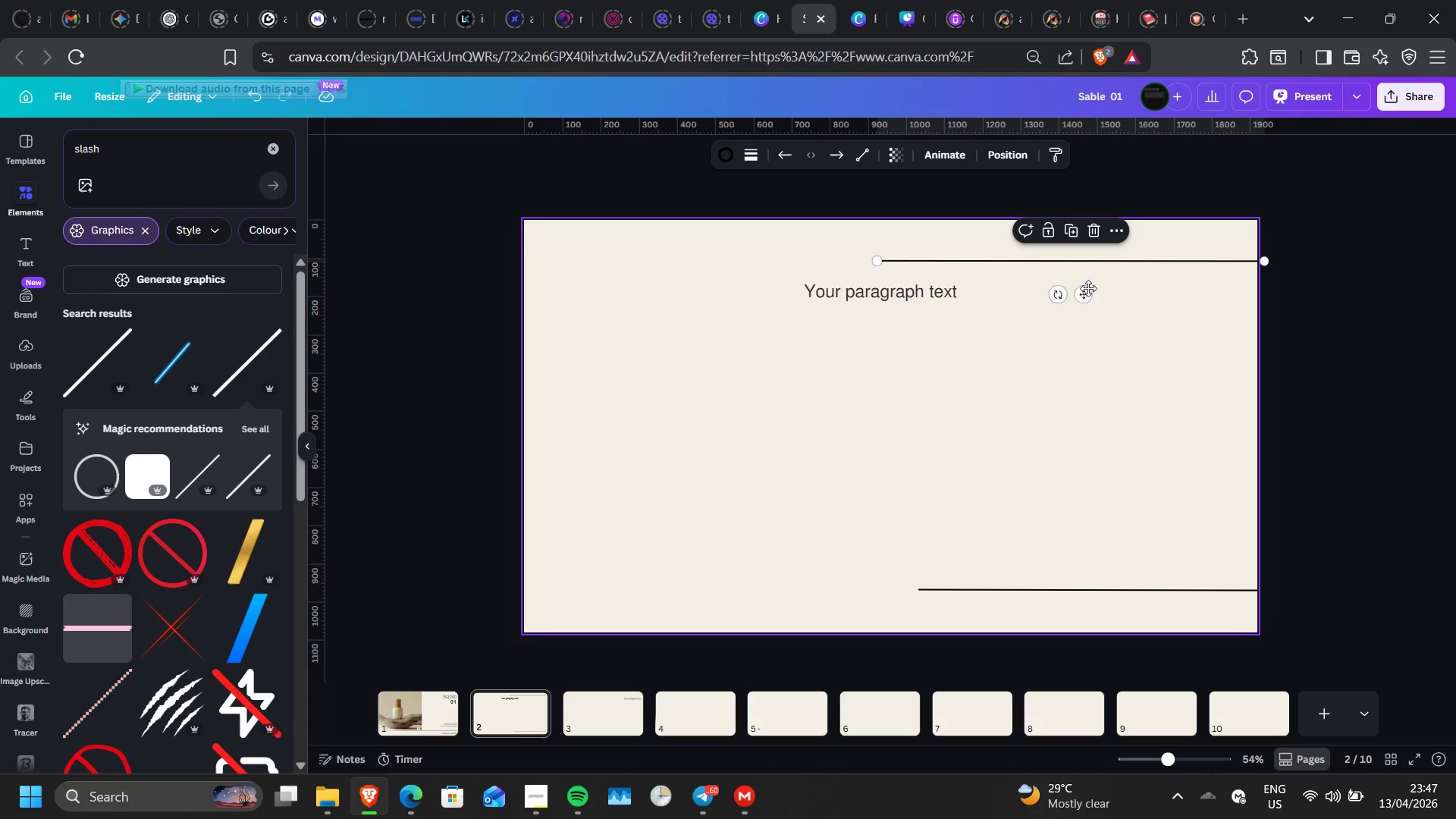 
left_click_drag(start_coordinate=[1083, 290], to_coordinate=[1115, 294])
 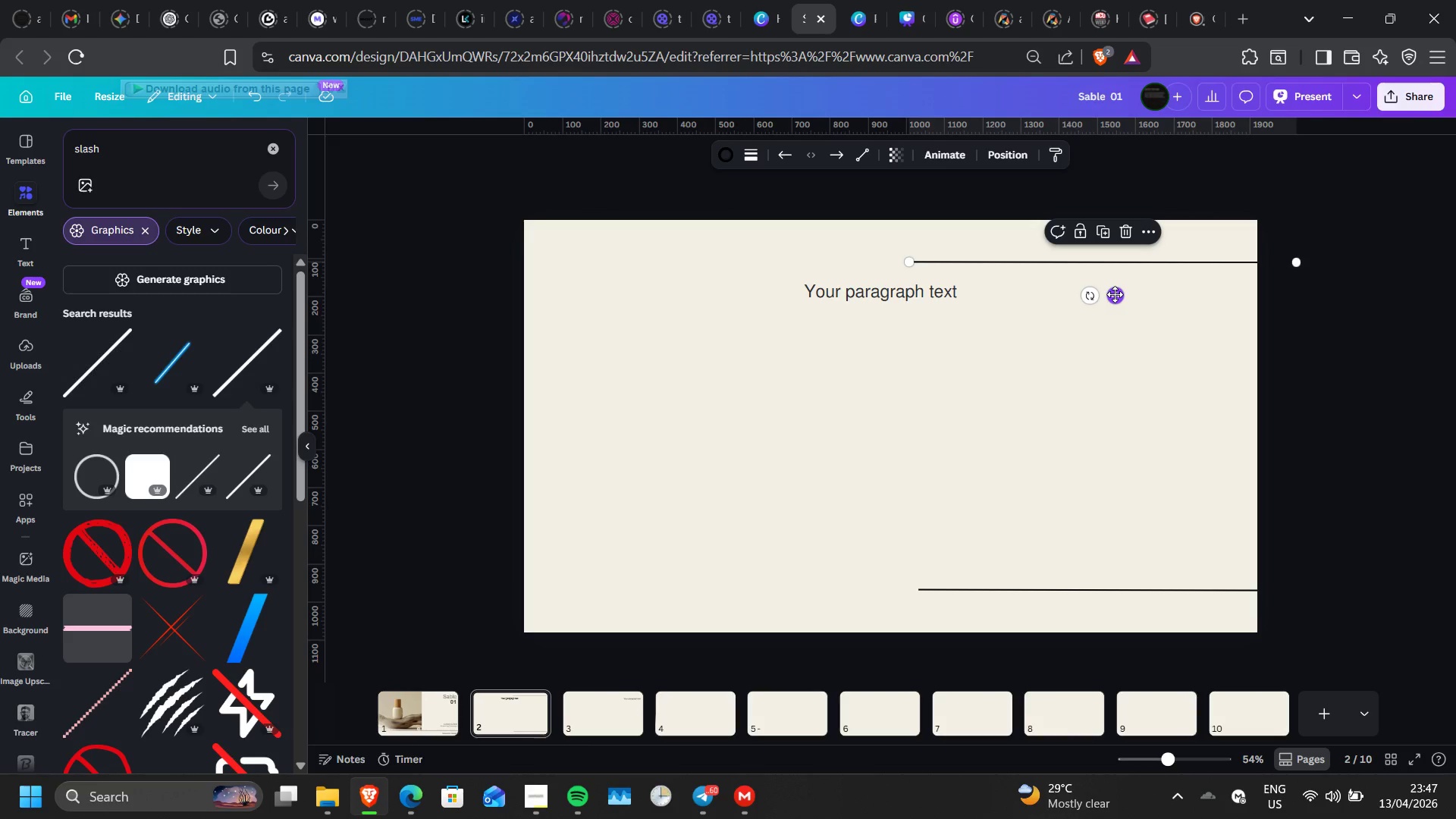 
type(RR)
 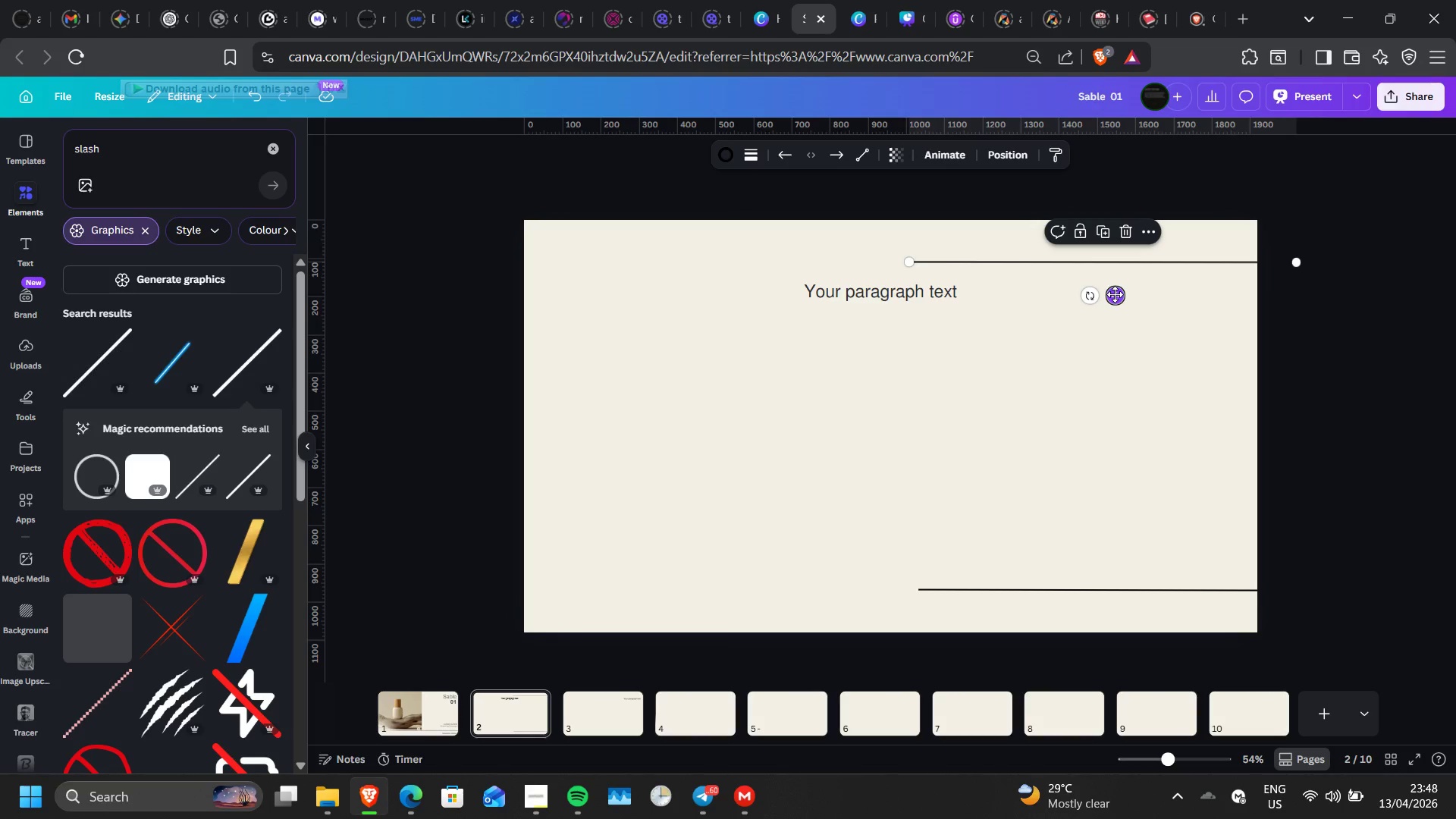 
left_click_drag(start_coordinate=[317, 363], to_coordinate=[918, 397])
 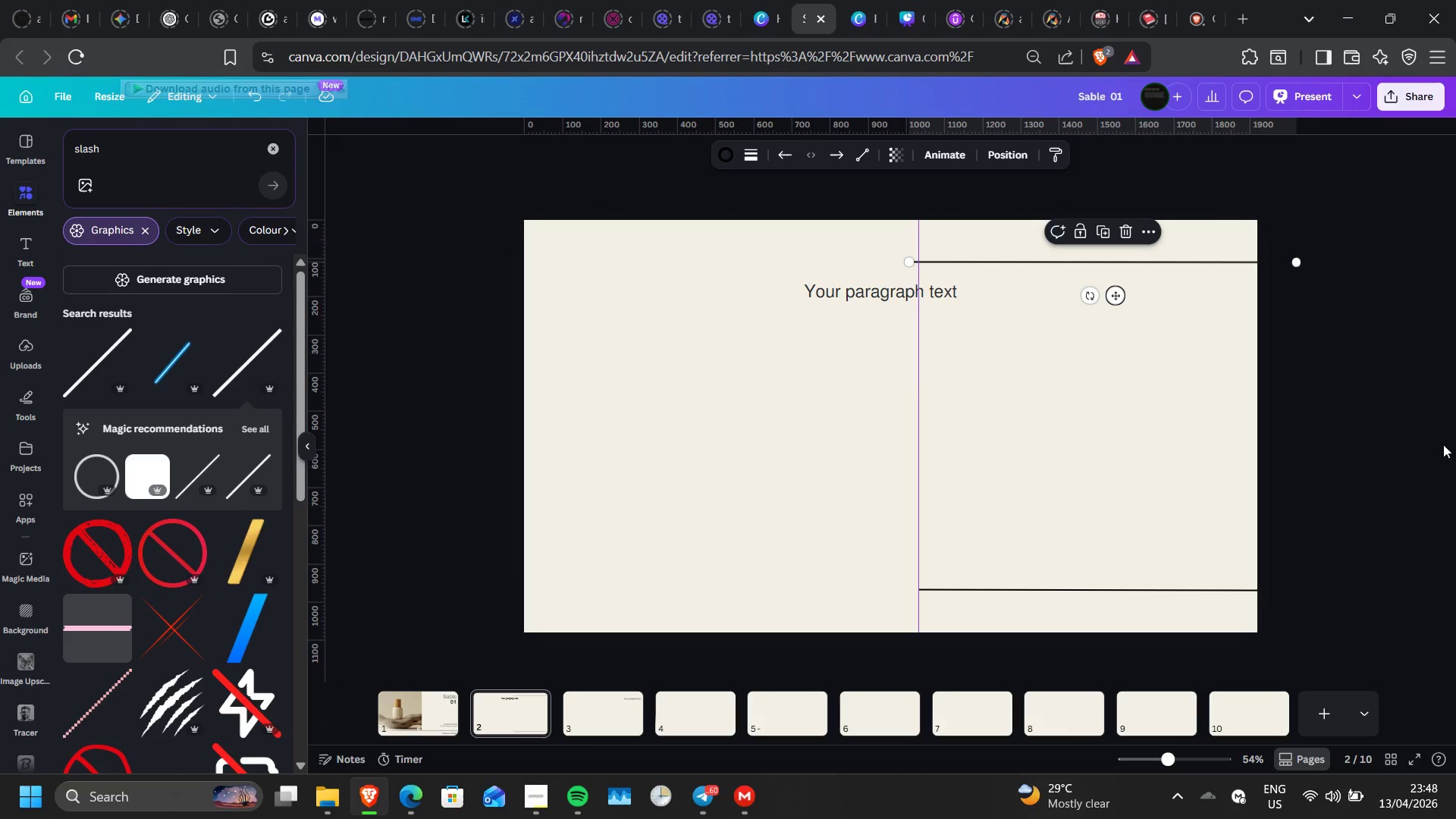 
left_click([1443, 444])
 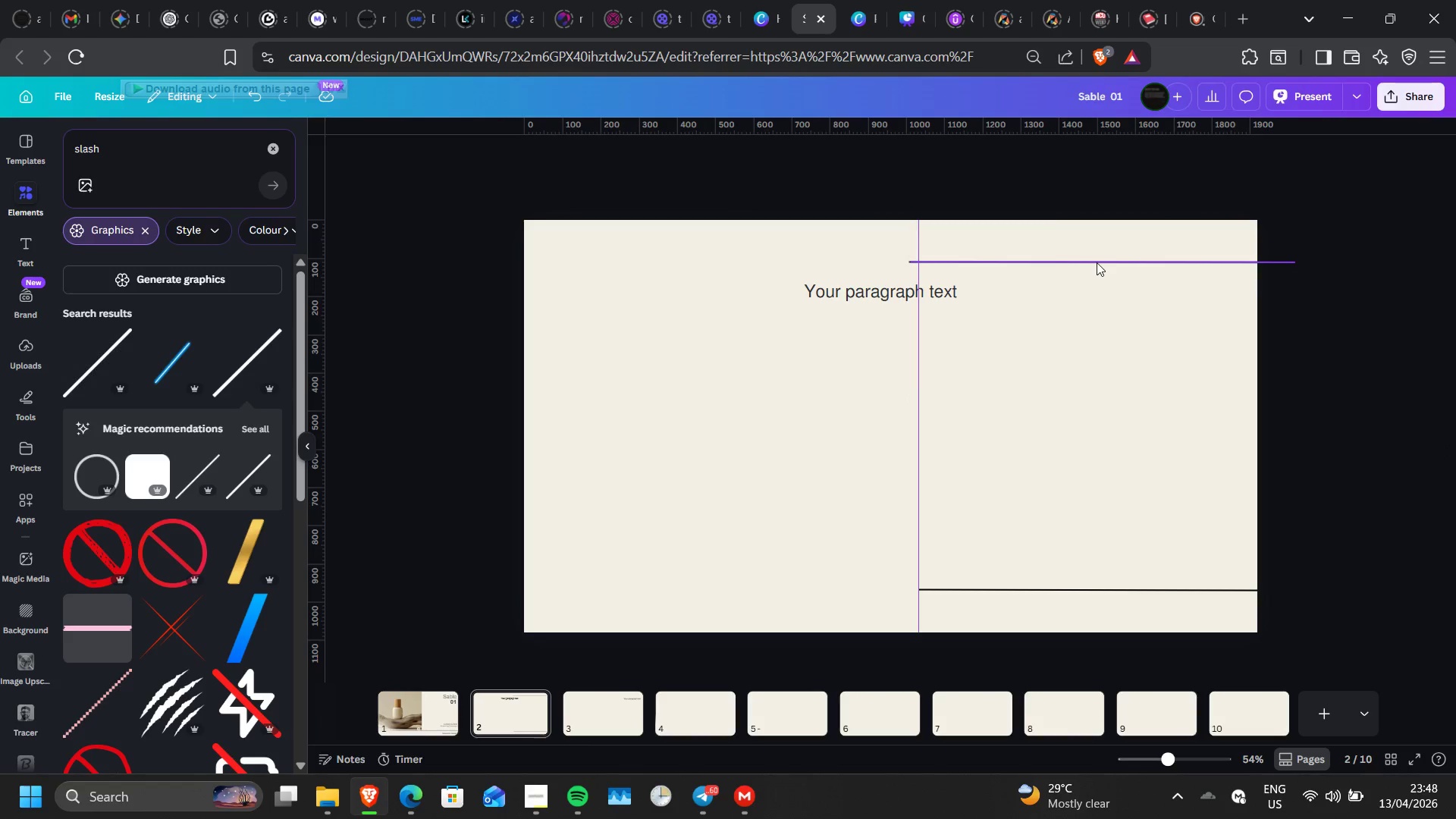 
left_click_drag(start_coordinate=[1097, 262], to_coordinate=[1103, 262])
 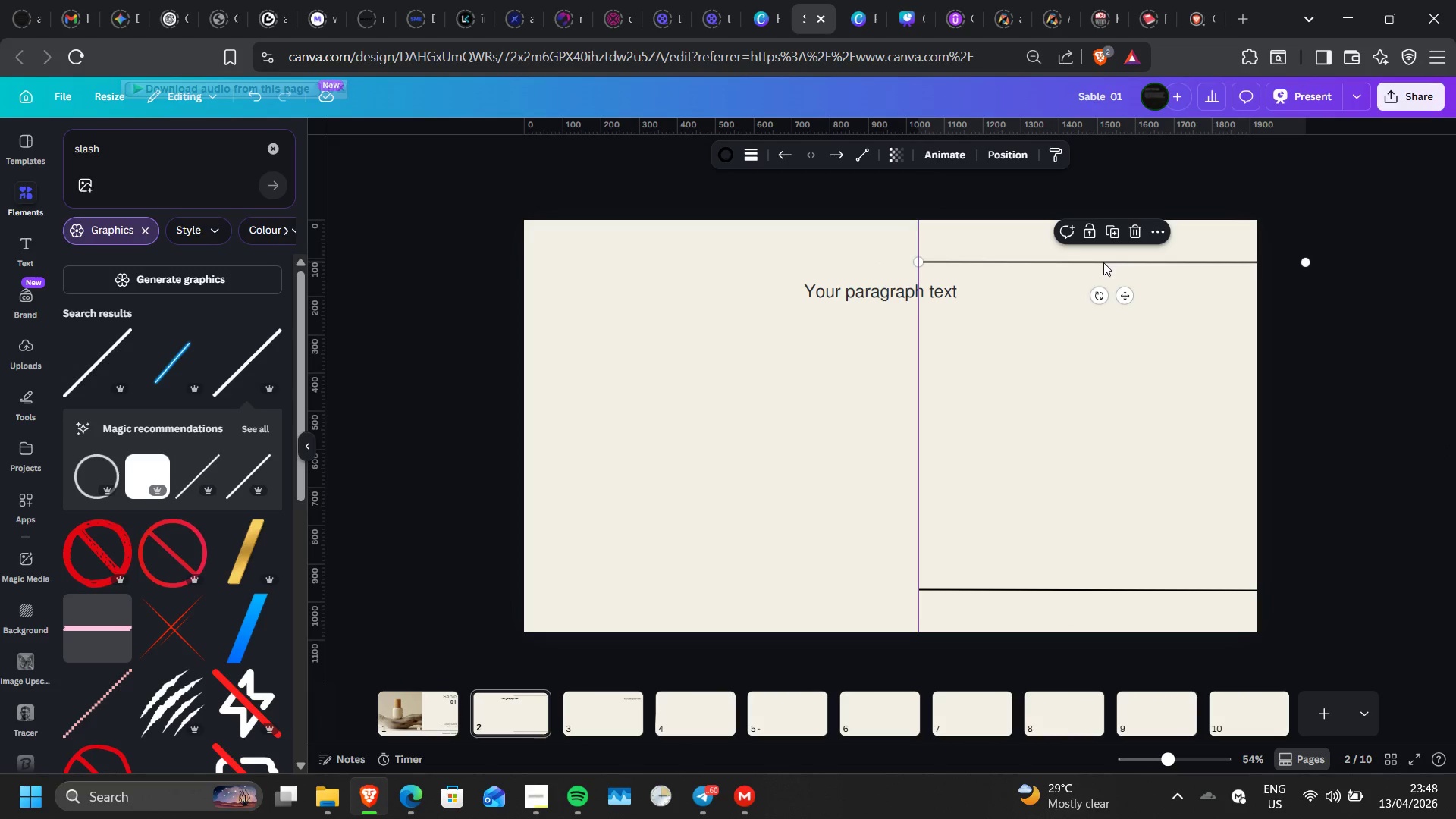 
wait(10.53)
 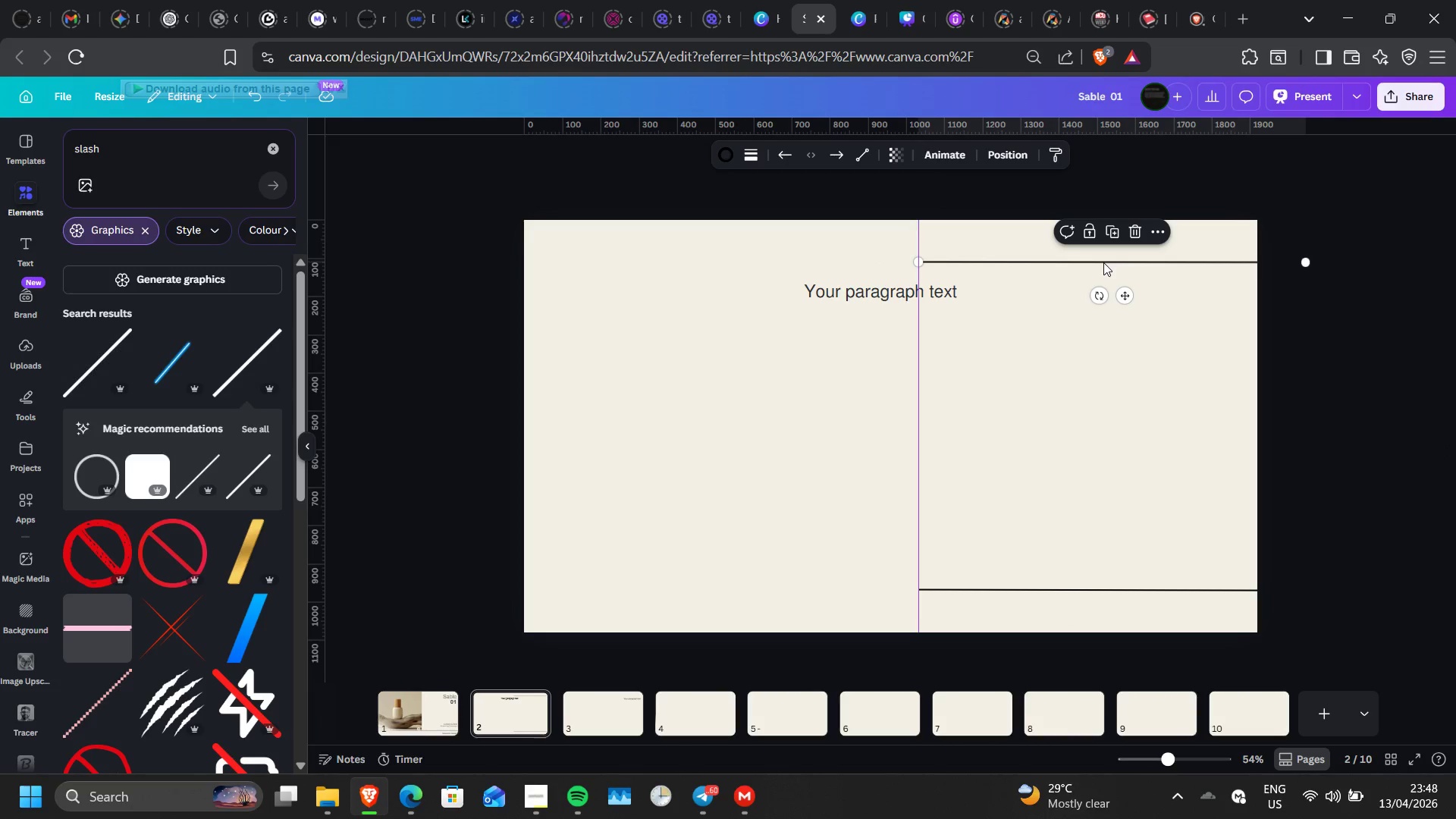 
left_click_drag(start_coordinate=[820, 286], to_coordinate=[1090, 297])
 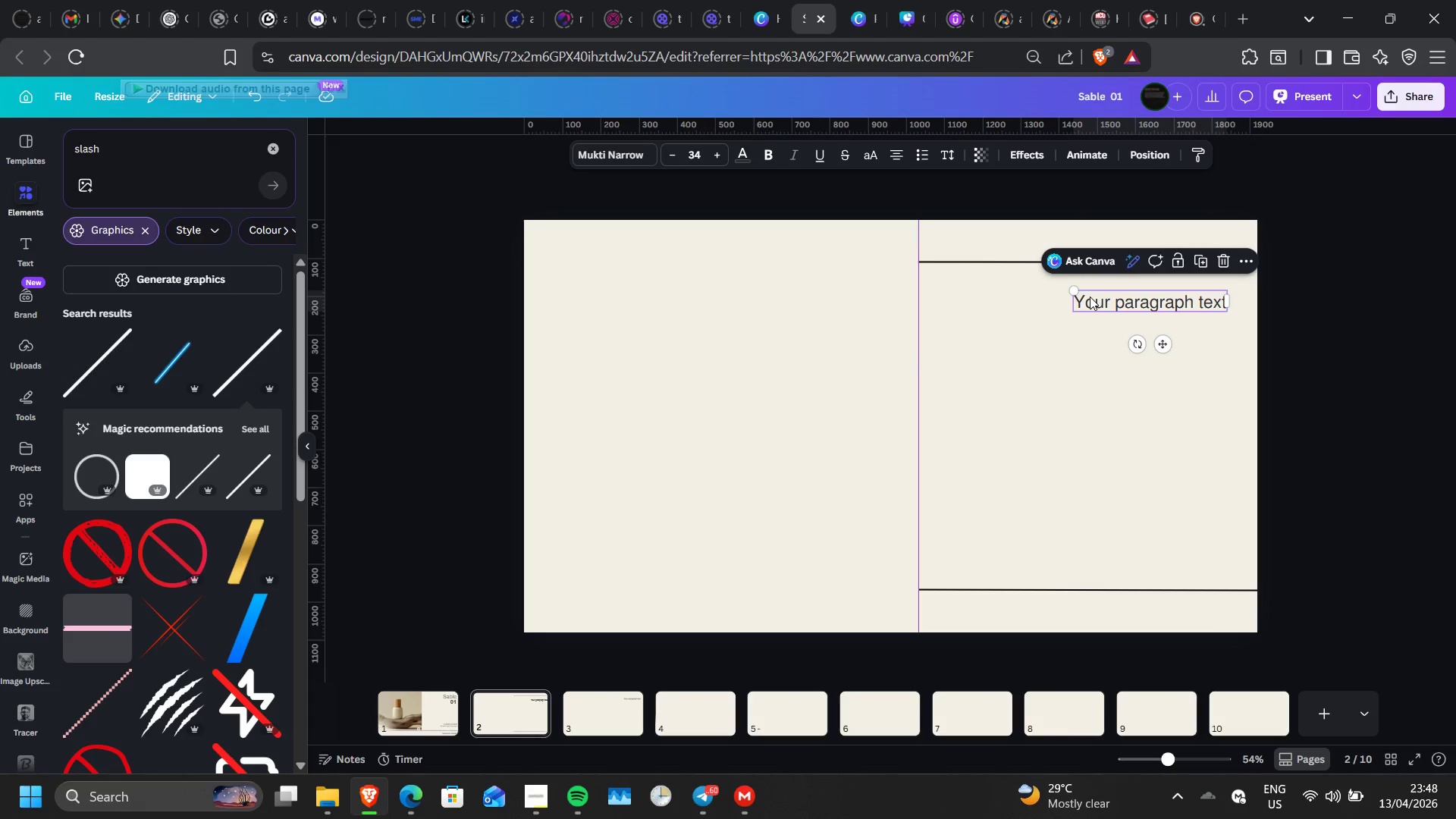 
double_click([1090, 297])
 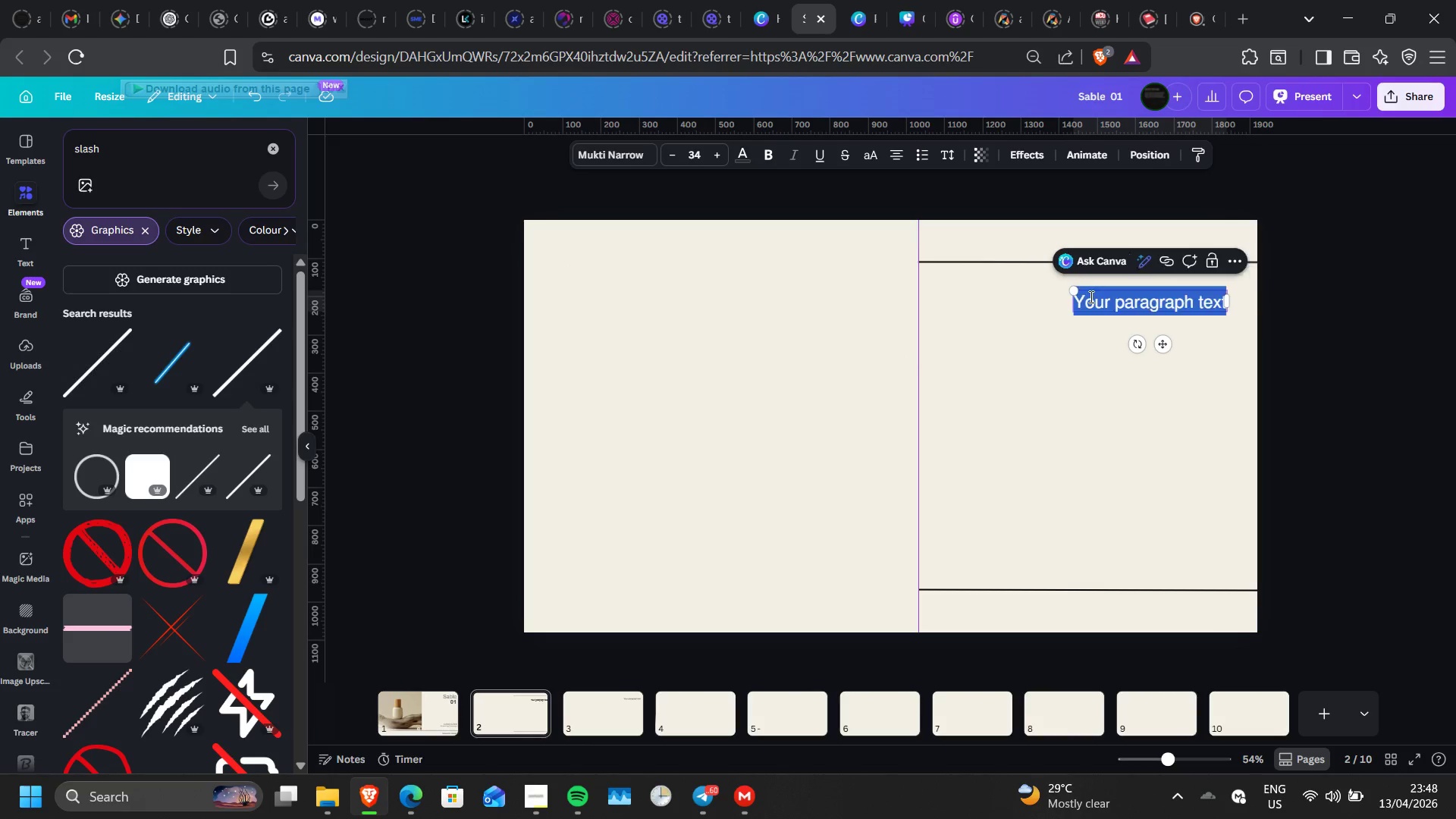 
triple_click([1090, 297])
 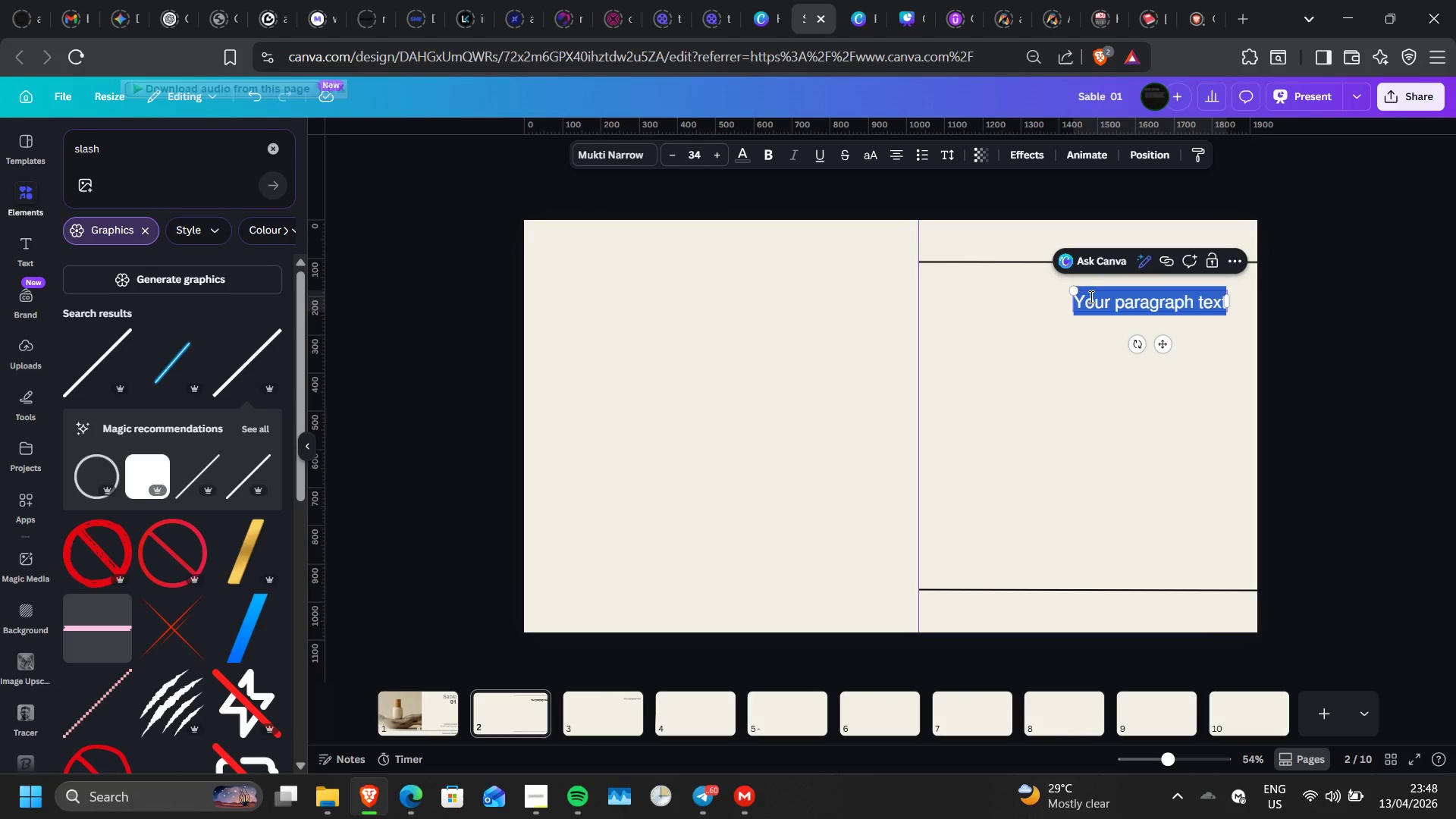 
wait(6.47)
 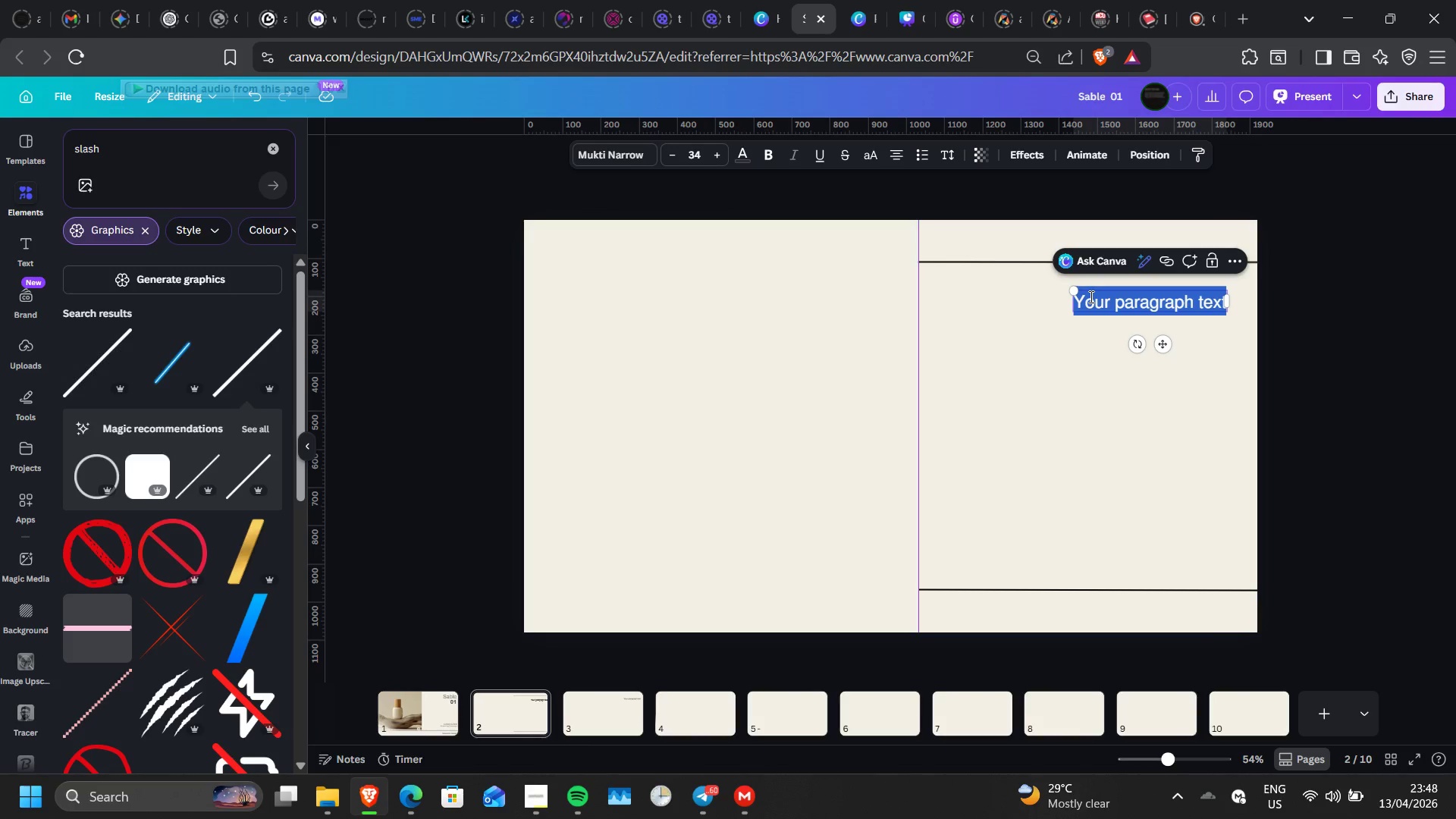 
type(agenda)
 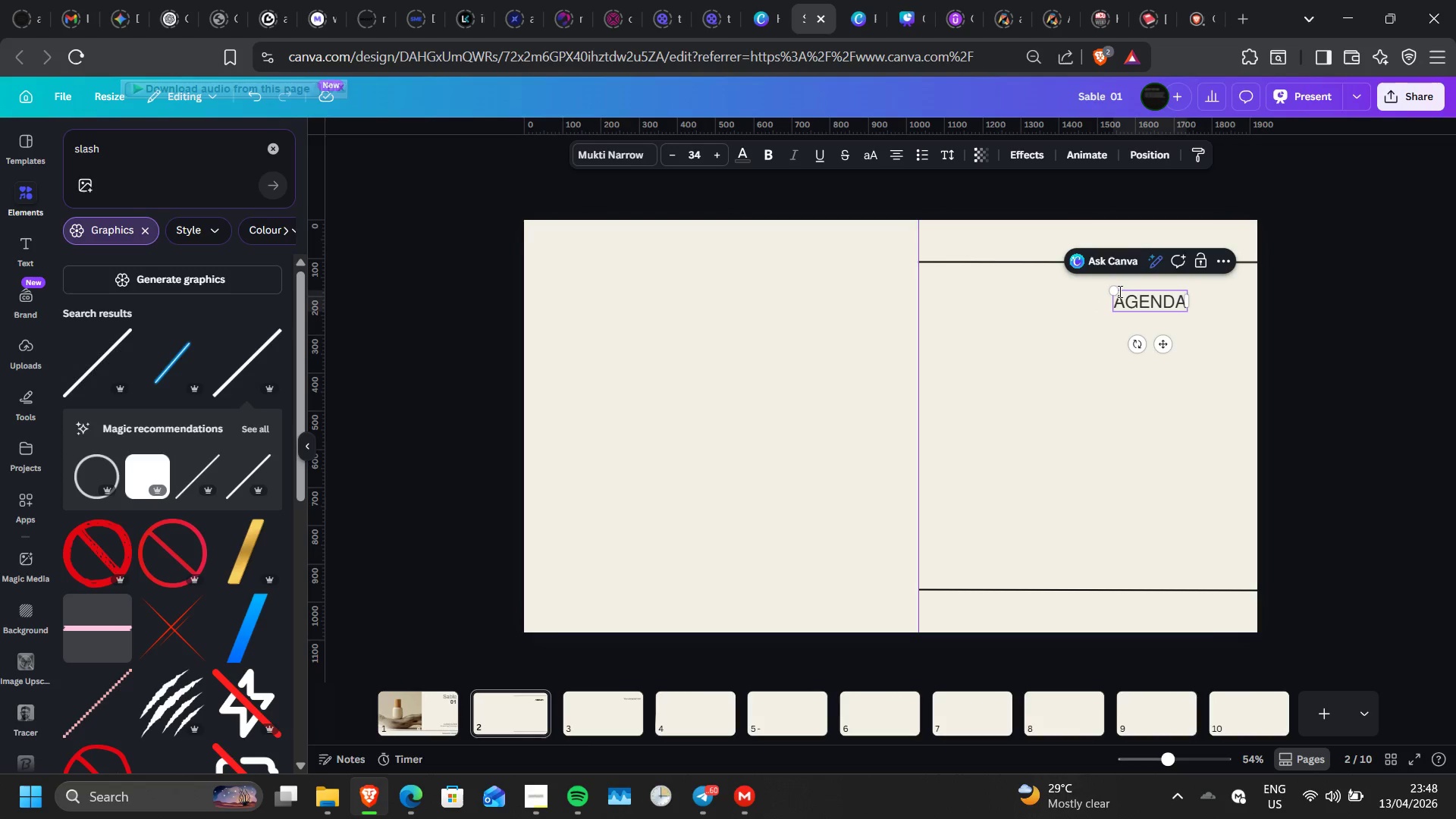 
left_click_drag(start_coordinate=[1116, 287], to_coordinate=[999, 263])
 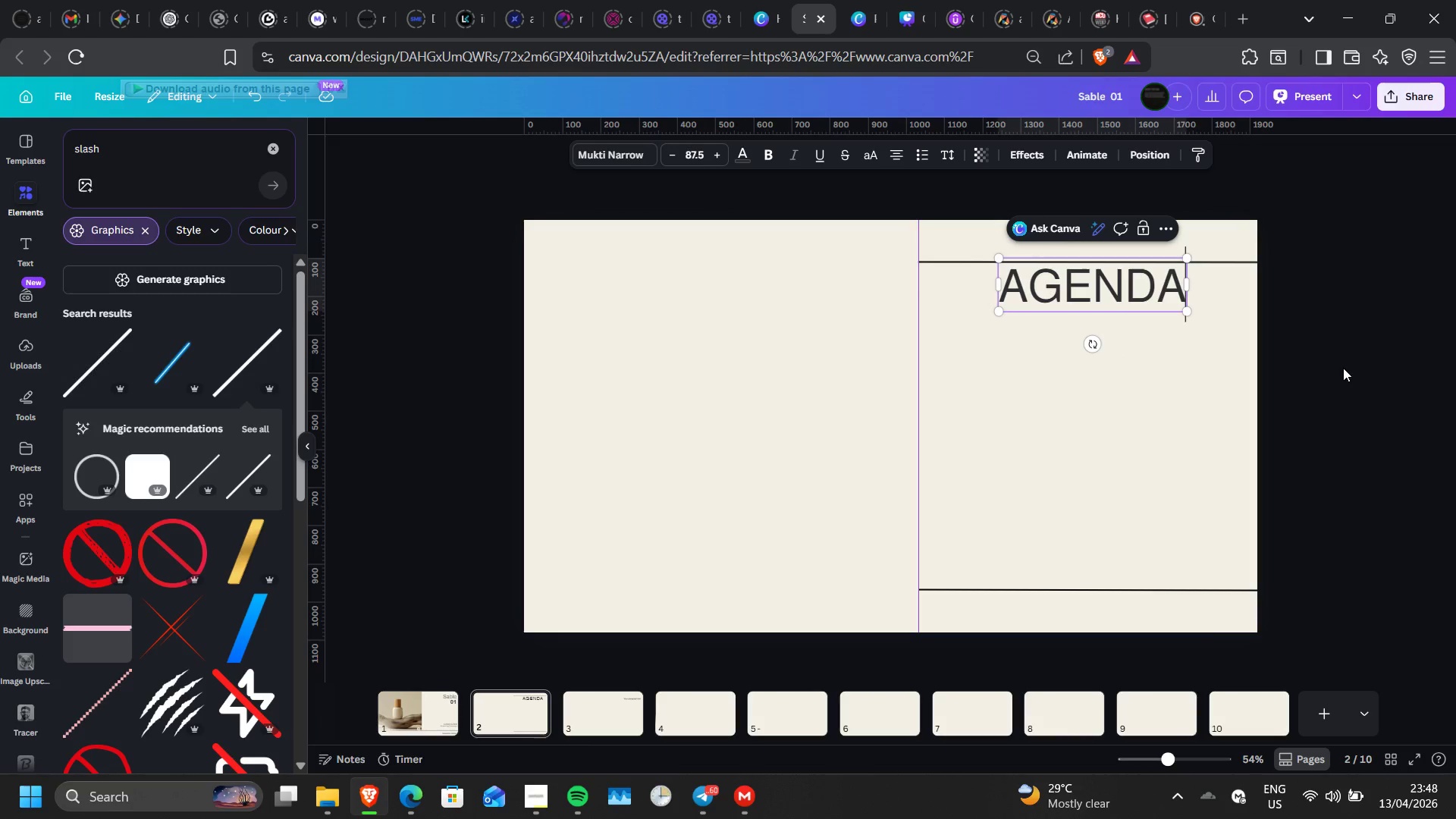 
left_click([1389, 375])
 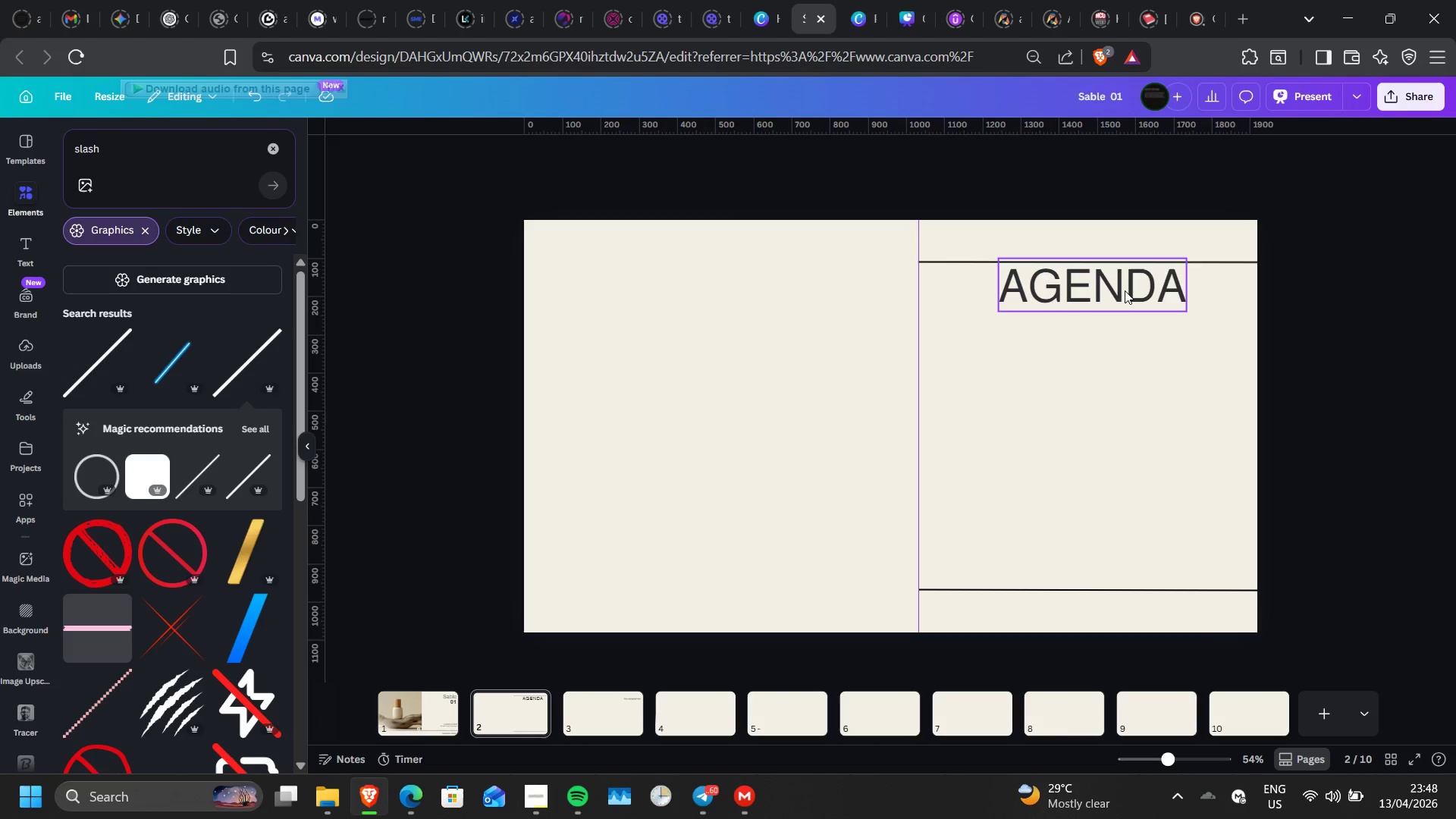 
left_click_drag(start_coordinate=[1125, 290], to_coordinate=[1156, 313])
 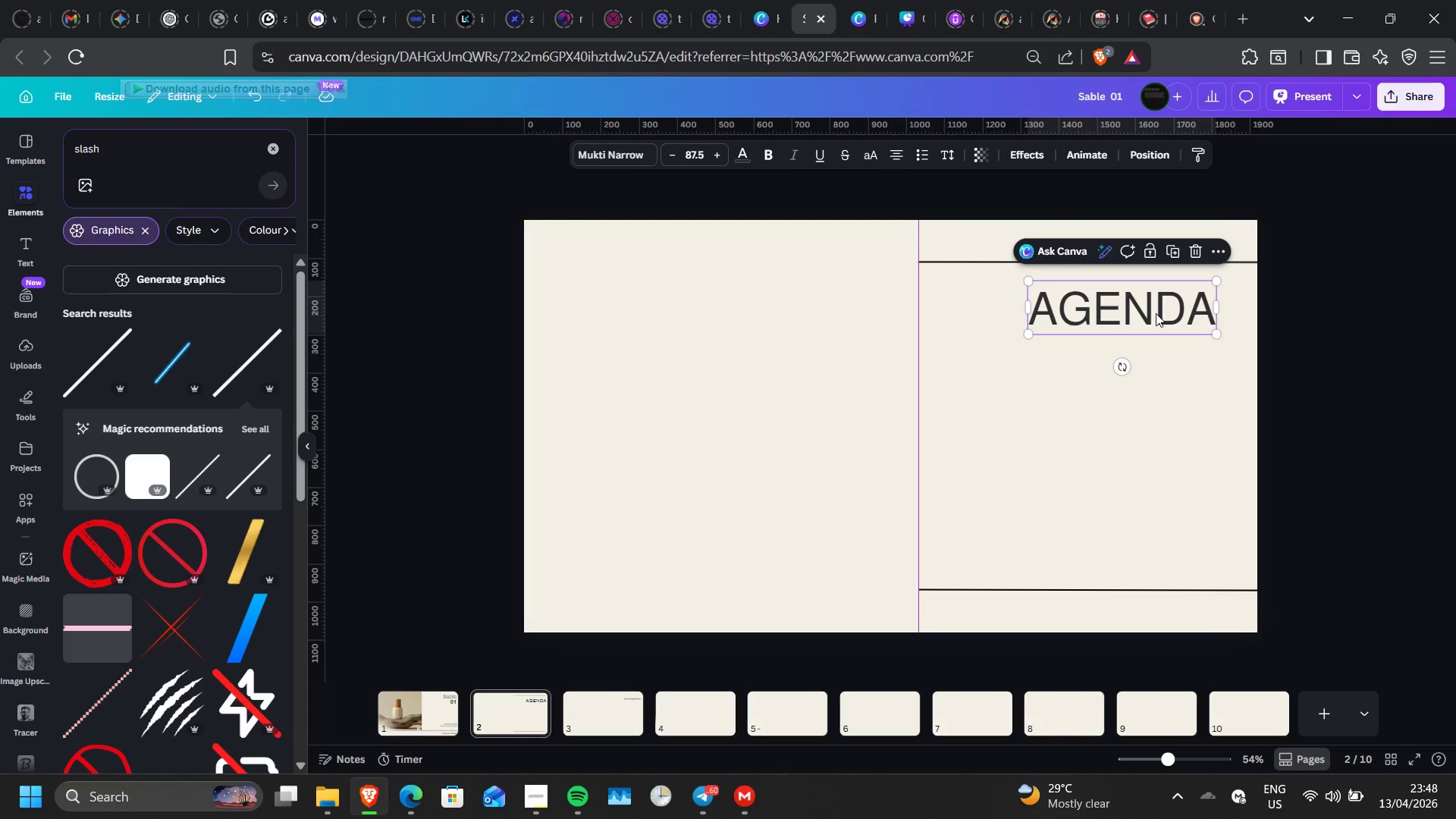 
left_click_drag(start_coordinate=[1160, 312], to_coordinate=[1162, 304])
 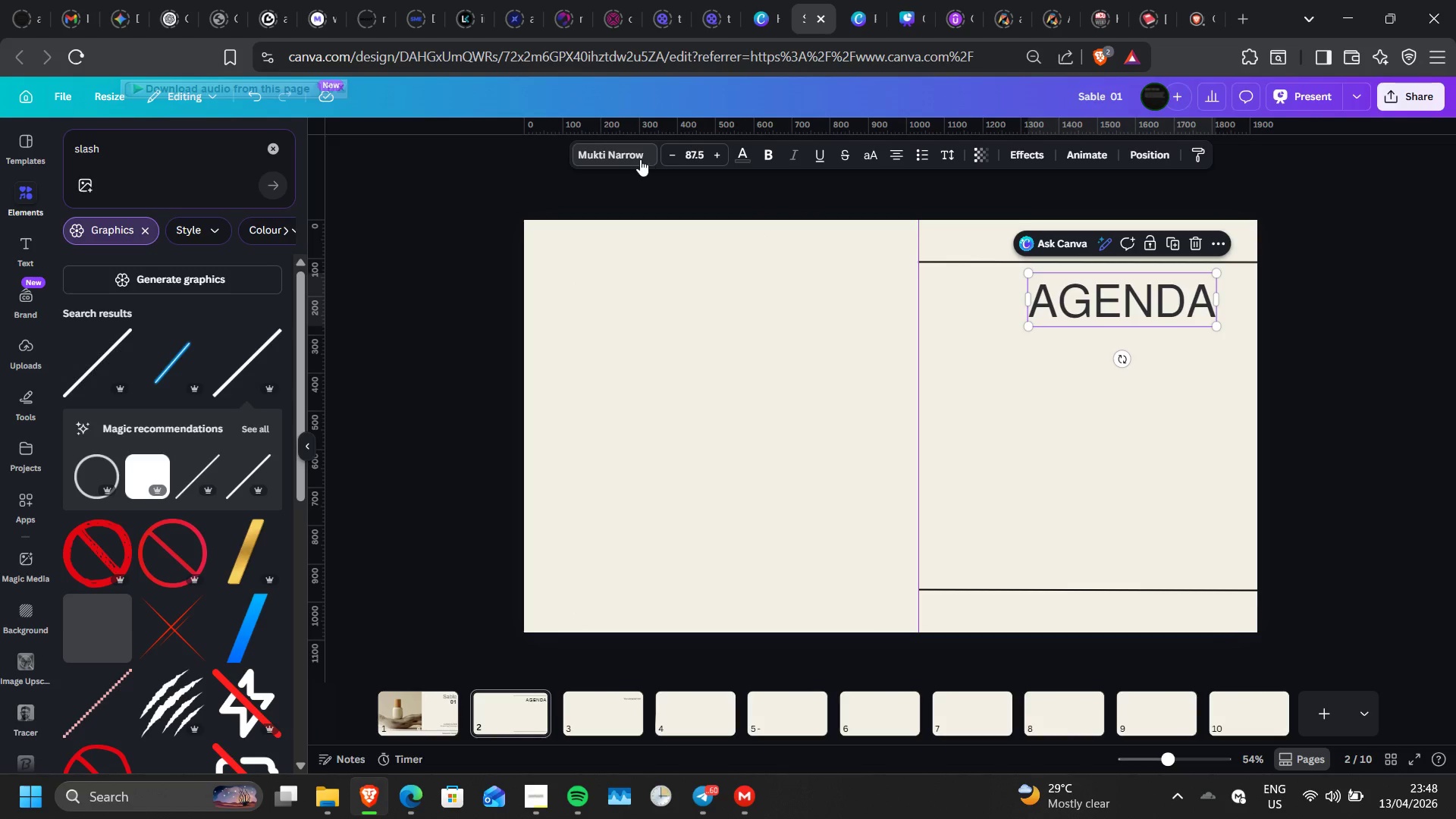 
left_click([640, 159])
 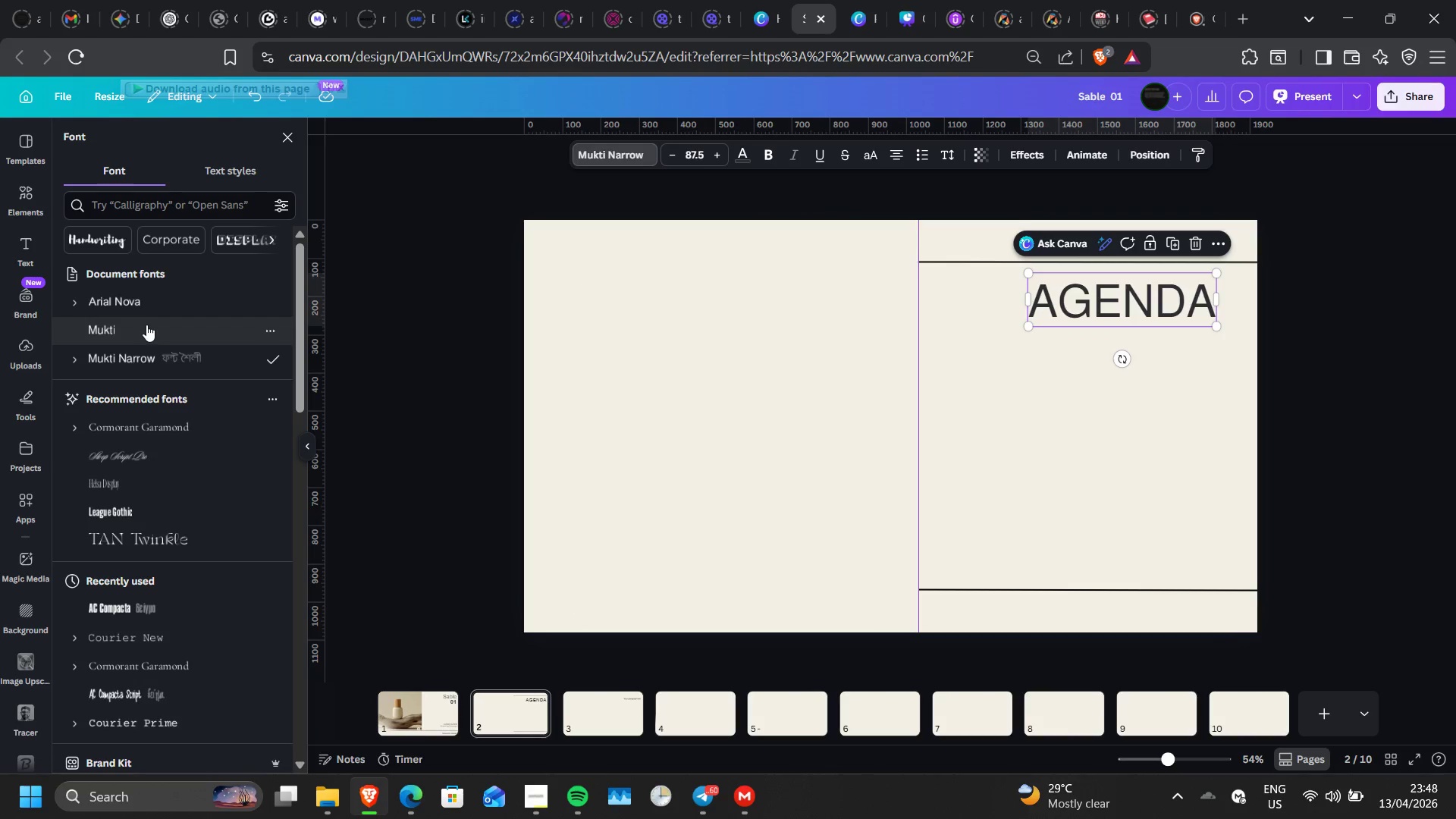 
left_click([146, 301])
 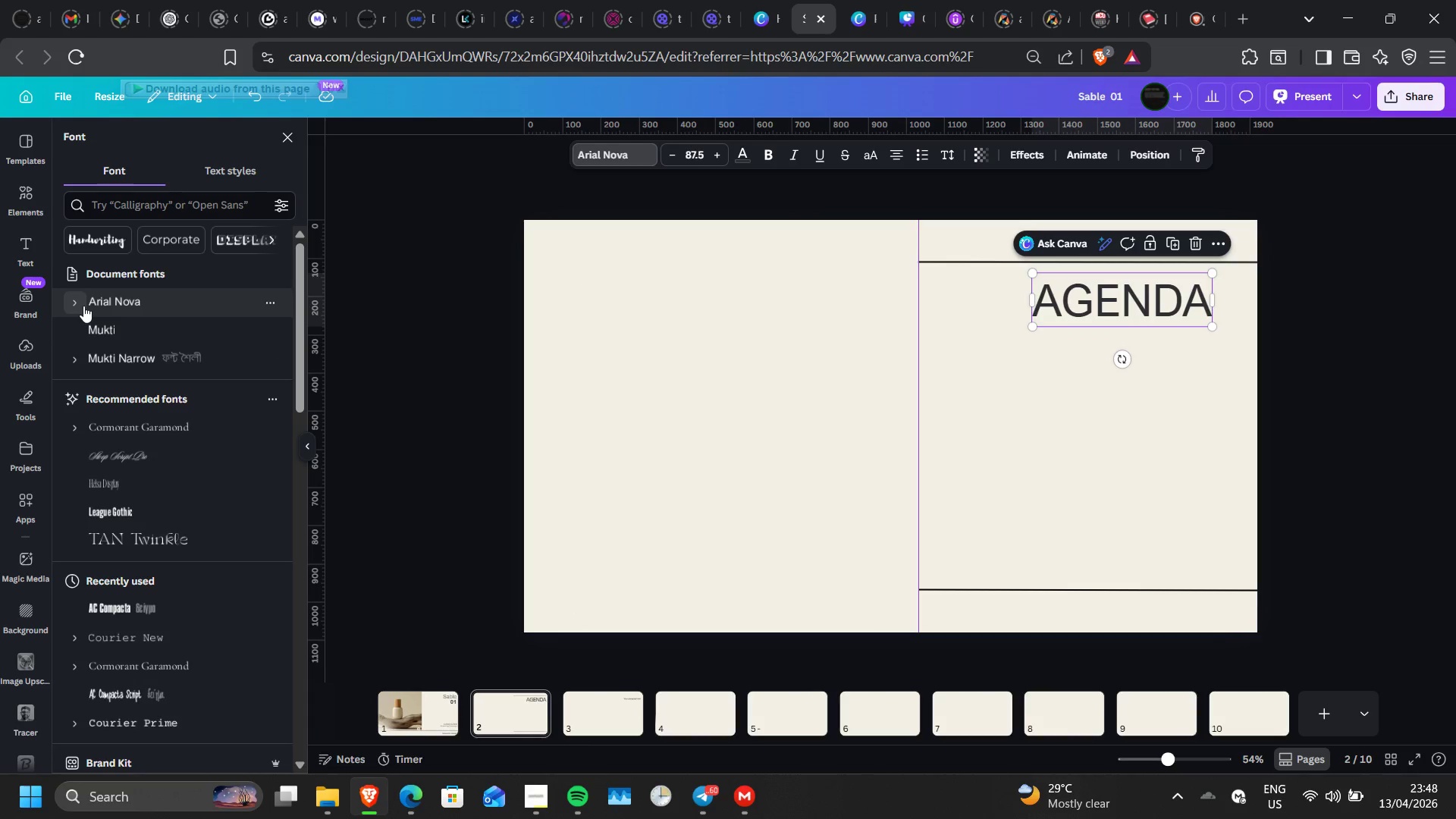 
left_click([83, 305])
 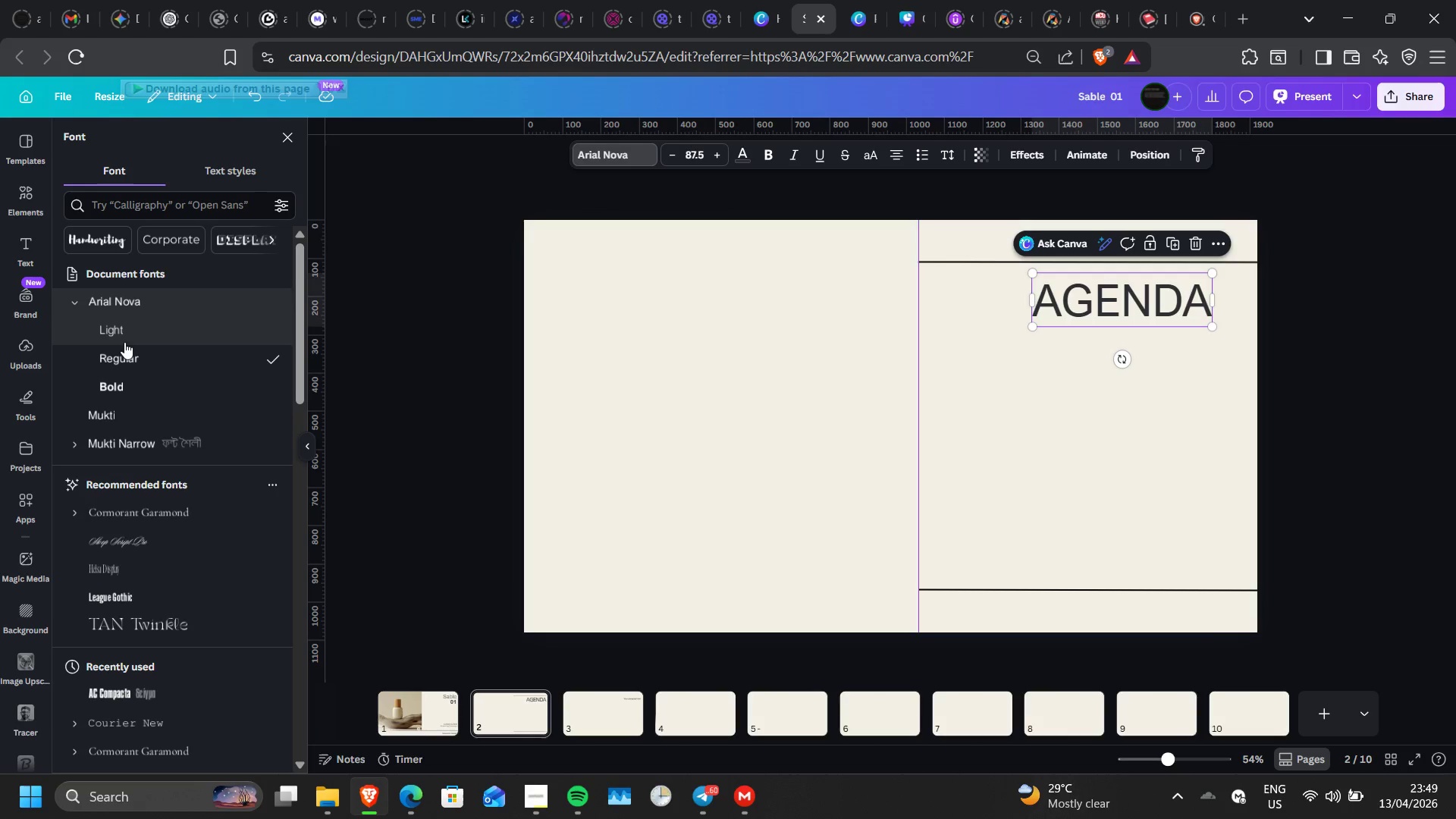 
left_click([124, 337])
 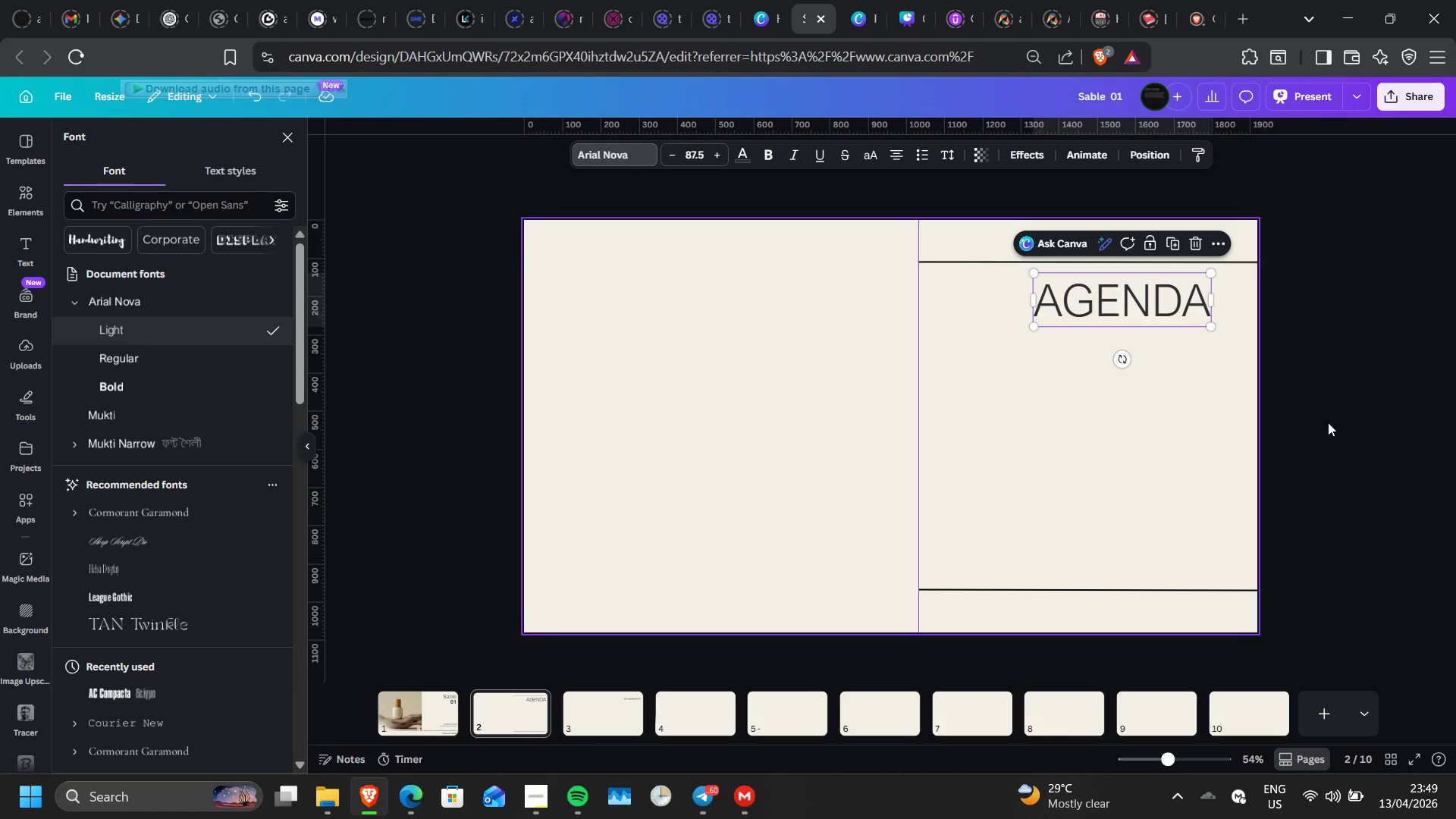 
left_click([1355, 422])
 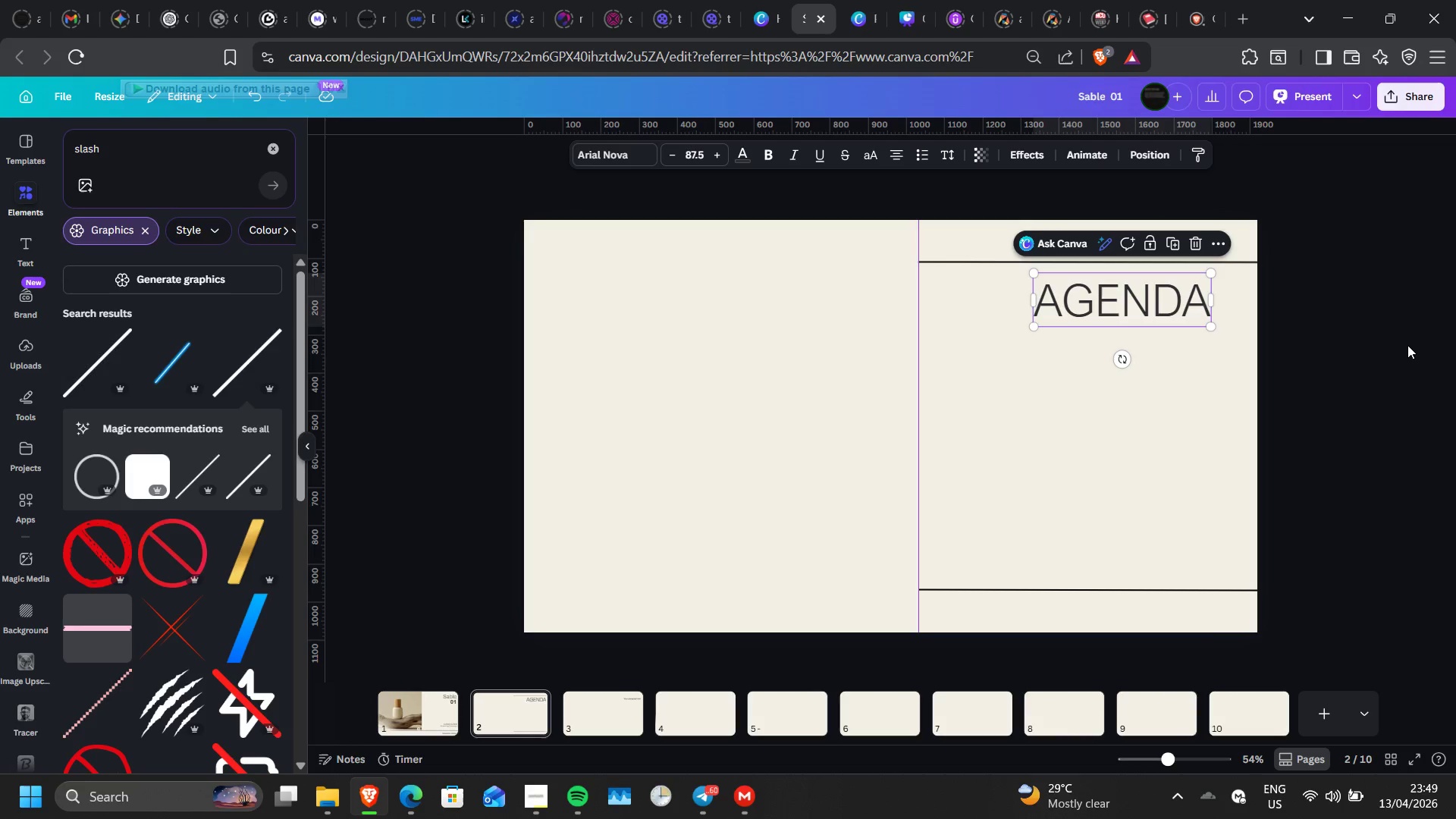 
wait(6.02)
 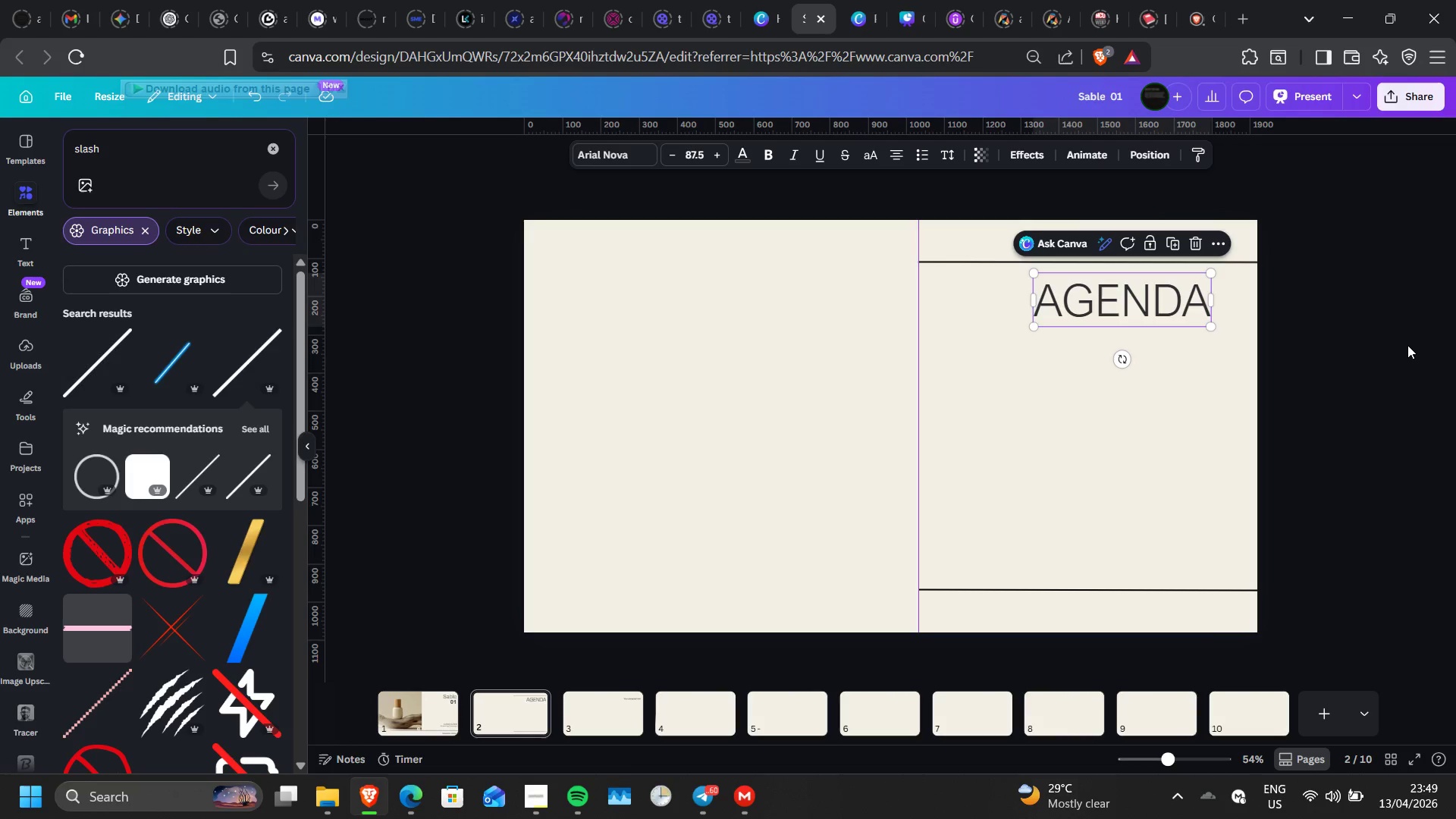 
left_click_drag(start_coordinate=[1160, 321], to_coordinate=[1172, 318])
 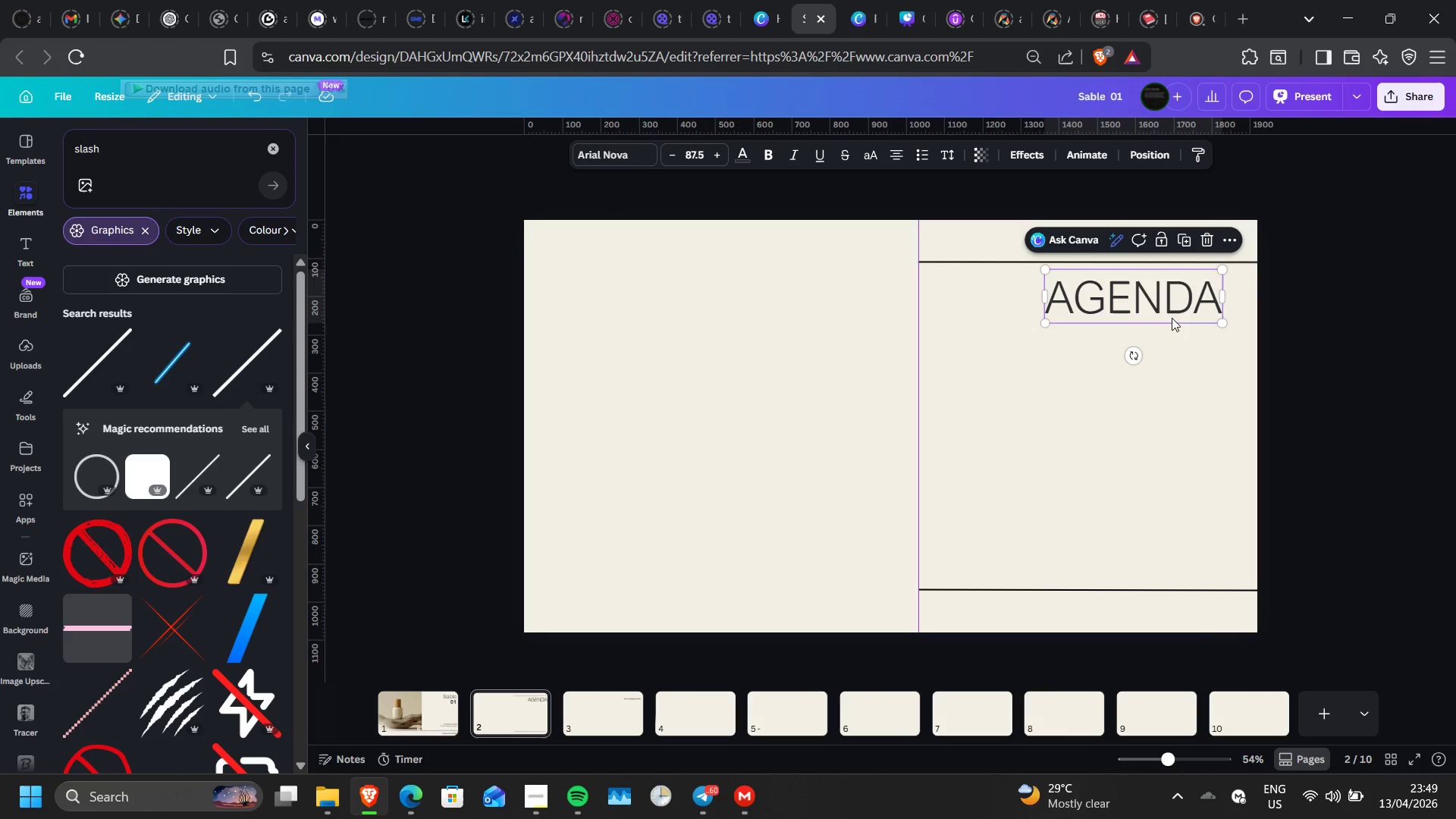 
left_click_drag(start_coordinate=[1156, 308], to_coordinate=[1161, 343])
 